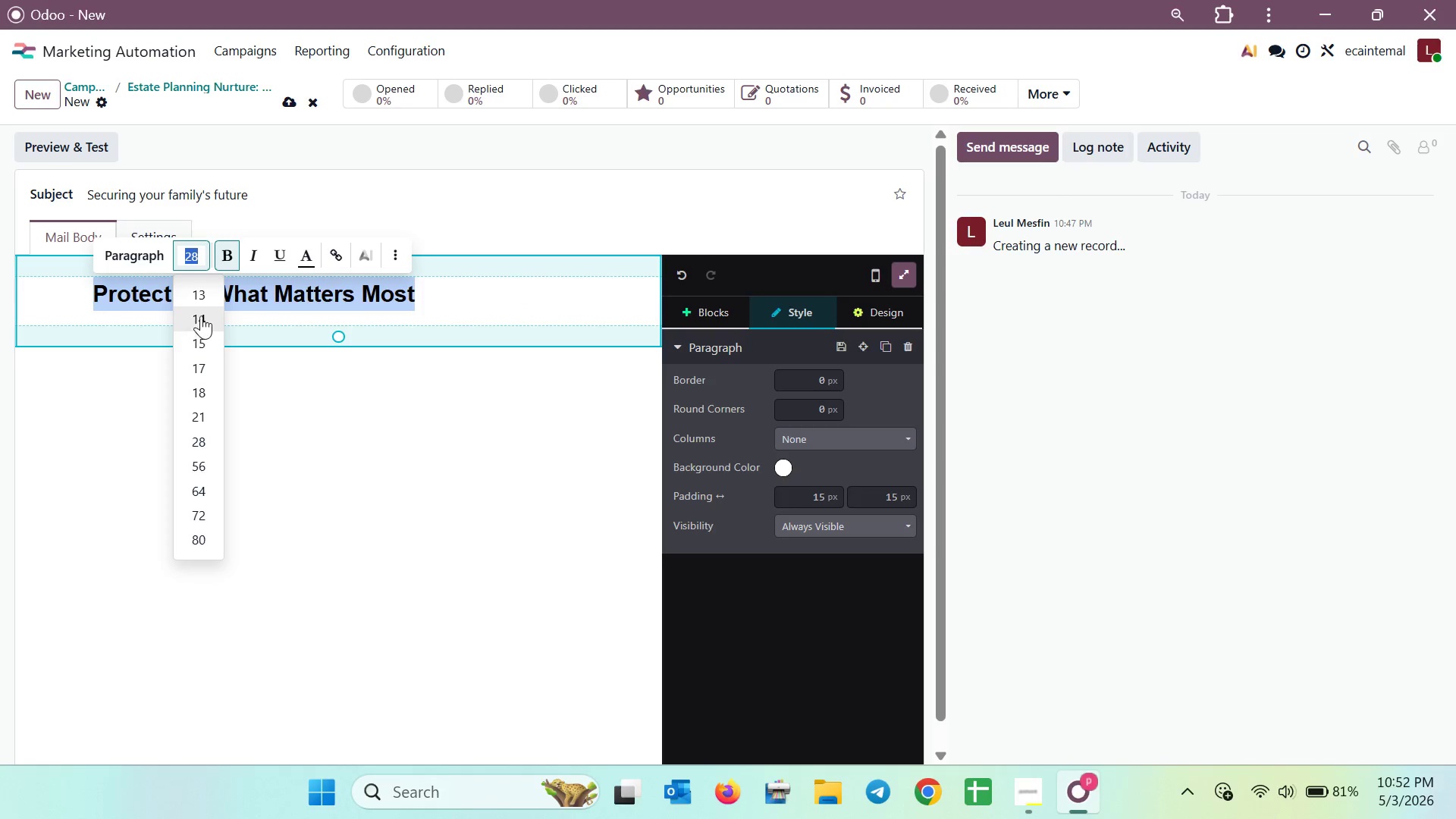 
left_click([201, 295])
 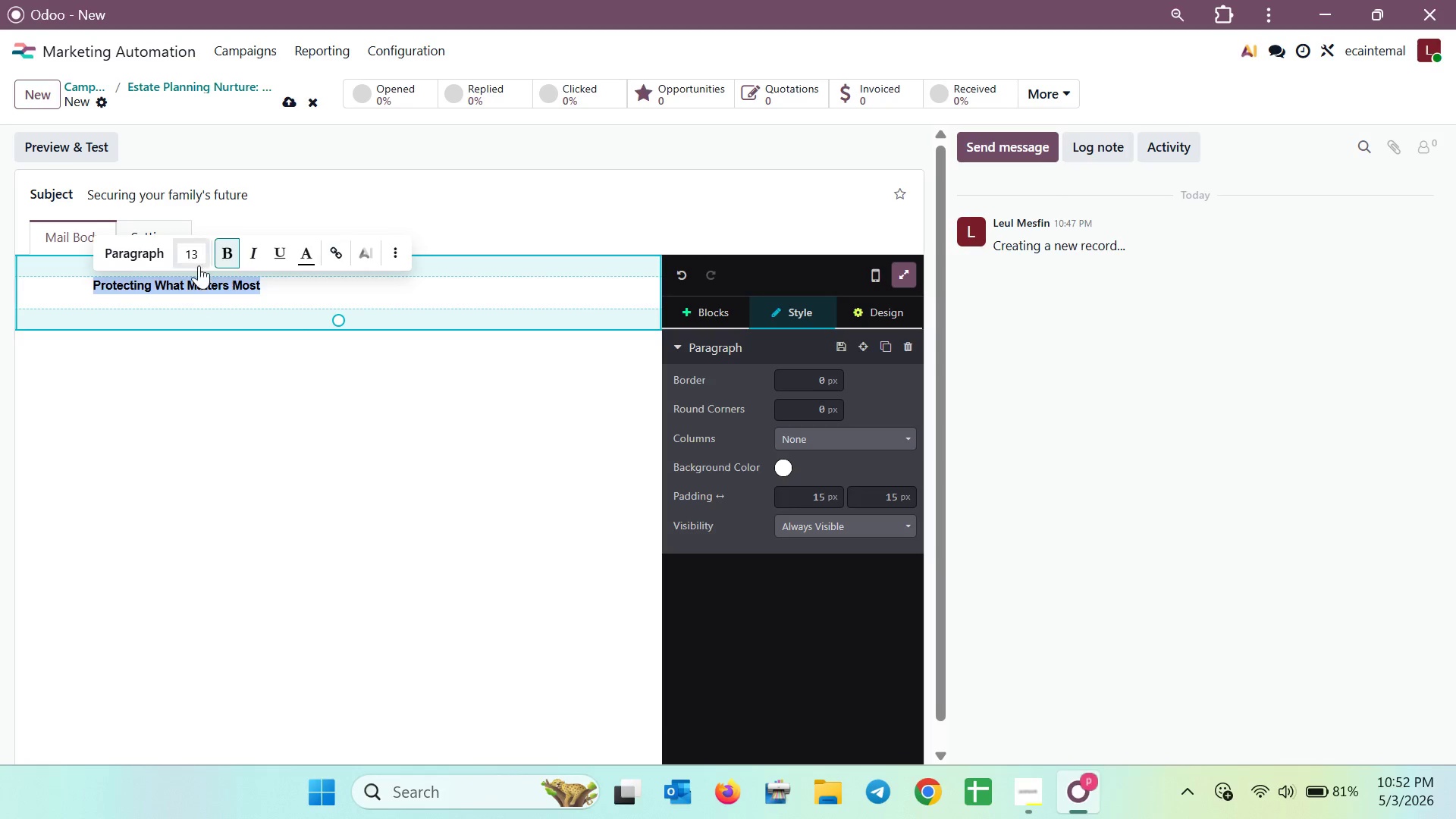 
left_click([191, 255])
 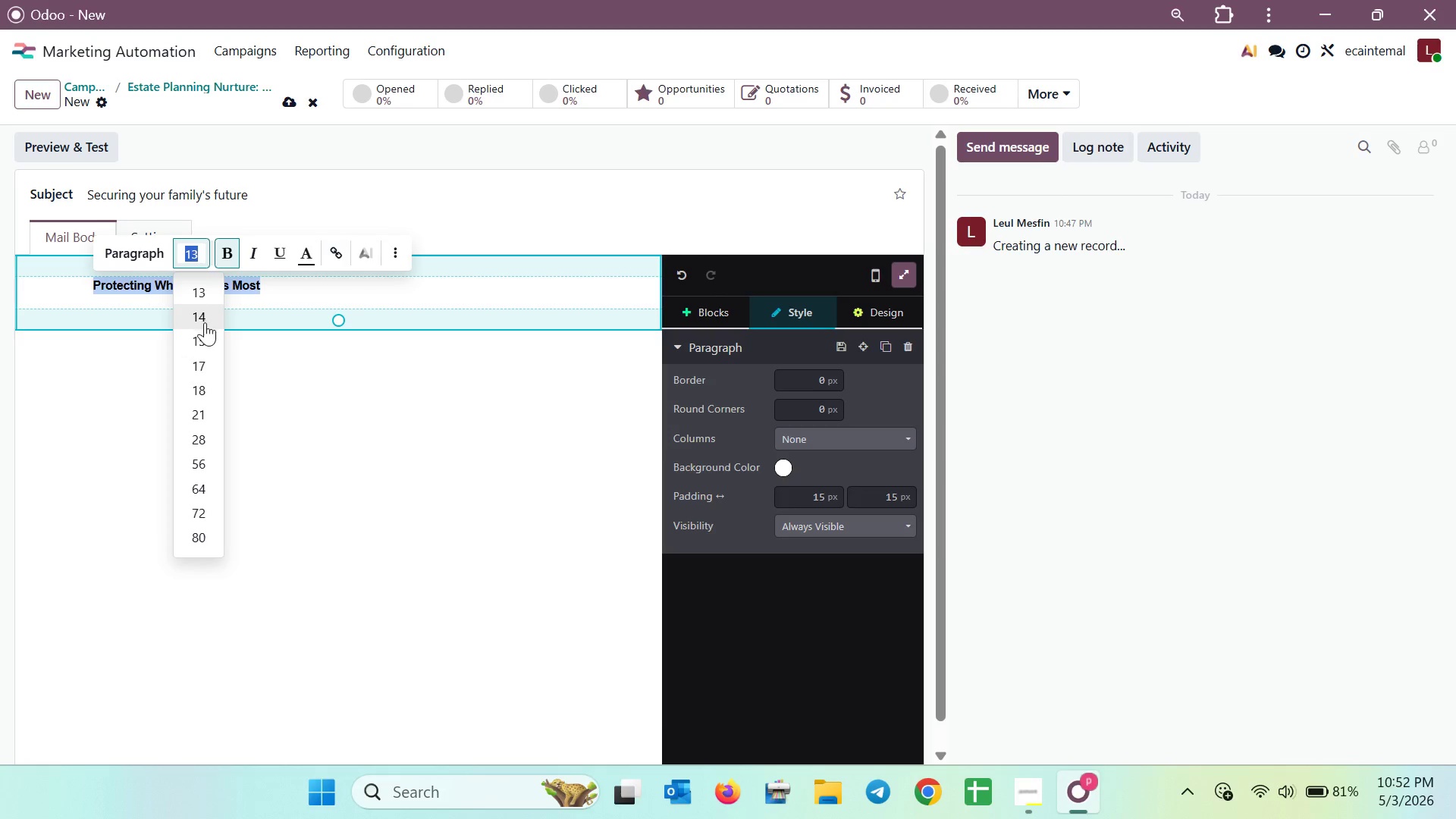 
left_click([205, 323])
 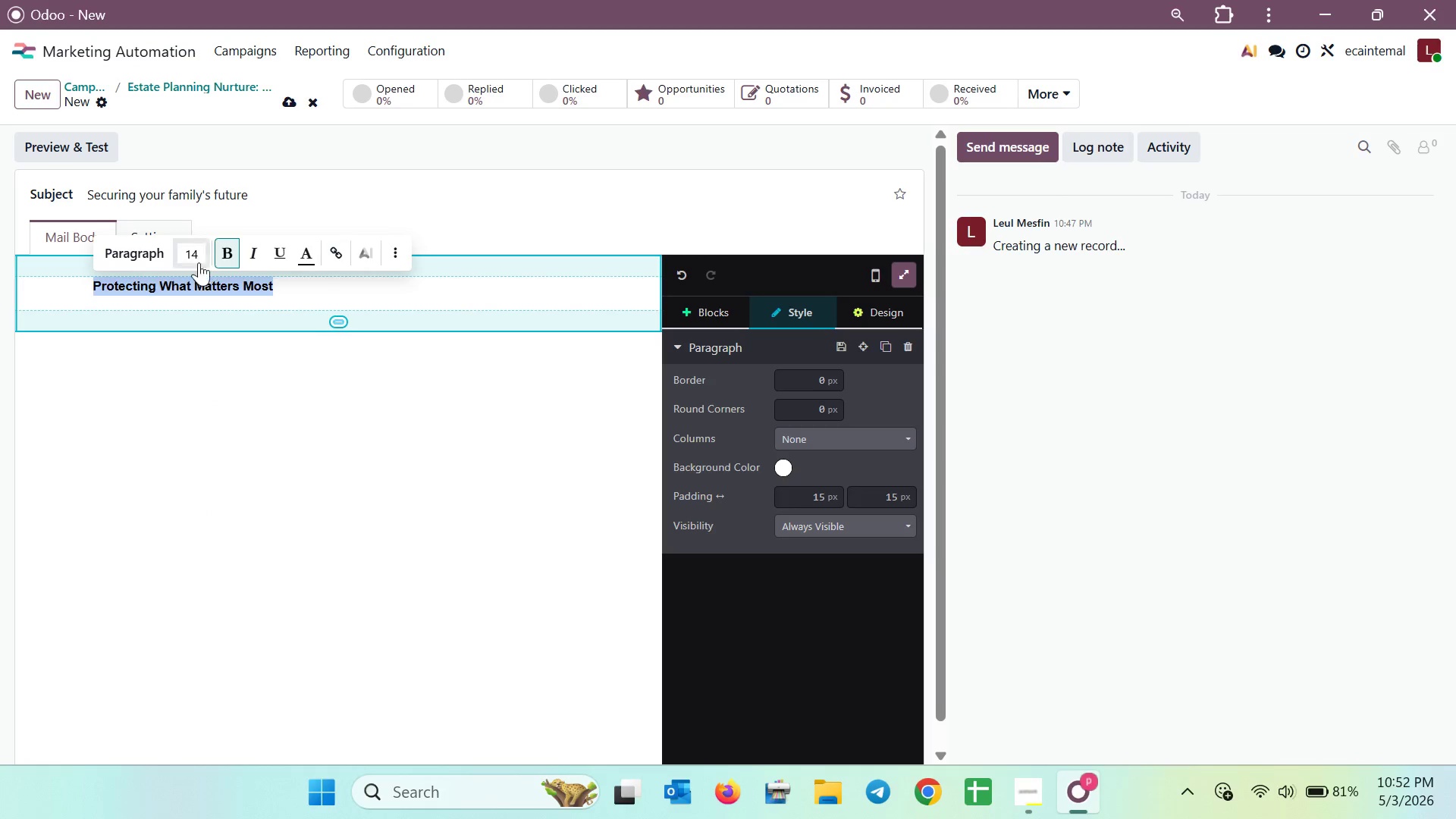 
left_click([199, 259])
 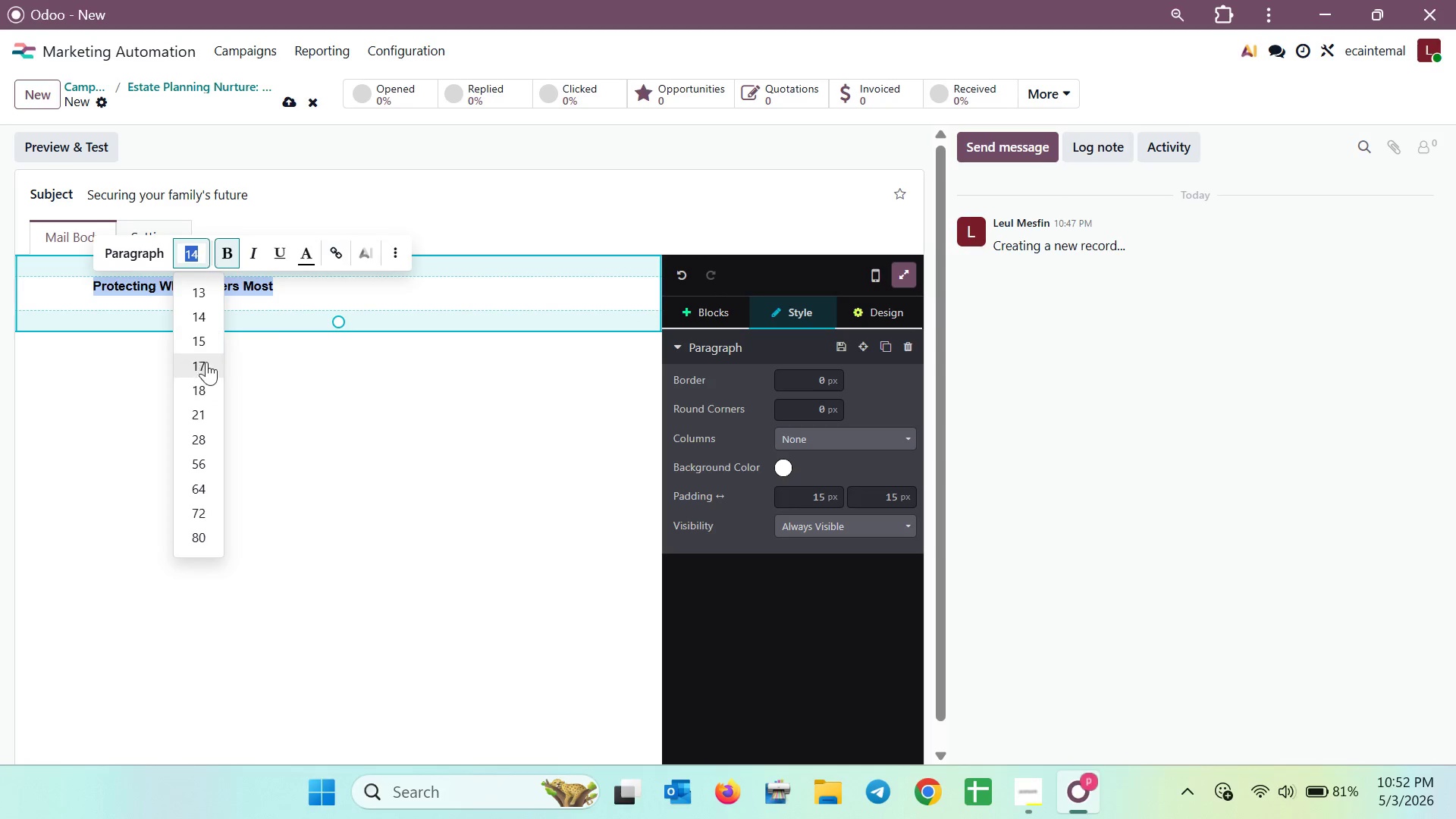 
left_click([206, 381])
 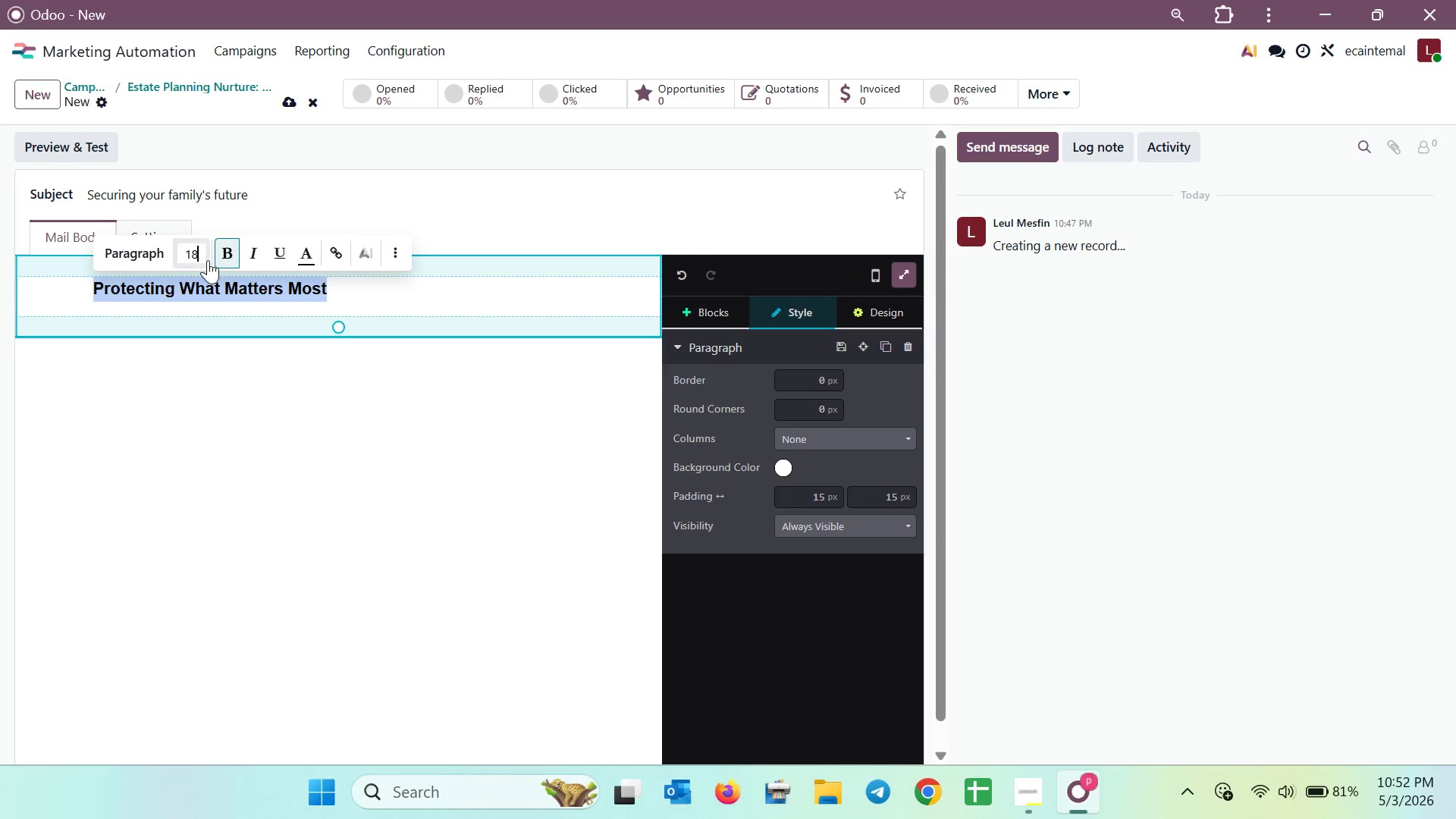 
left_click([199, 256])
 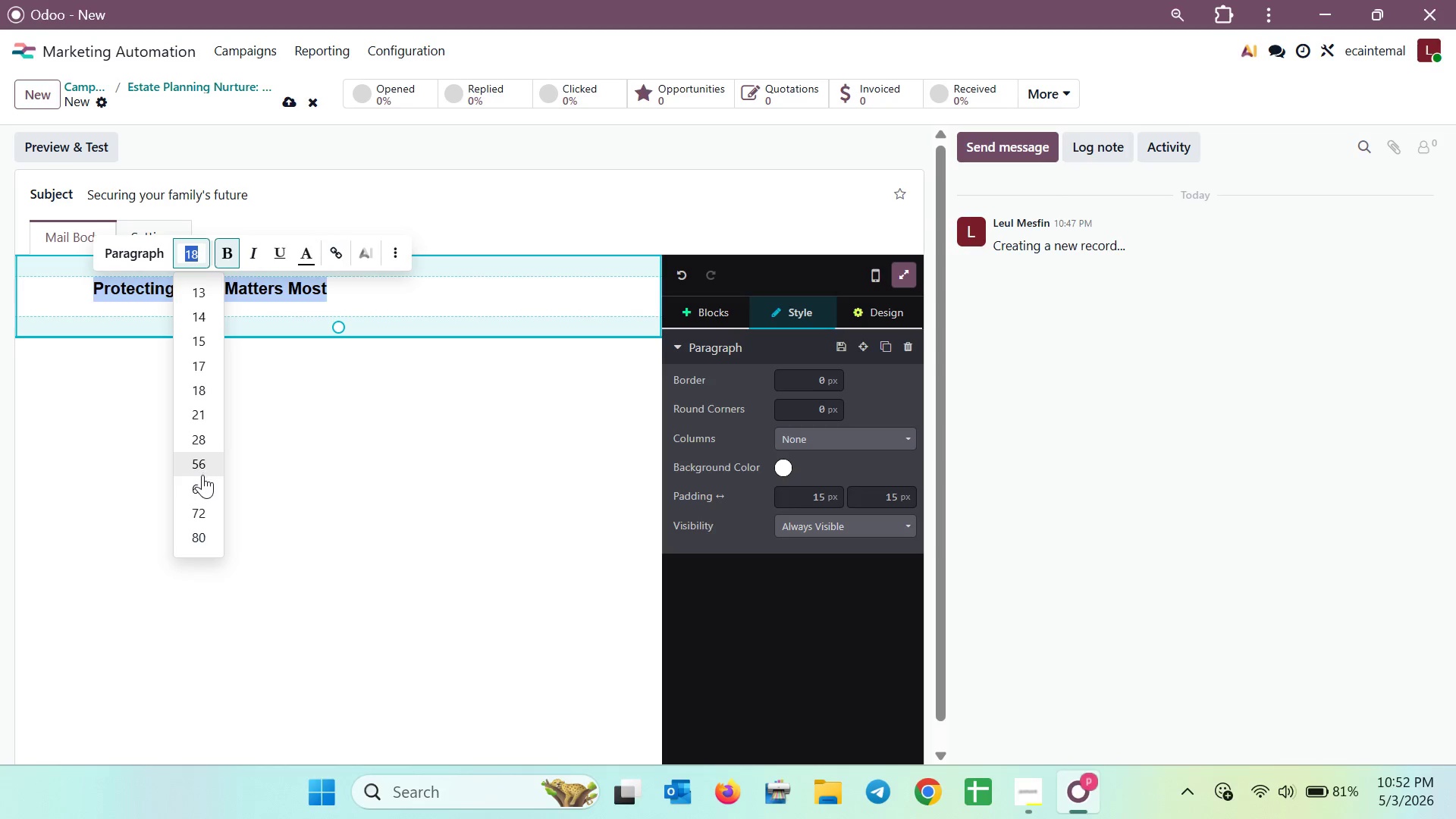 
left_click([202, 479])
 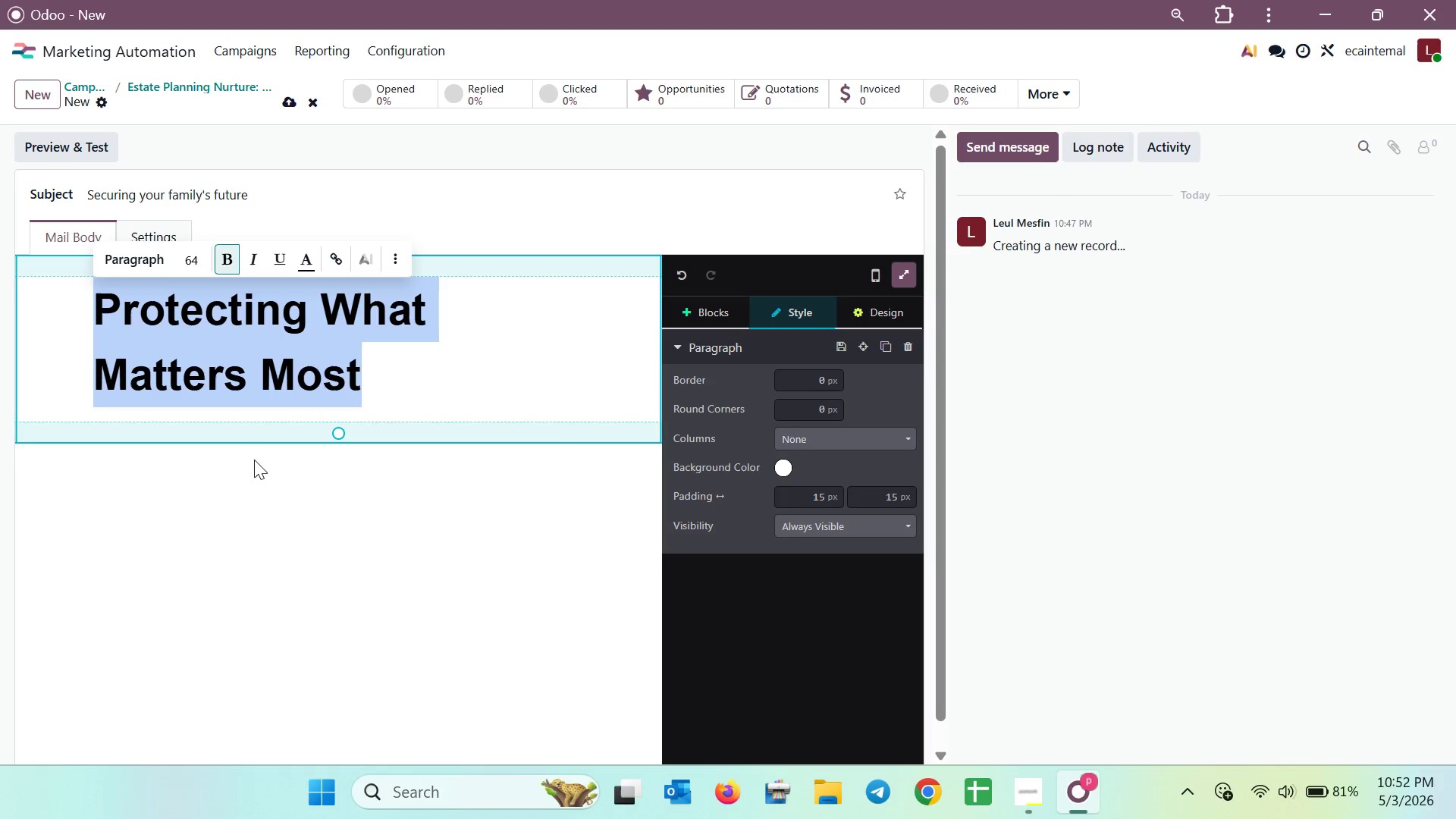 
left_click([377, 402])
 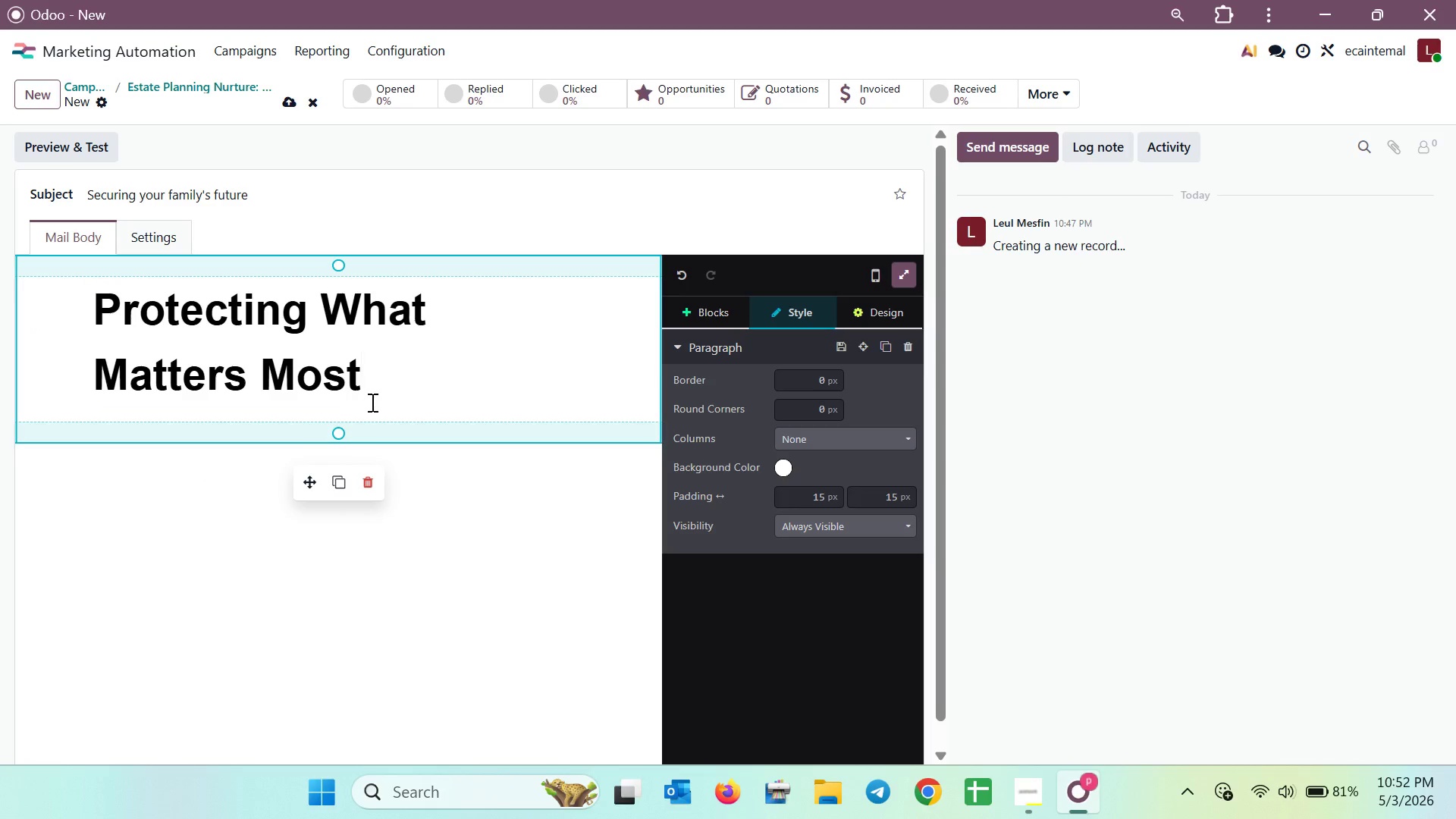 
wait(6.45)
 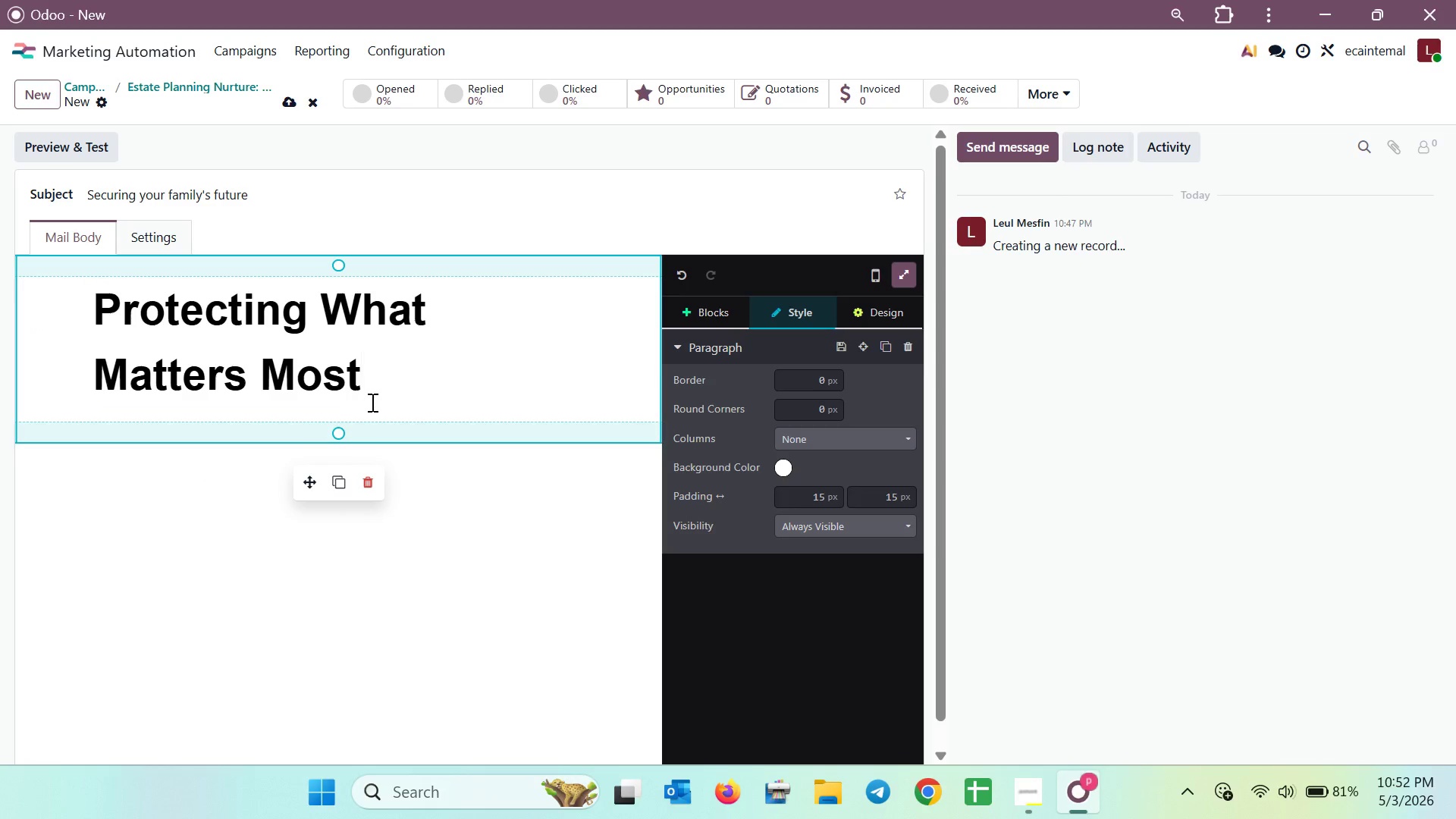 
key(Enter)
 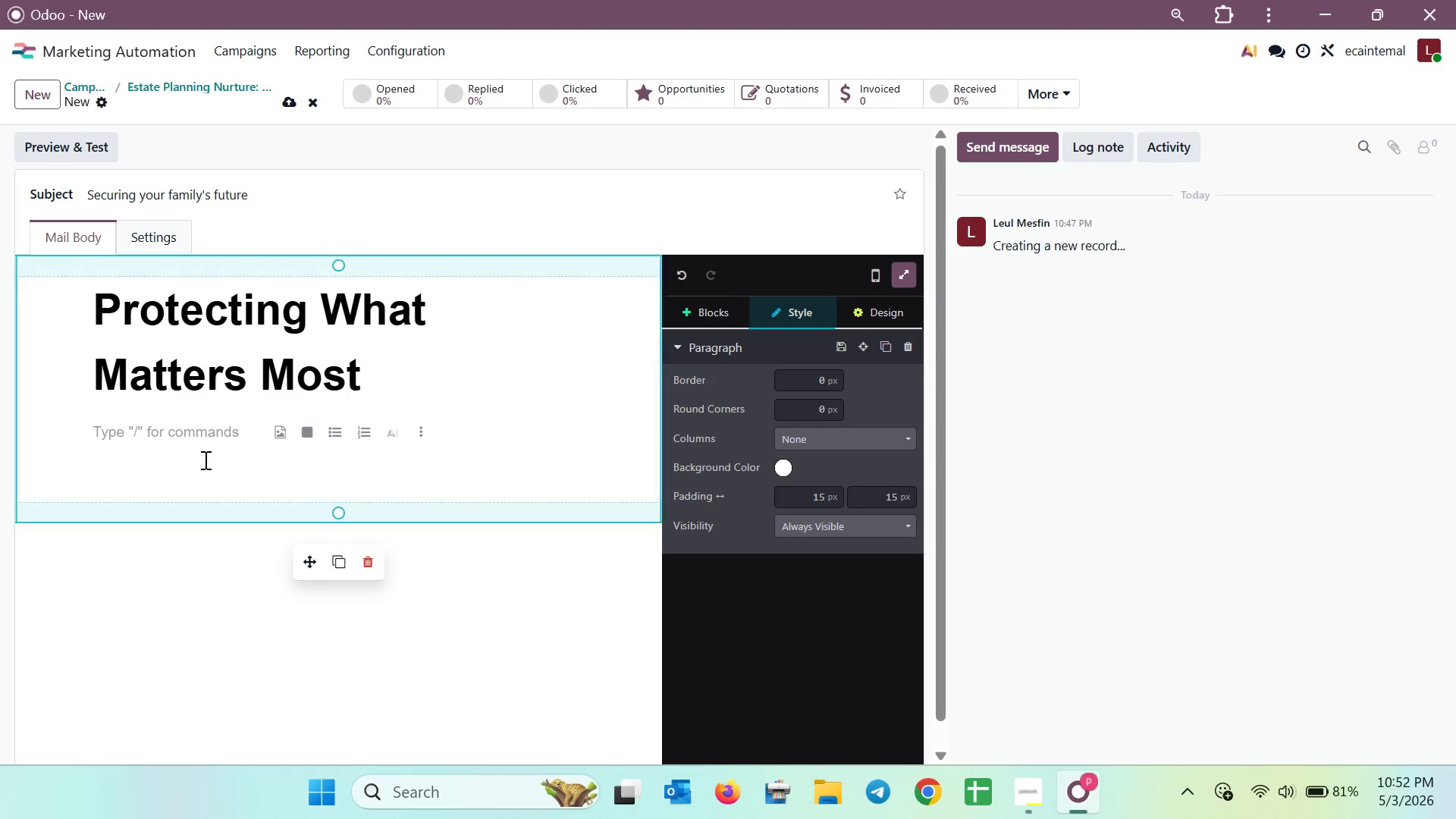 
right_click([158, 449])
 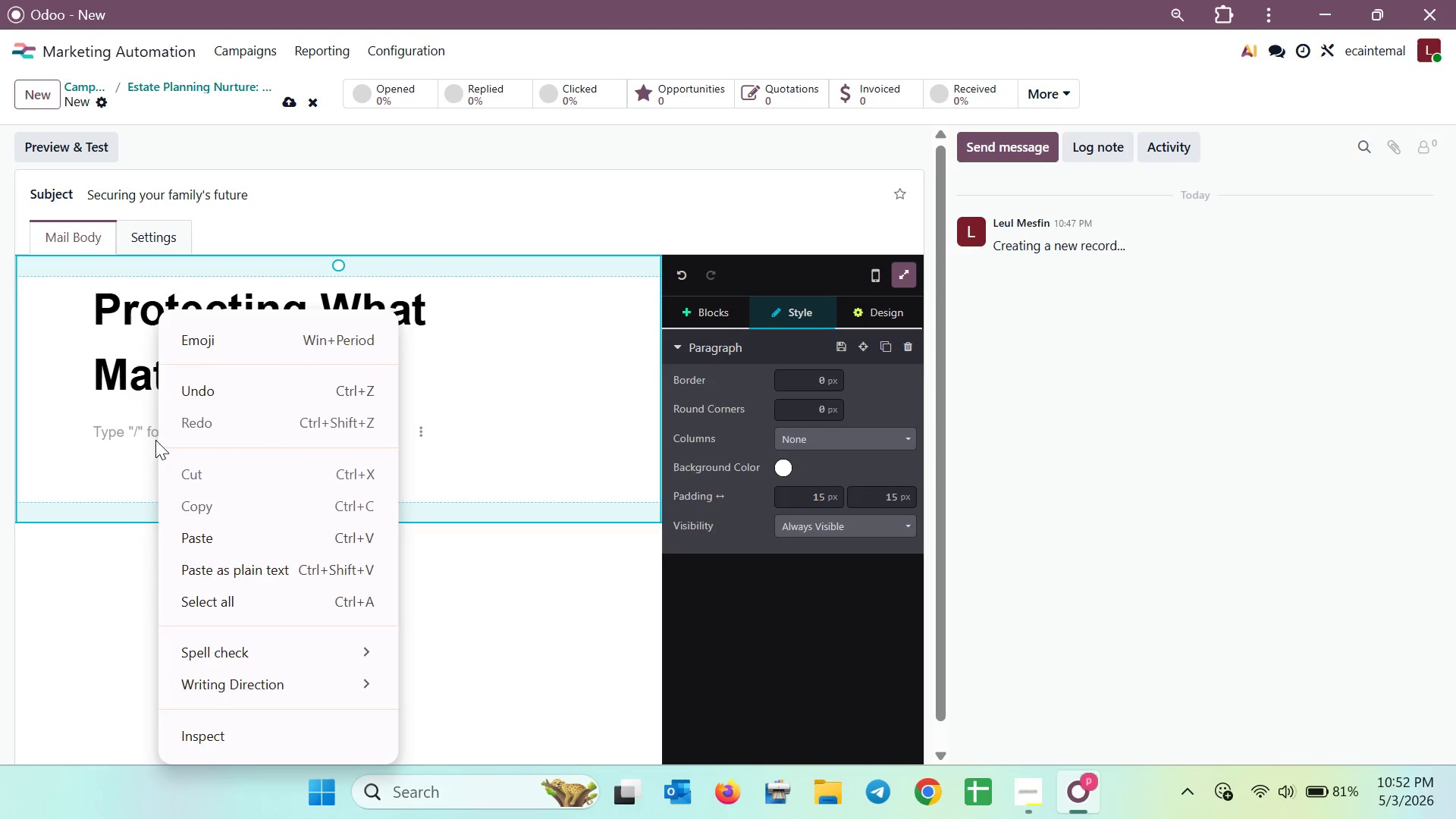 
left_click([146, 440])
 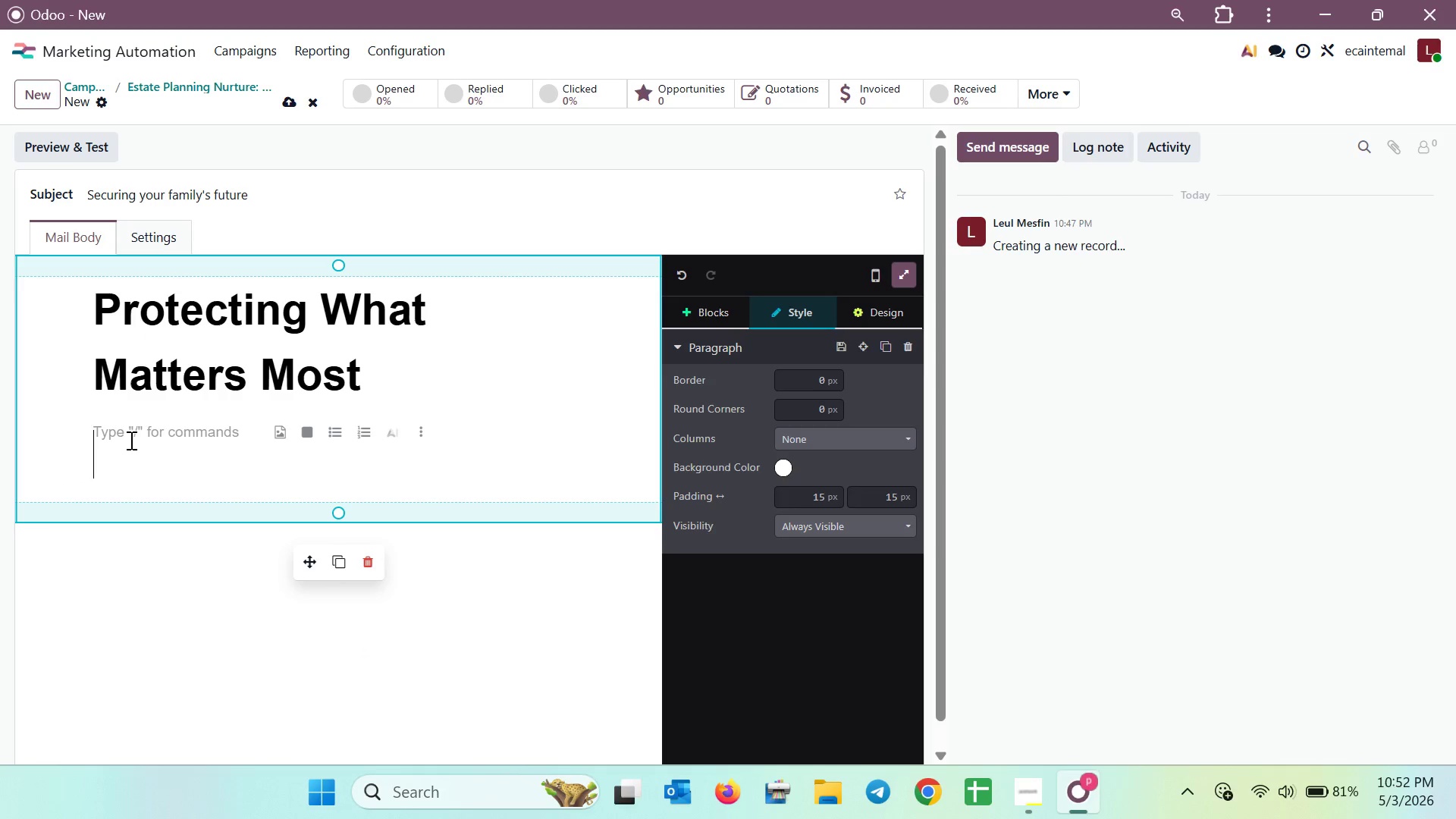 
left_click([130, 440])
 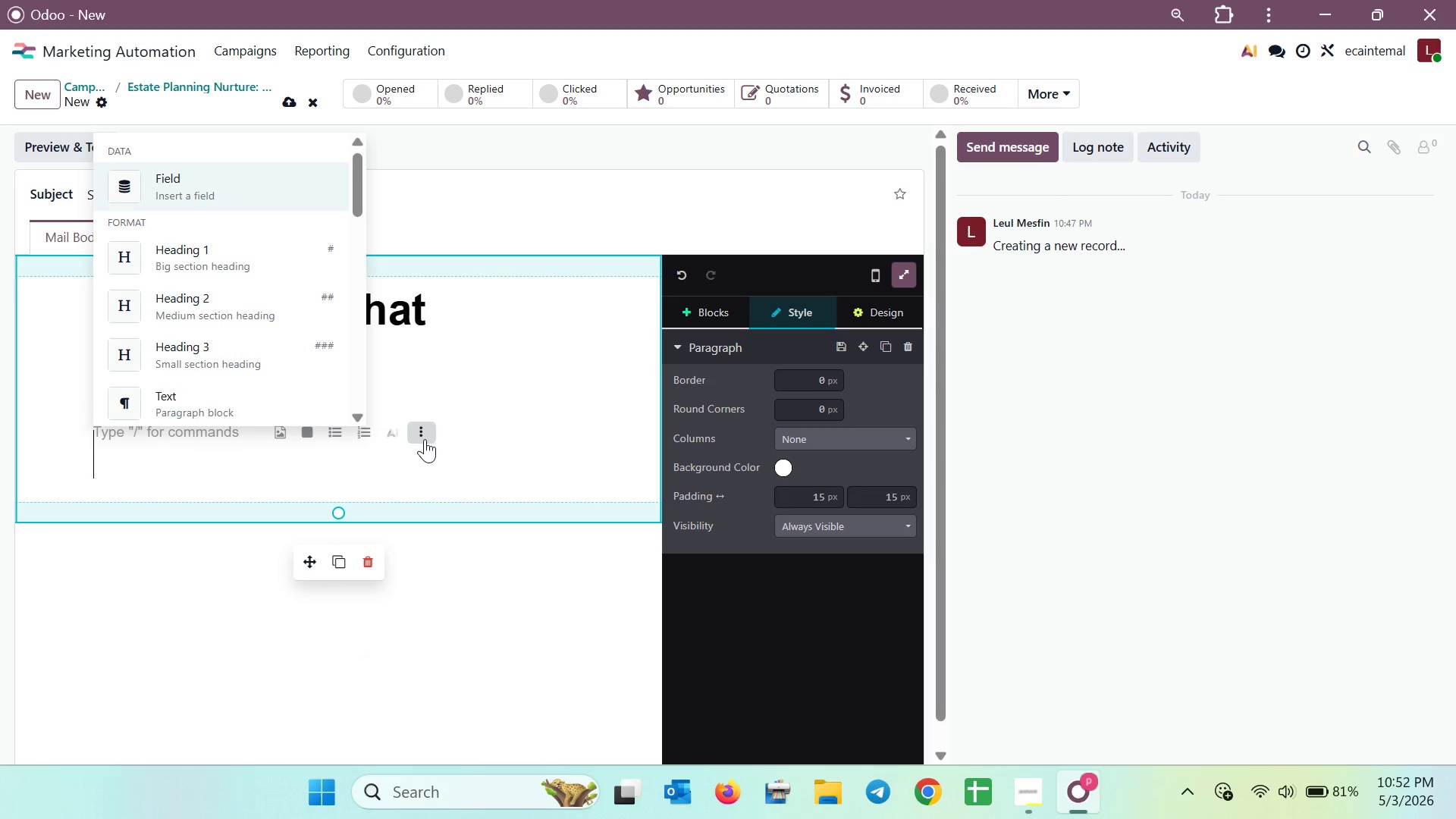 
left_click([425, 439])
 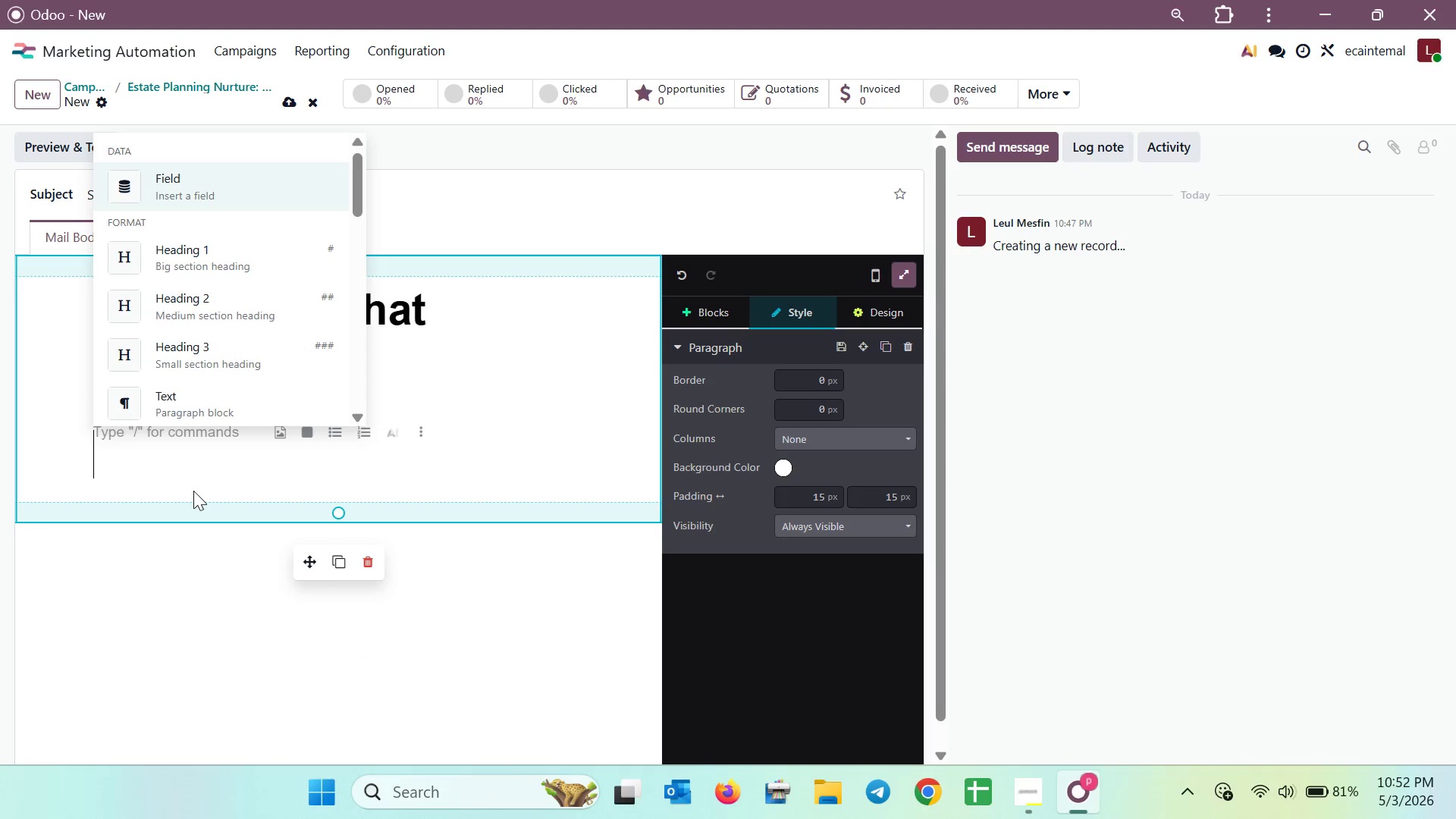 
left_click([191, 469])
 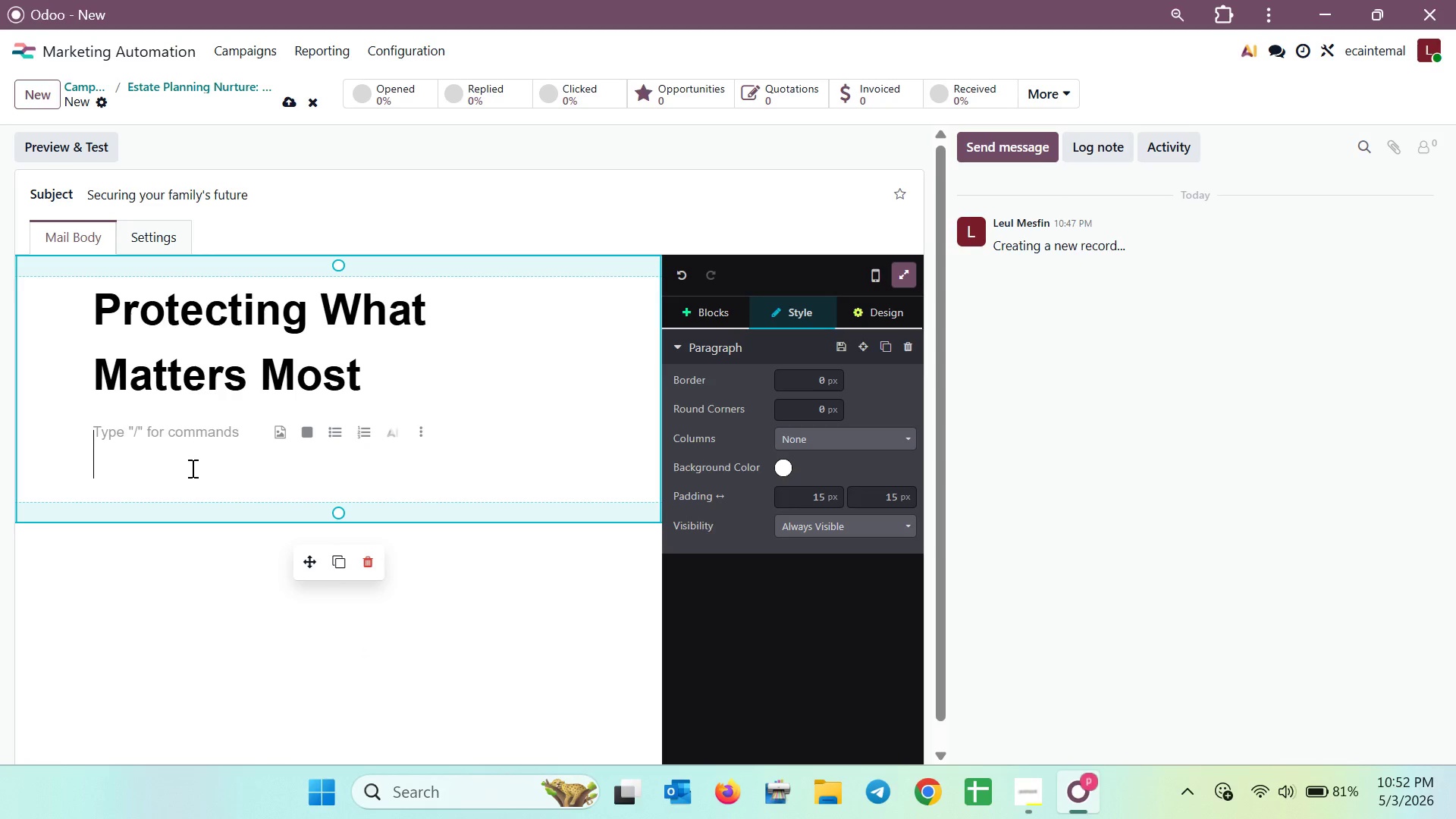 
type(hh)
 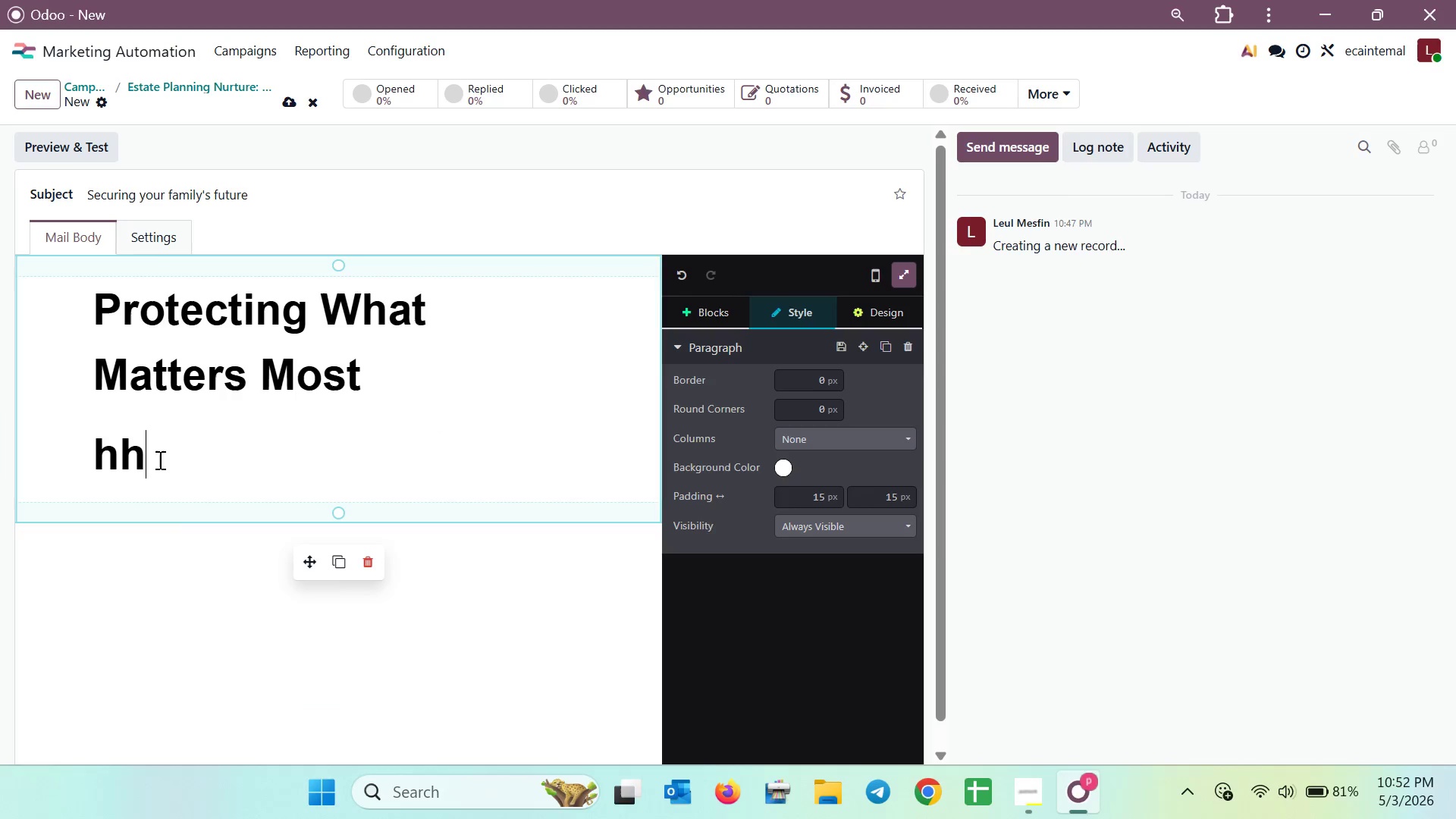 
left_click_drag(start_coordinate=[156, 460], to_coordinate=[90, 473])
 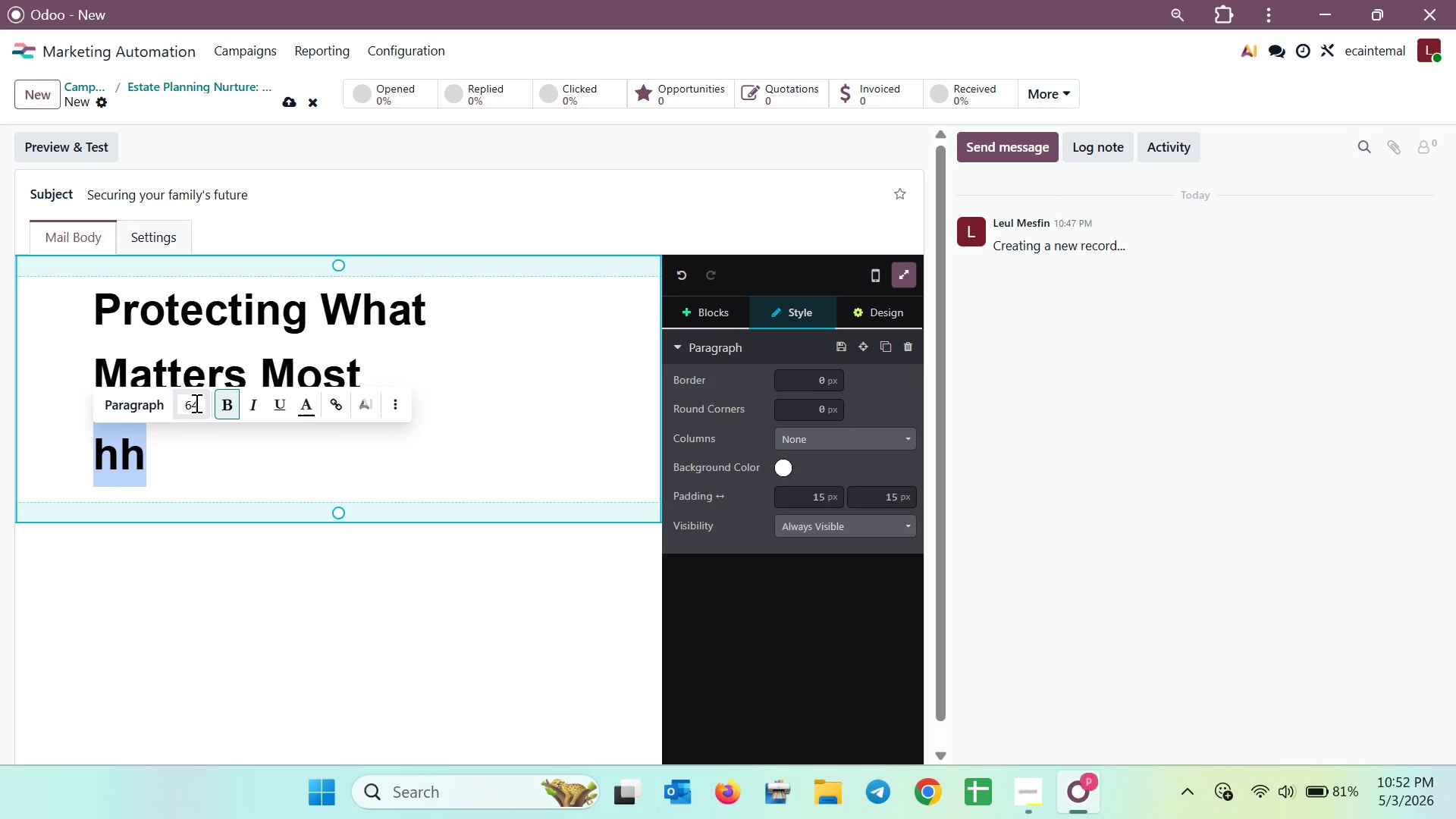 
left_click([195, 403])
 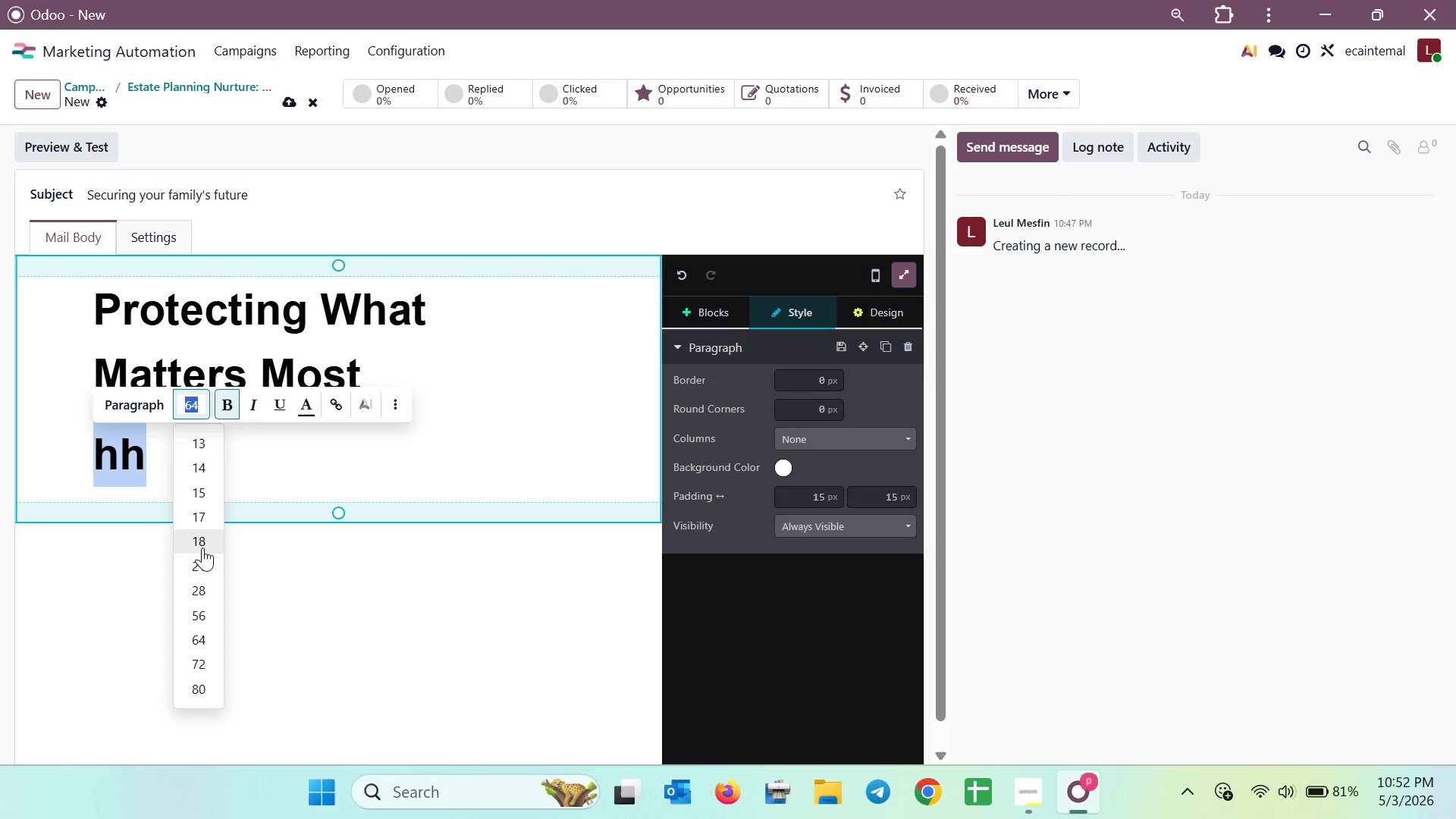 
left_click([204, 466])
 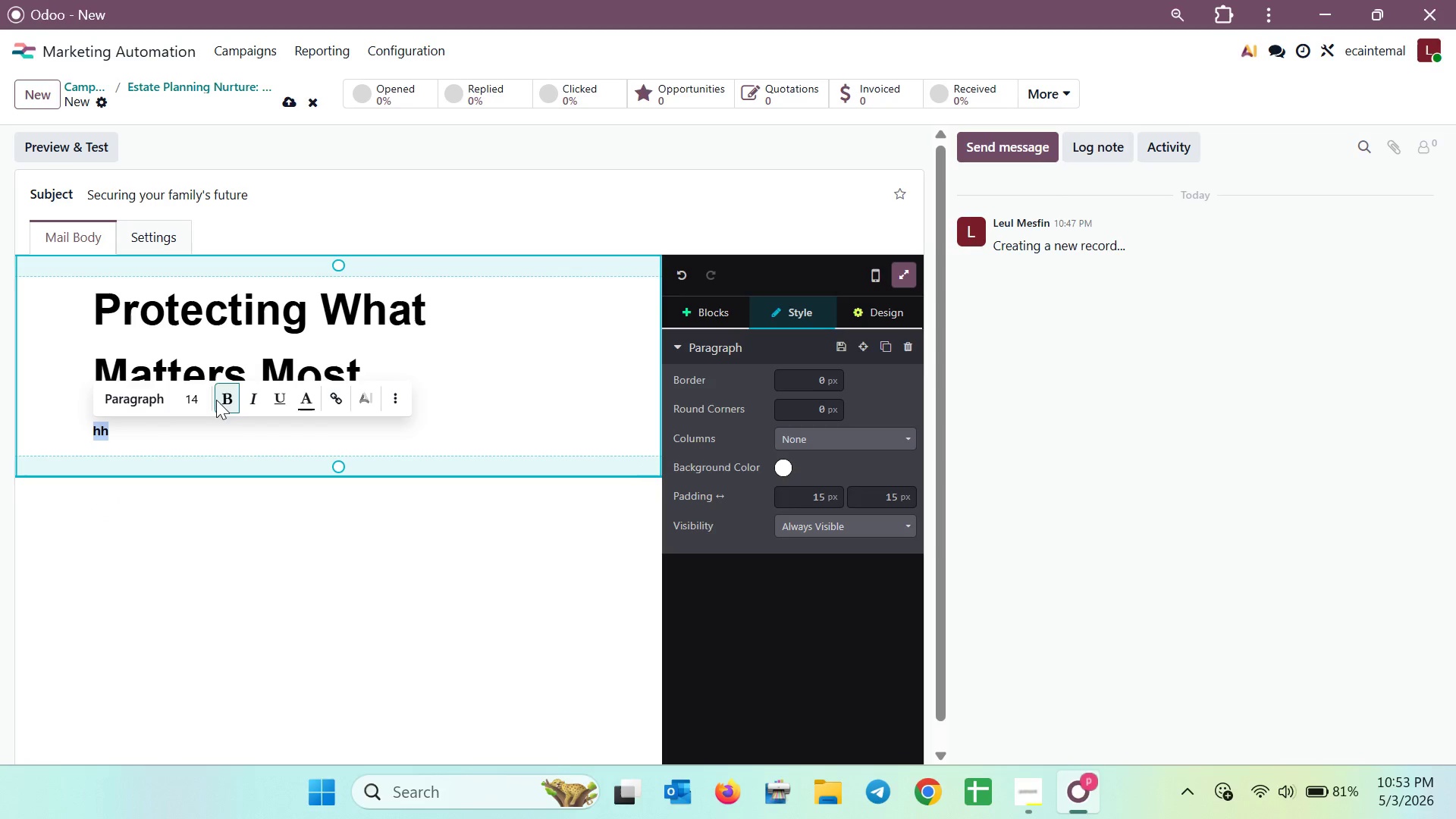 
wait(5.14)
 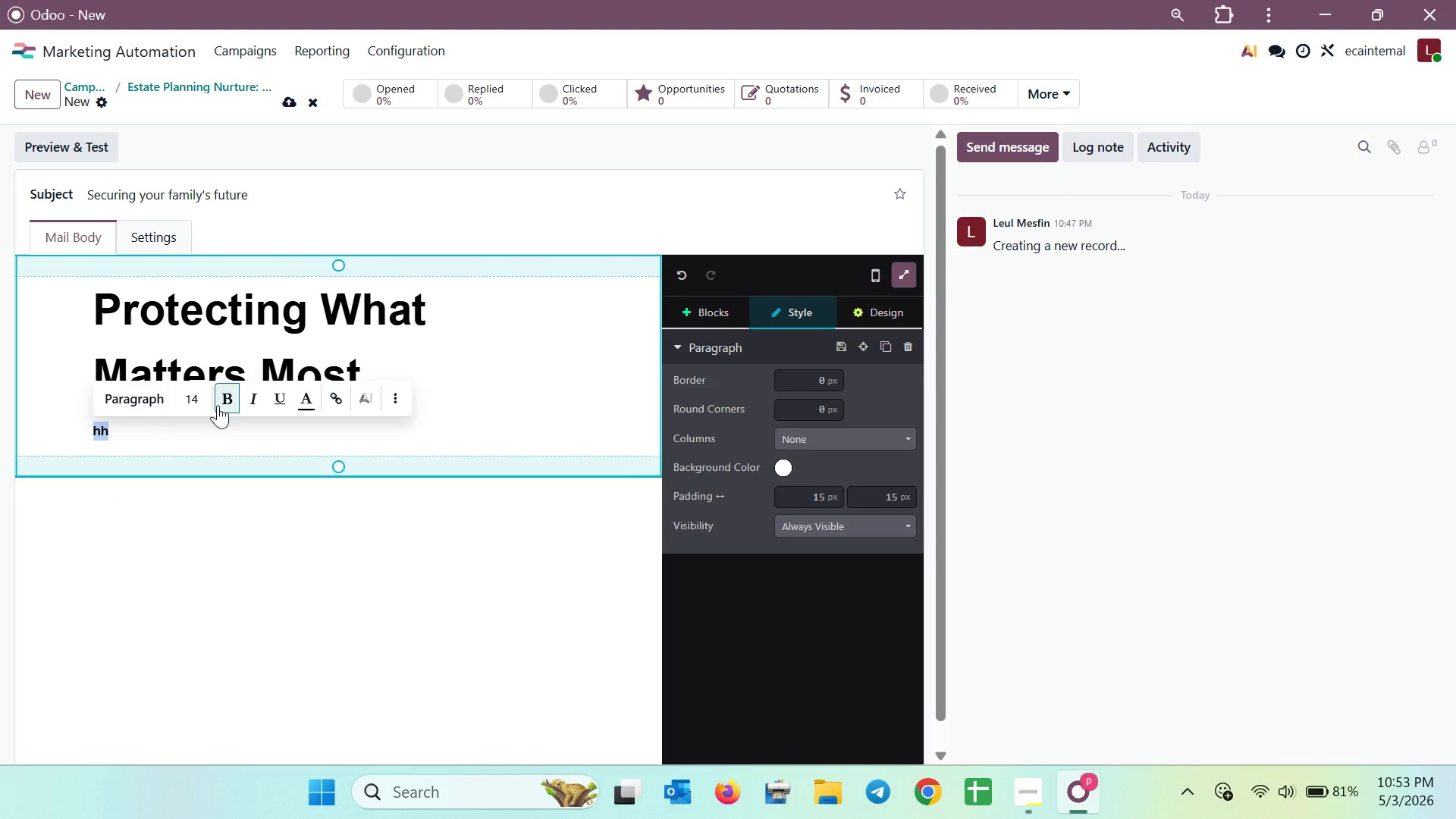 
left_click([169, 435])
 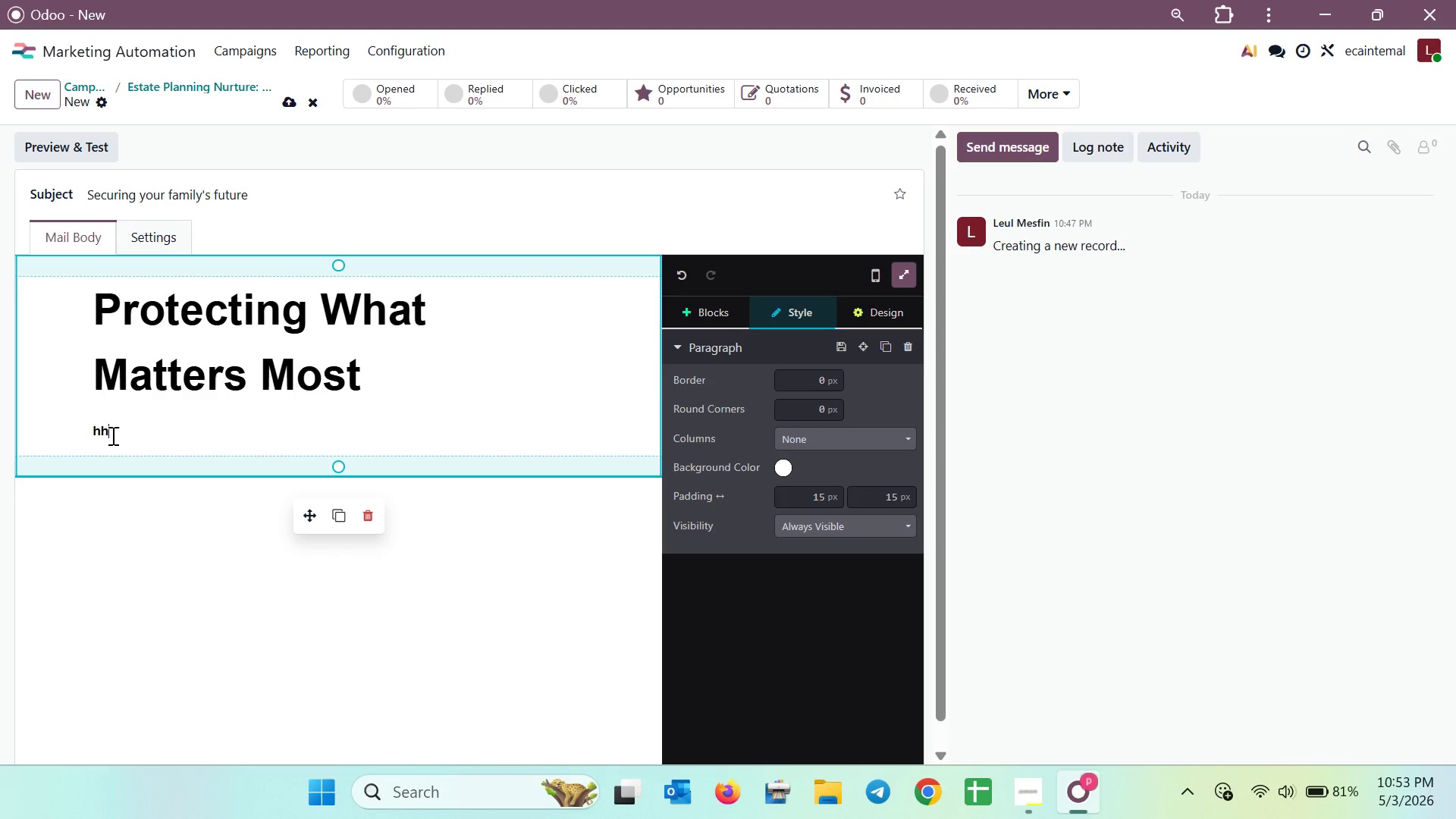 
left_click_drag(start_coordinate=[111, 435], to_coordinate=[74, 438])
 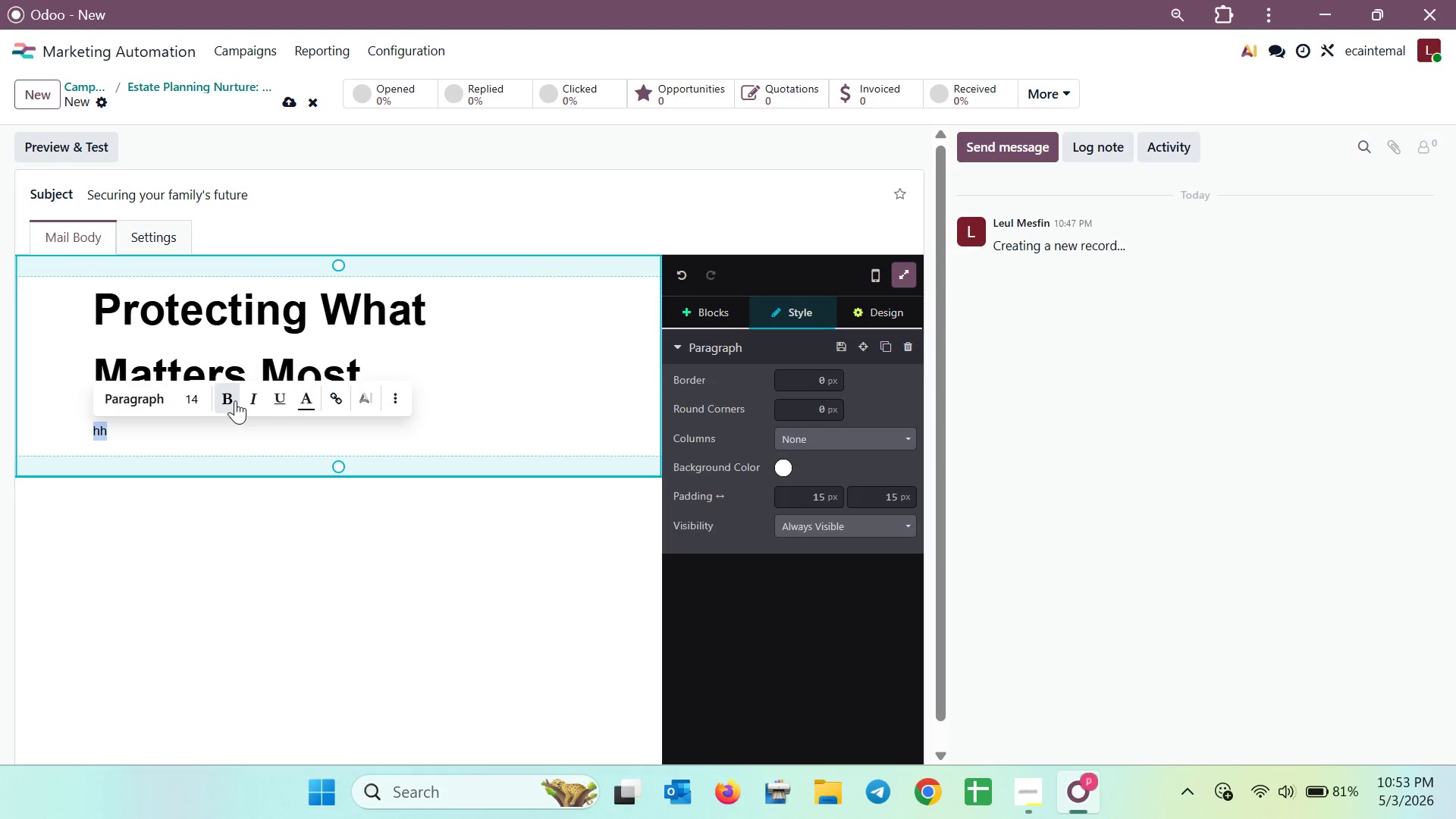 
left_click([183, 427])
 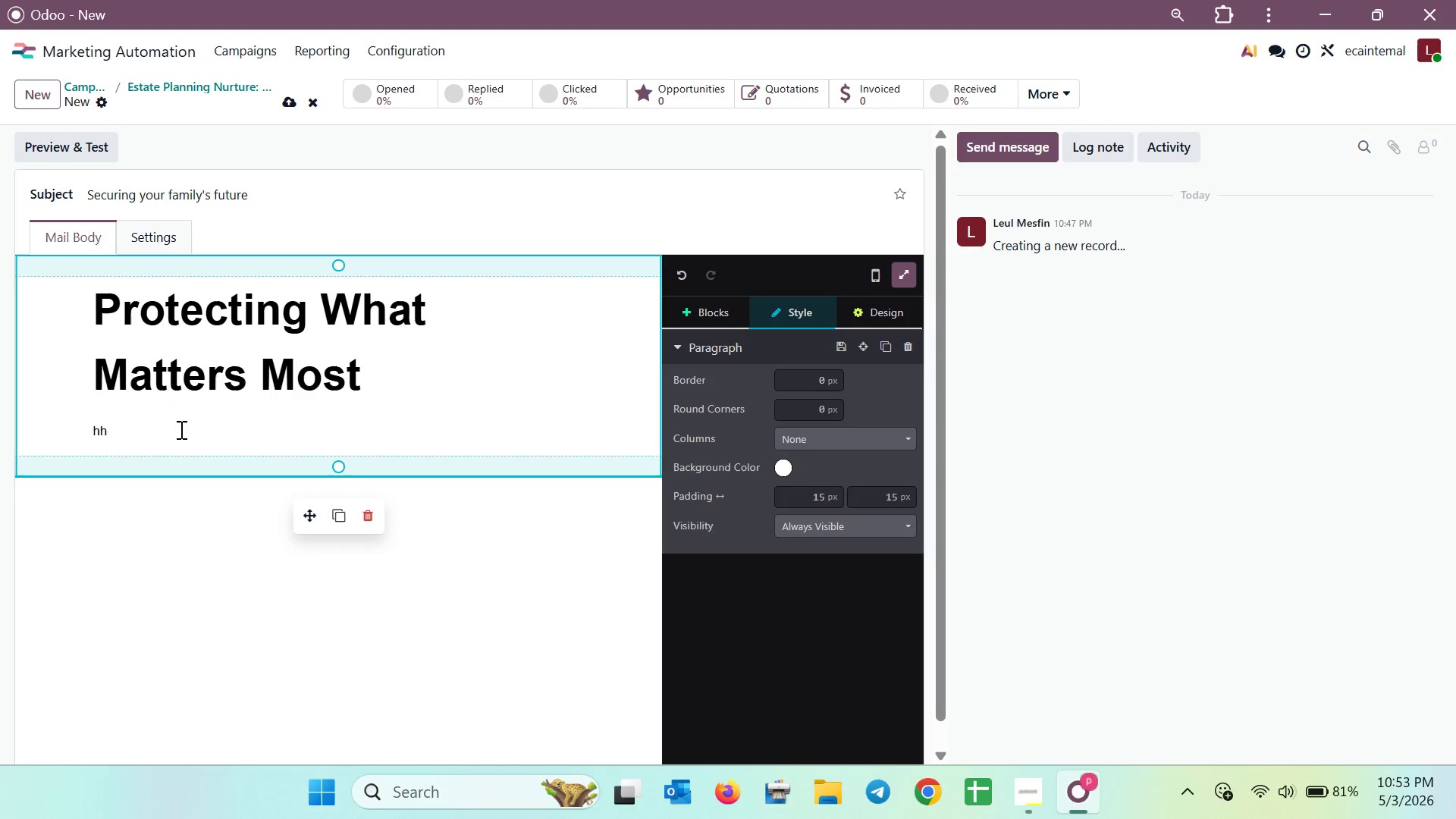 
key(Backspace)
 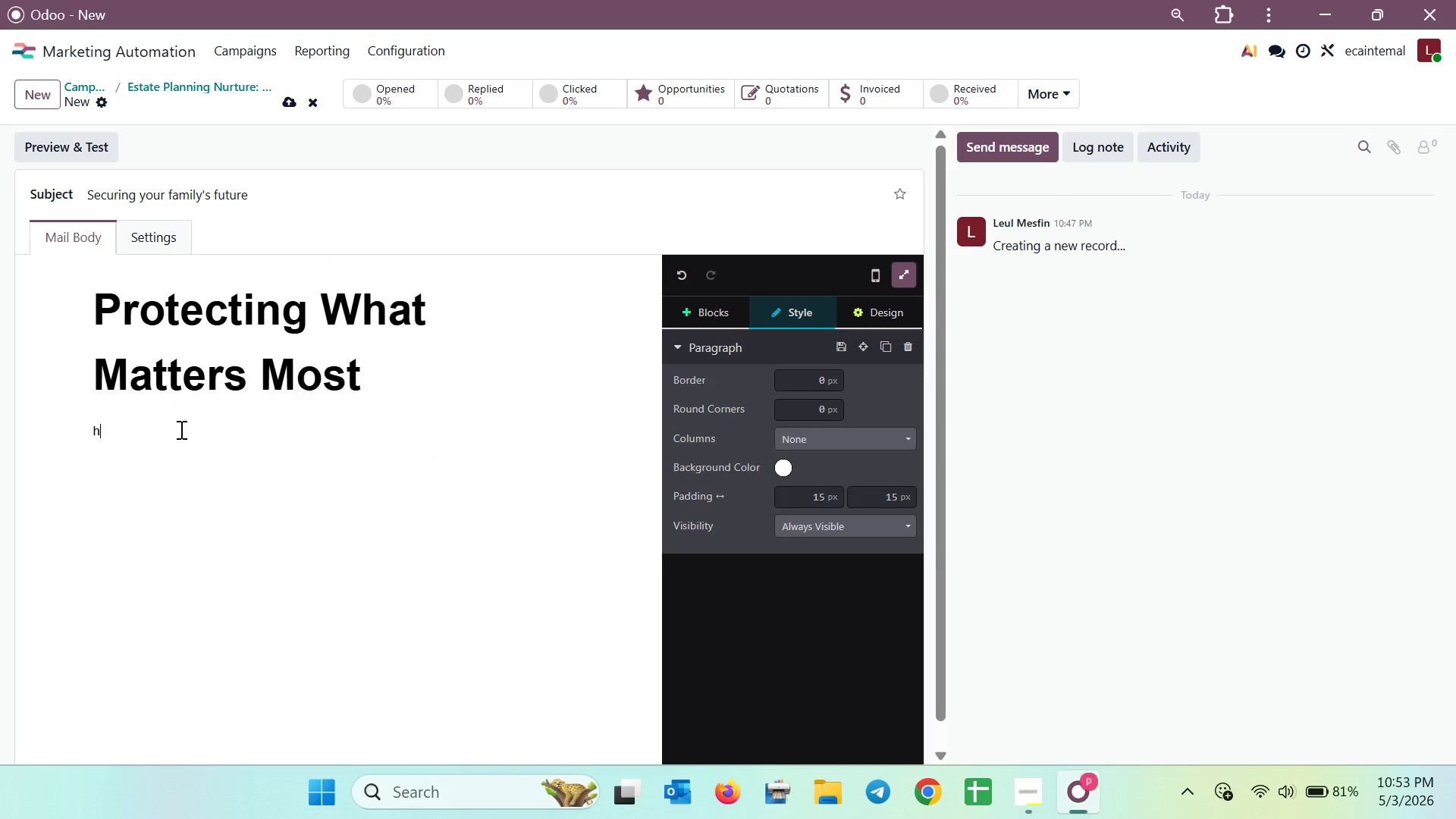 
key(Backspace)
 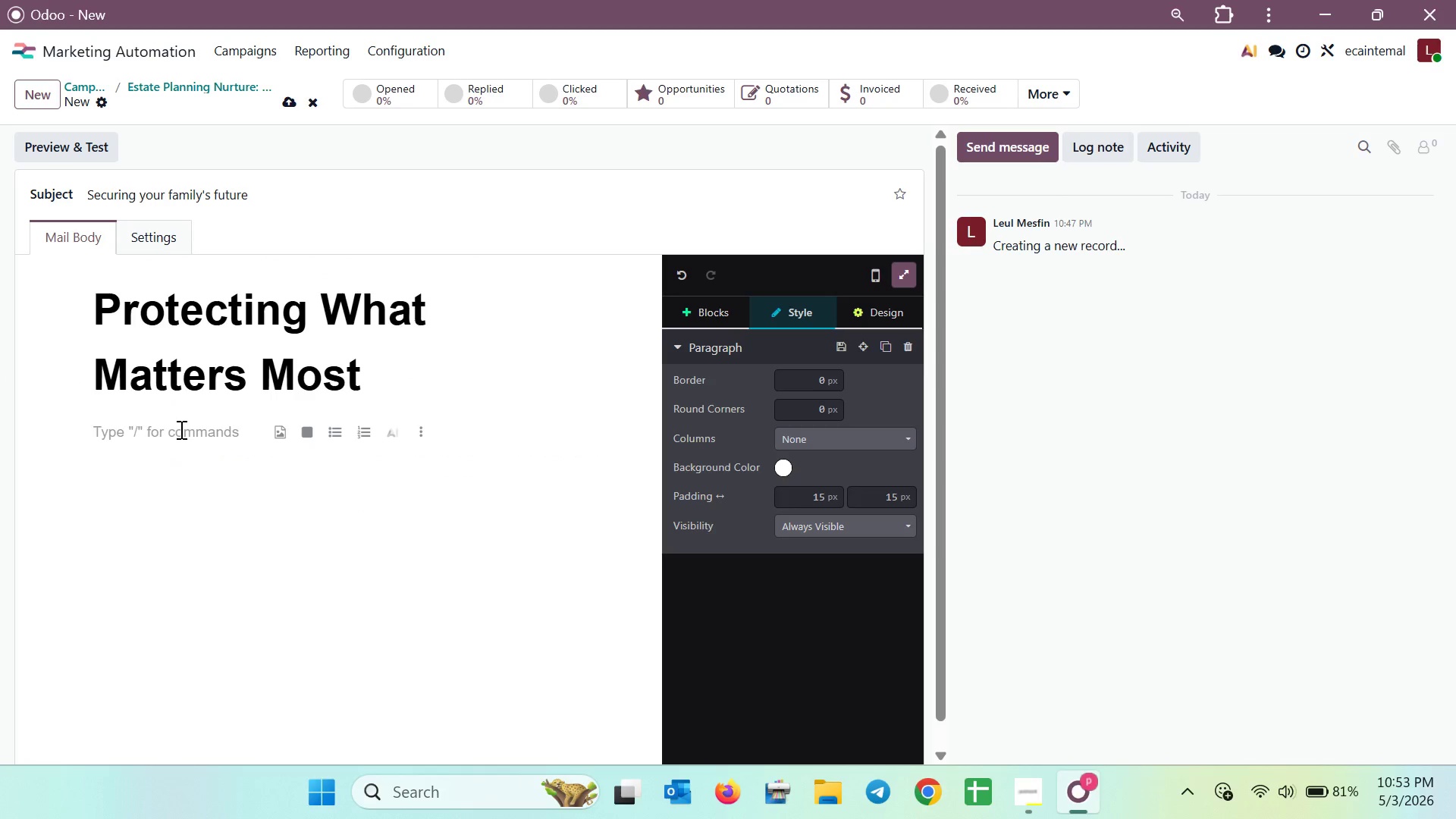 
type(DE)
key(Backspace)
type(ear /)
 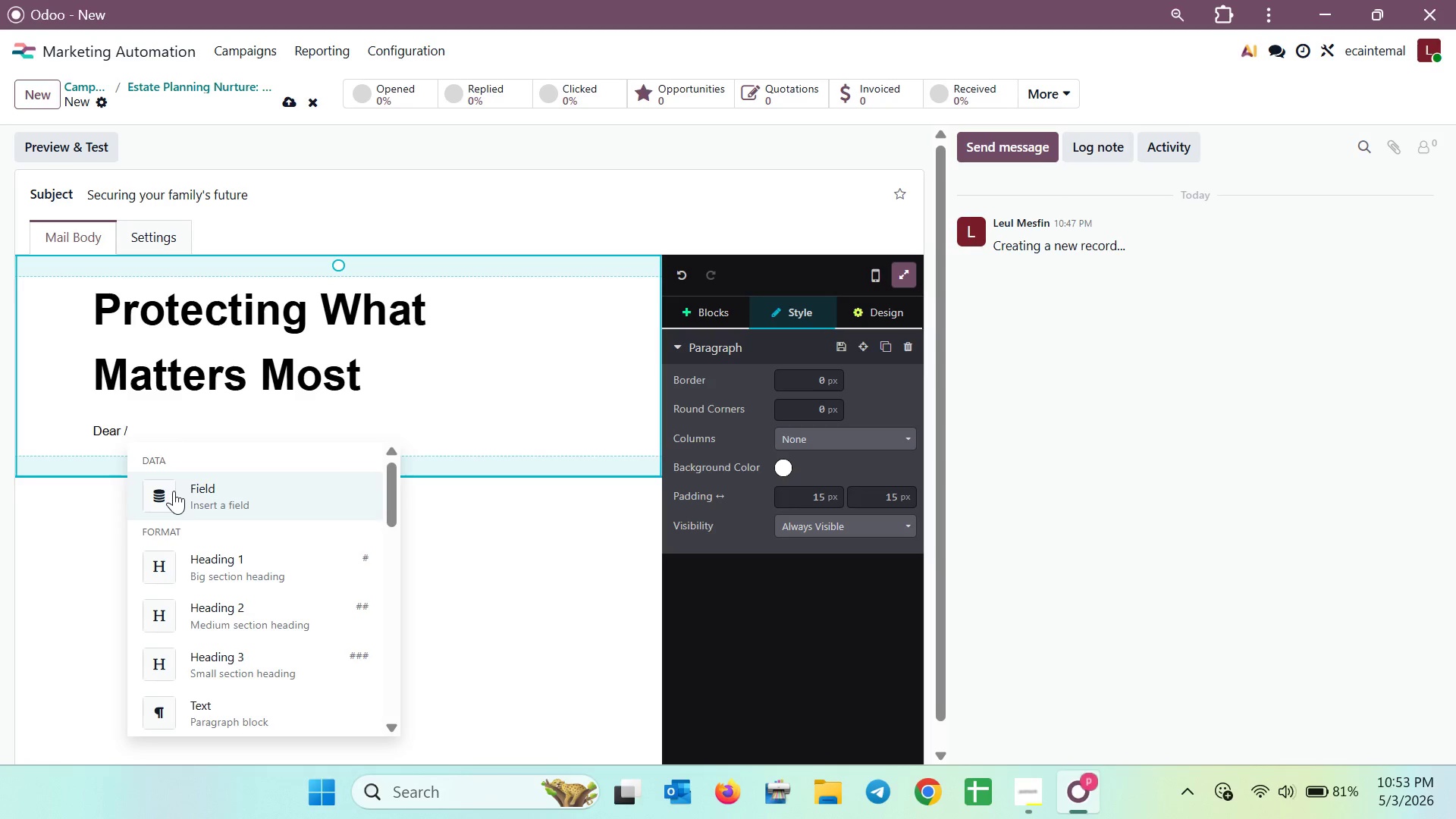 
left_click([174, 491])
 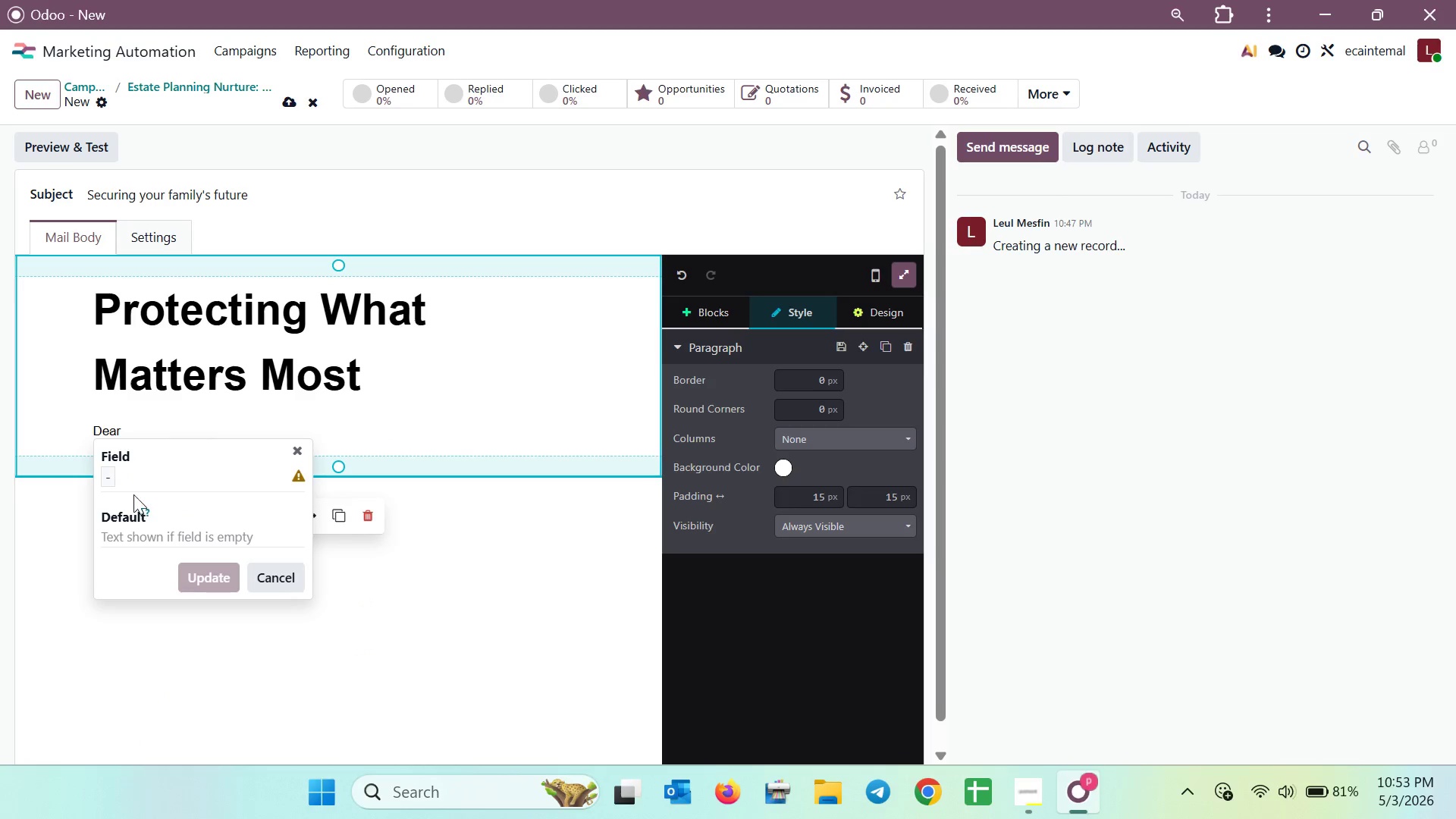 
left_click([104, 483])
 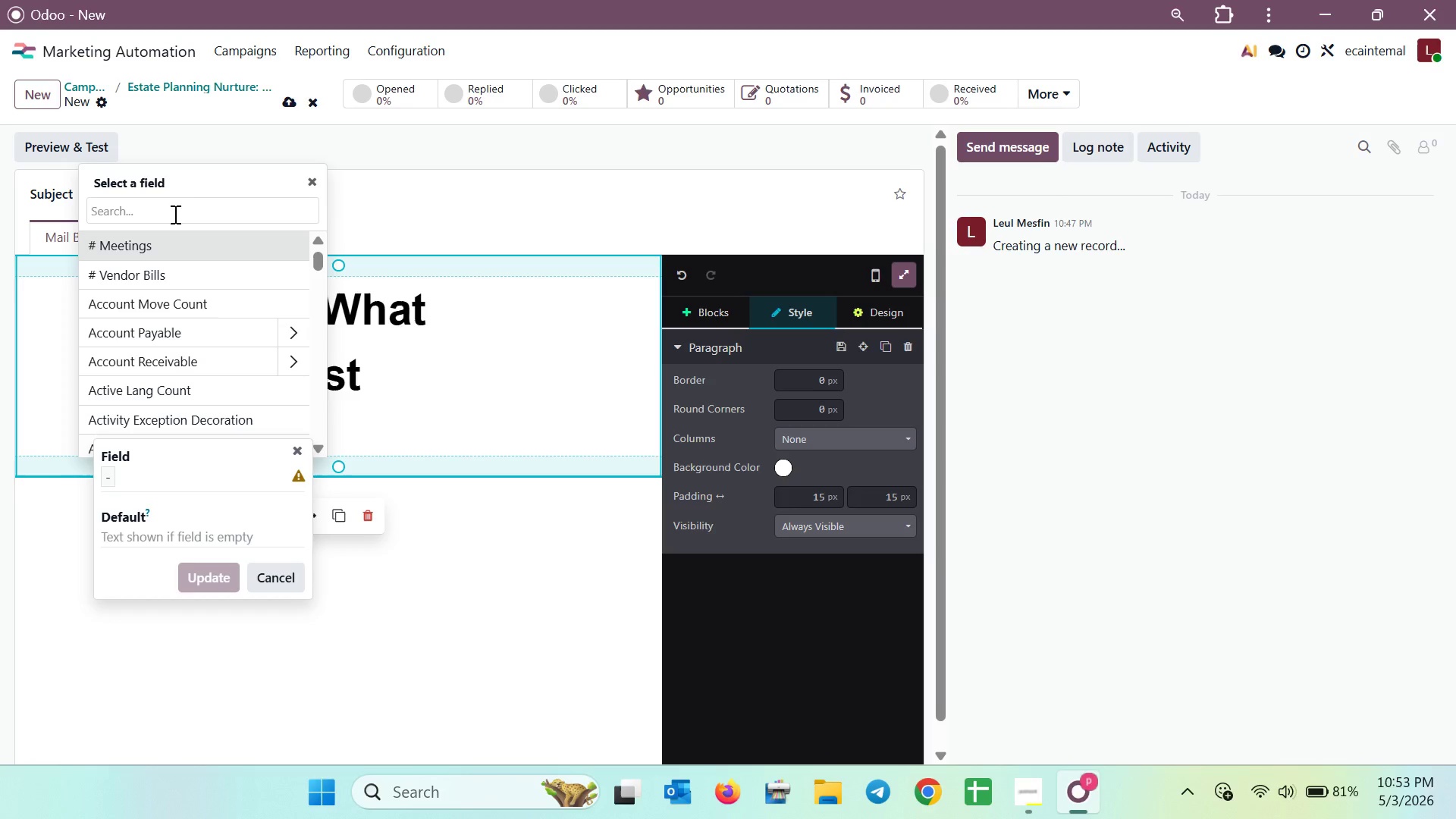 
scroll: coordinate [164, 288], scroll_direction: down, amount: 4.0
 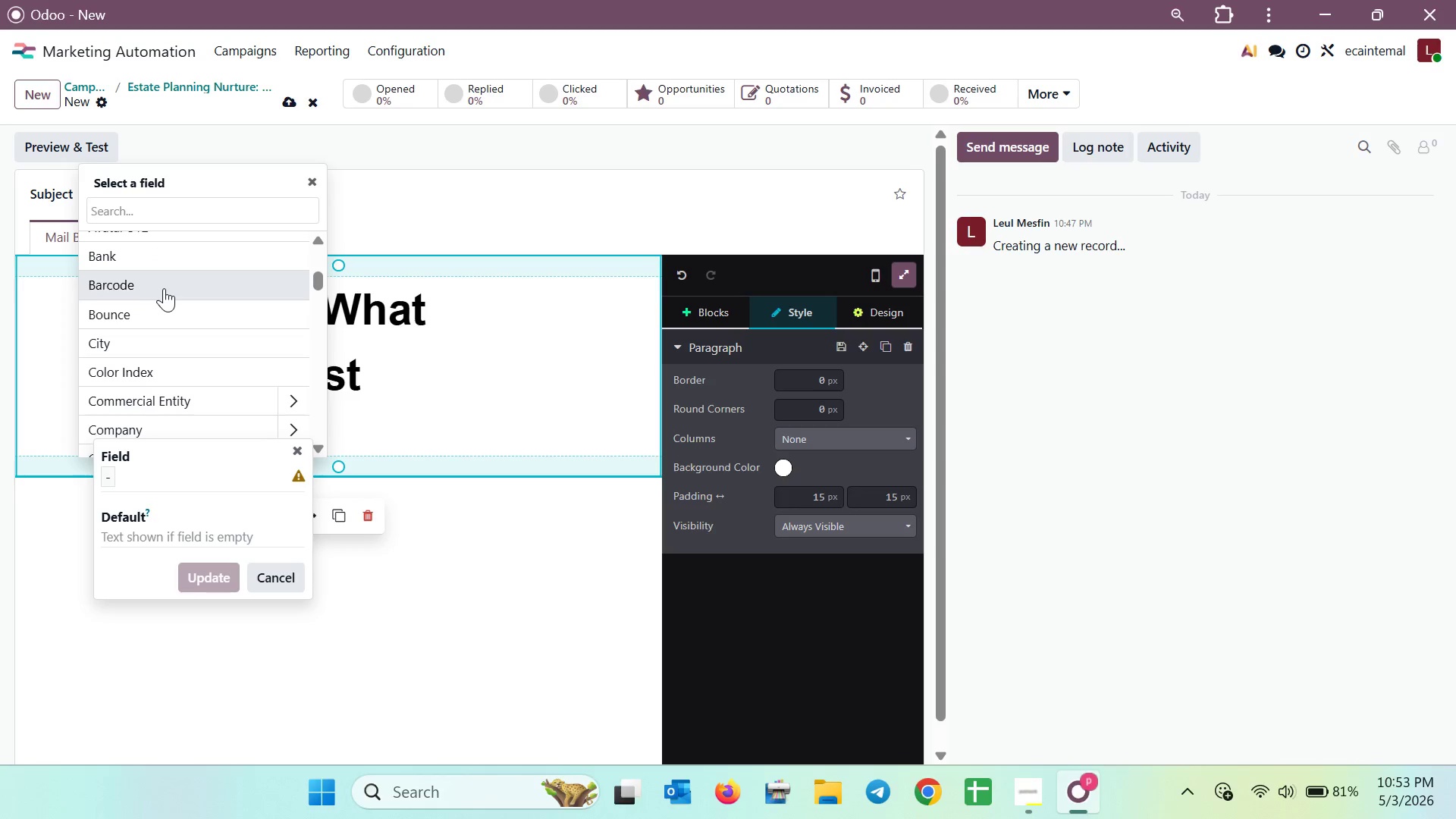 
wait(7.55)
 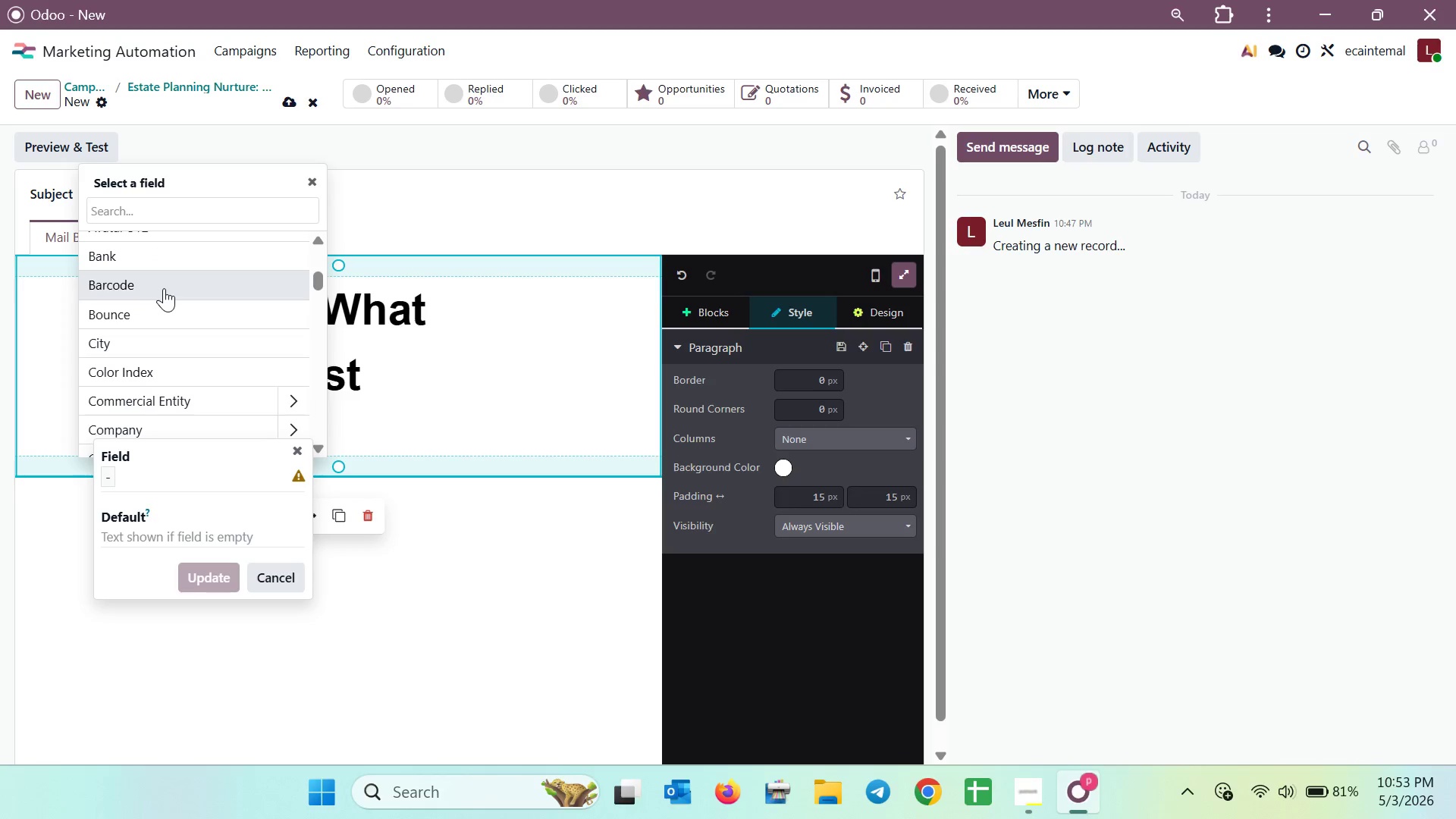 
left_click([209, 526])
 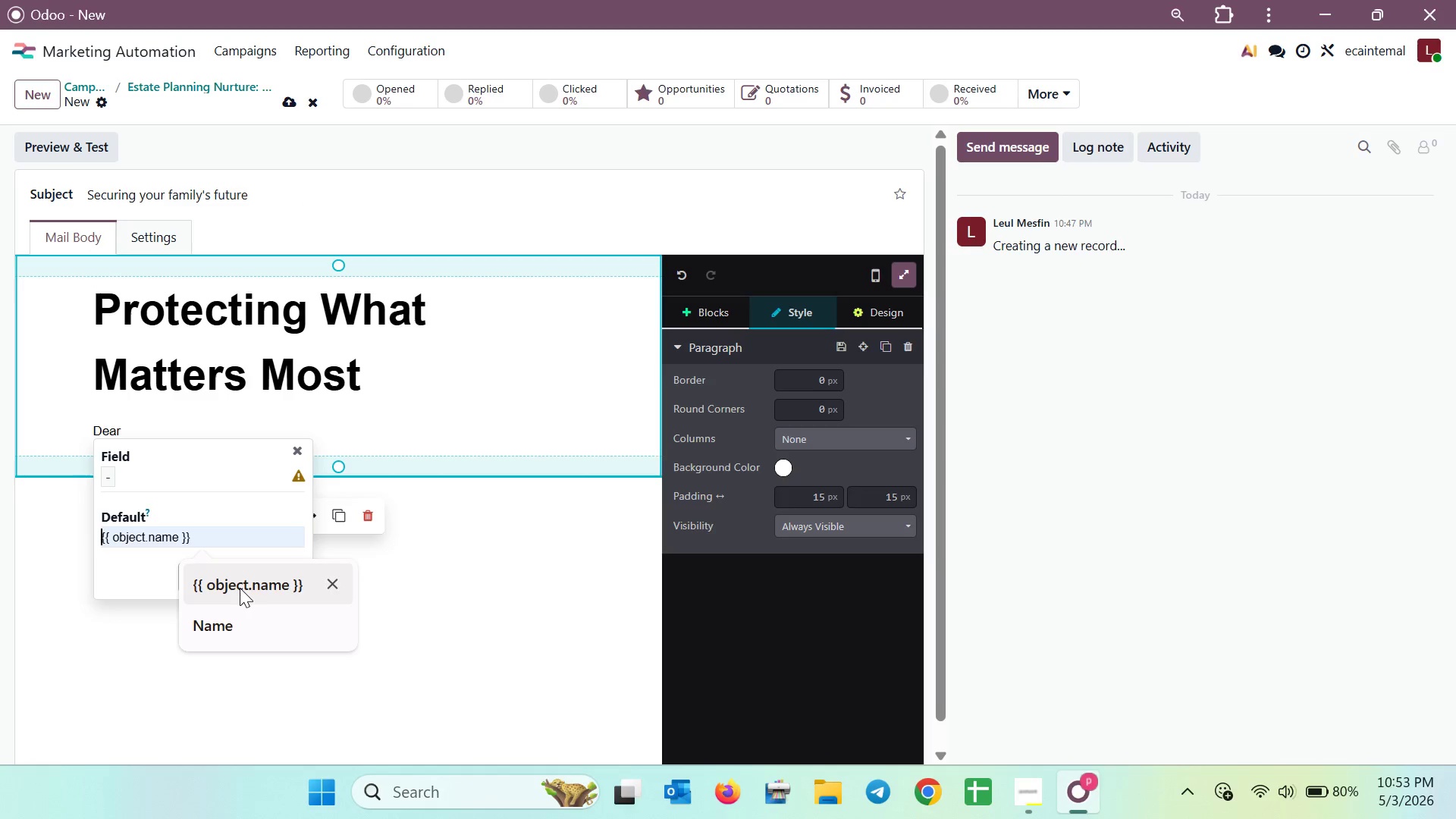 
left_click([240, 588])
 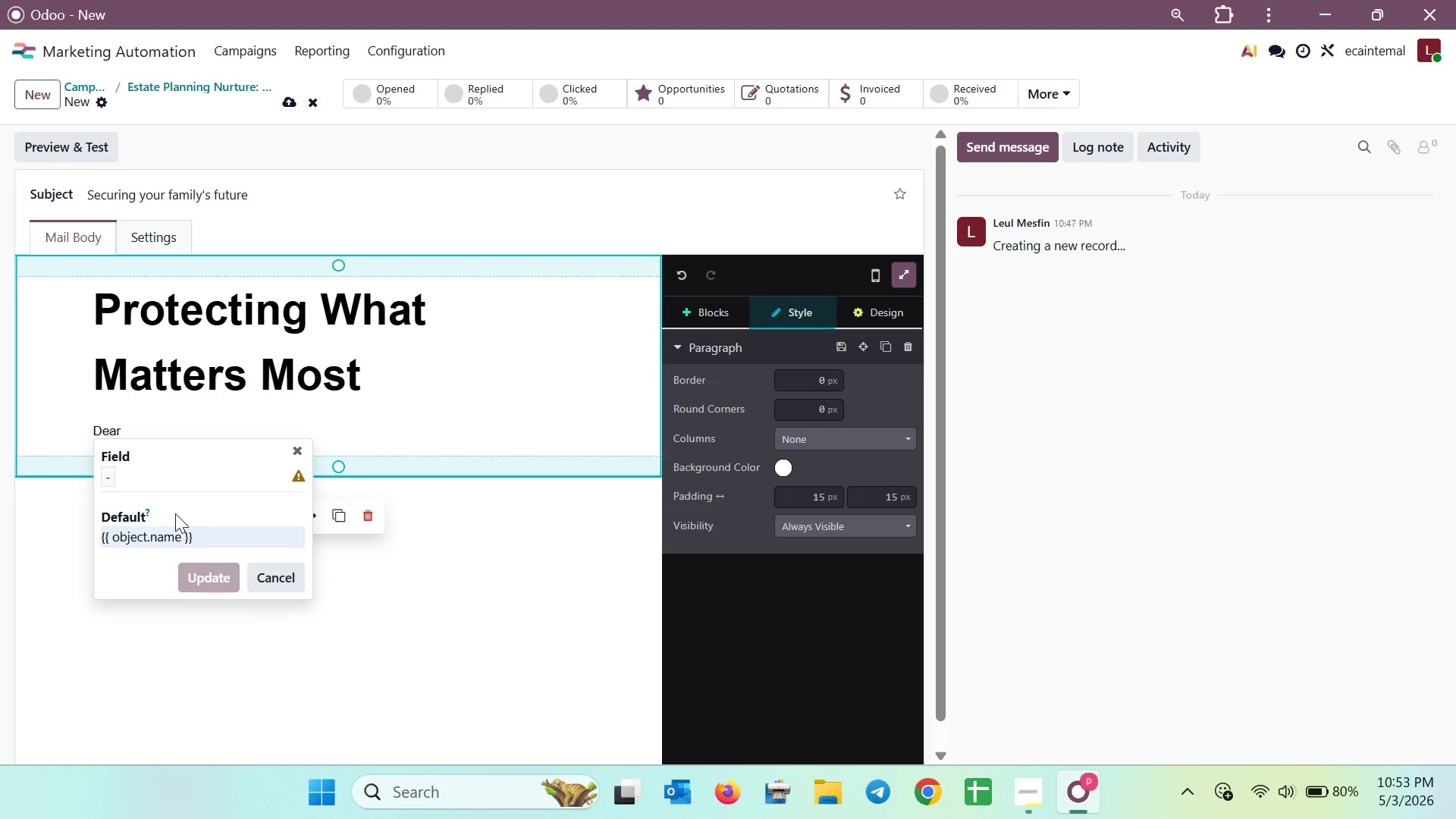 
left_click([111, 479])
 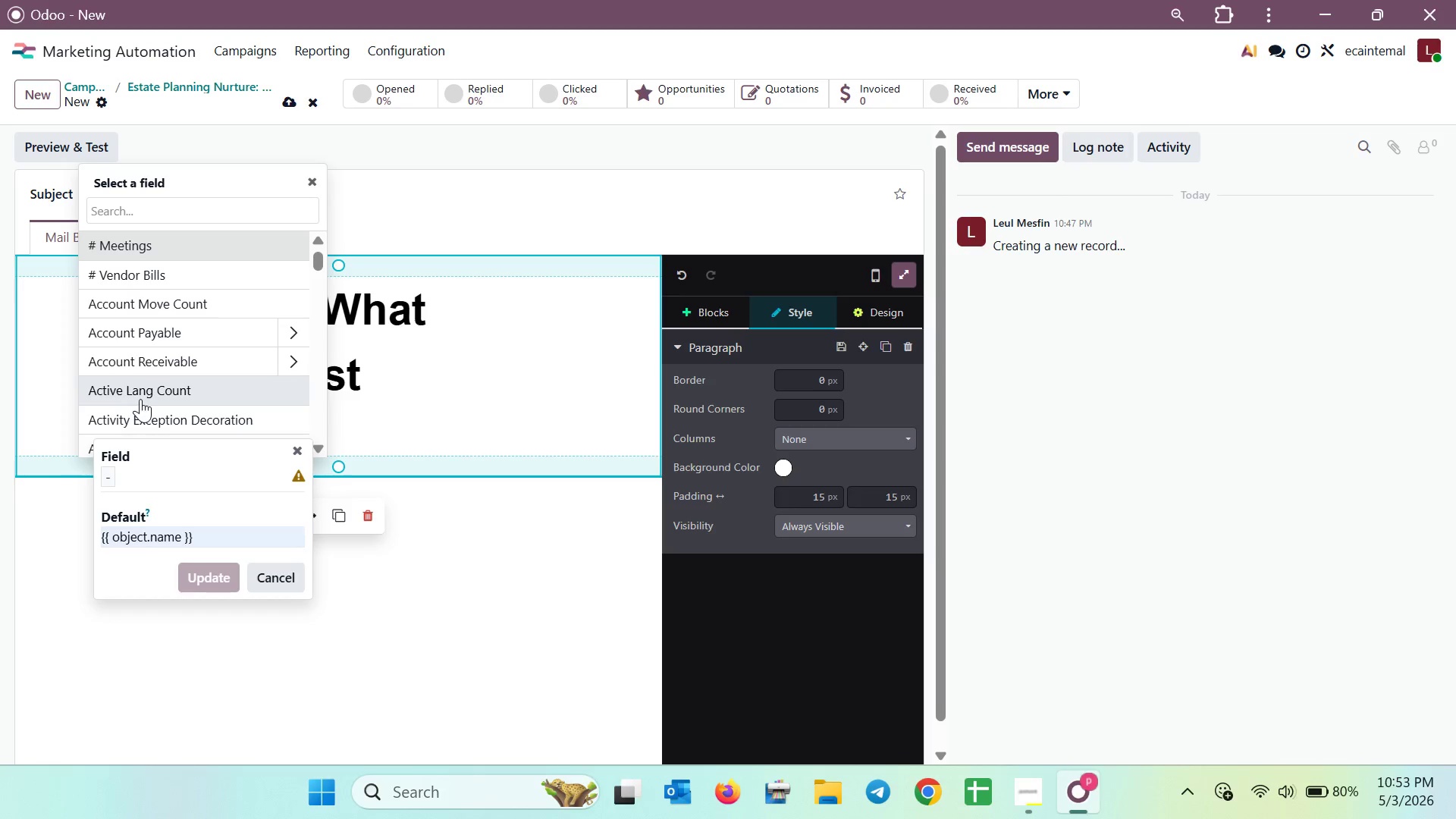 
wait(8.91)
 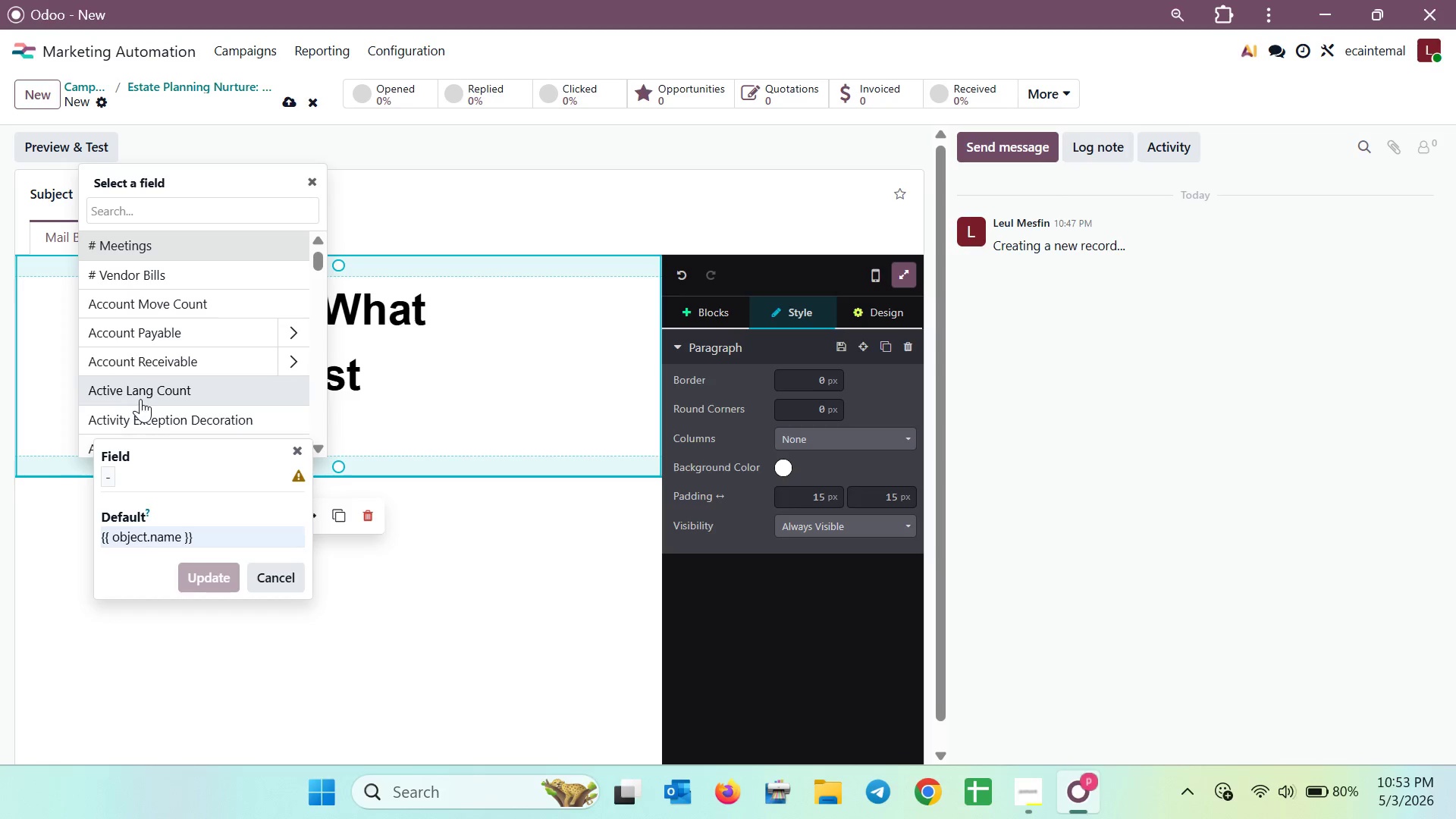 
scroll: coordinate [199, 395], scroll_direction: down, amount: 1.0
 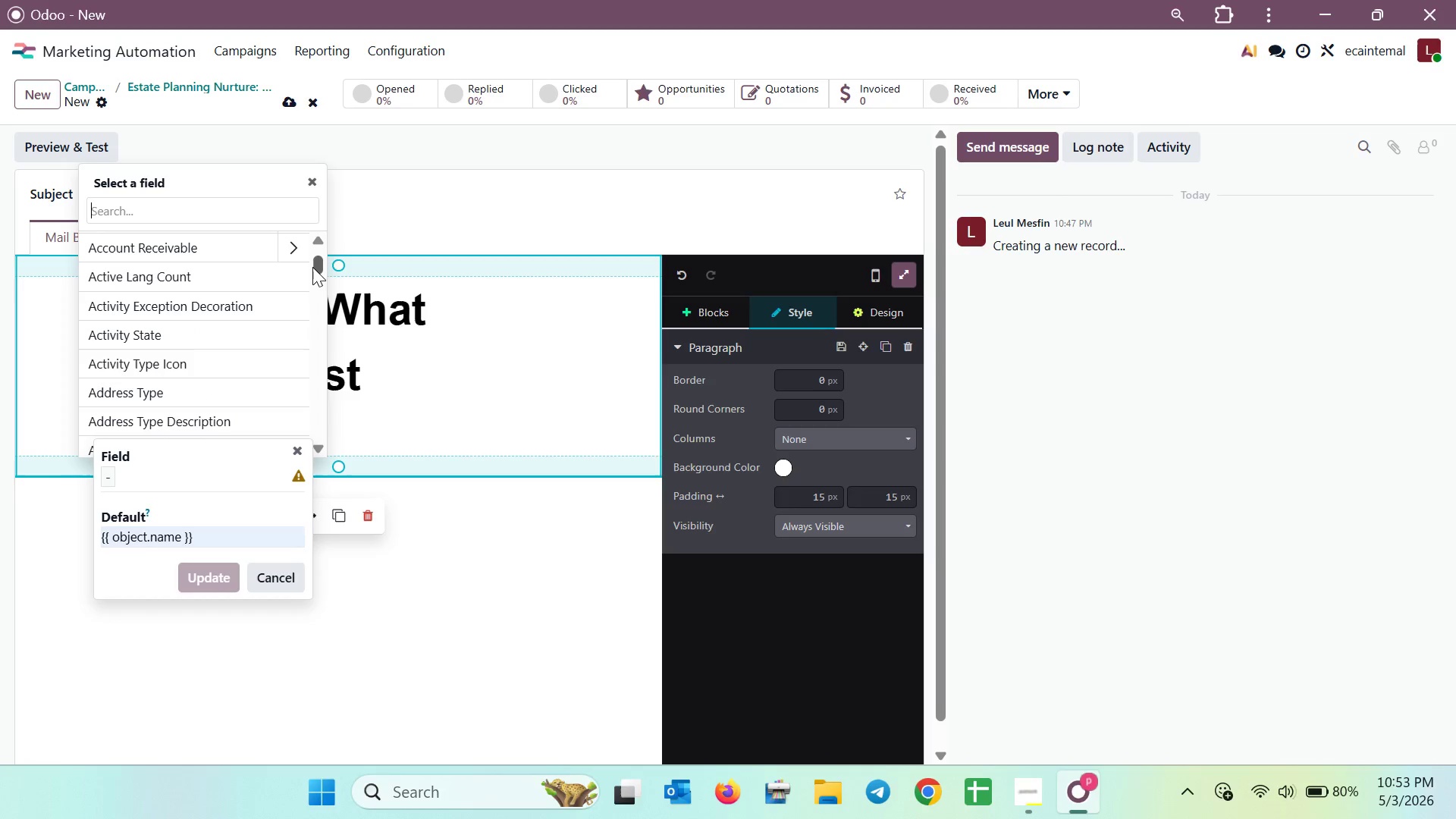 
left_click_drag(start_coordinate=[313, 265], to_coordinate=[312, 274])
 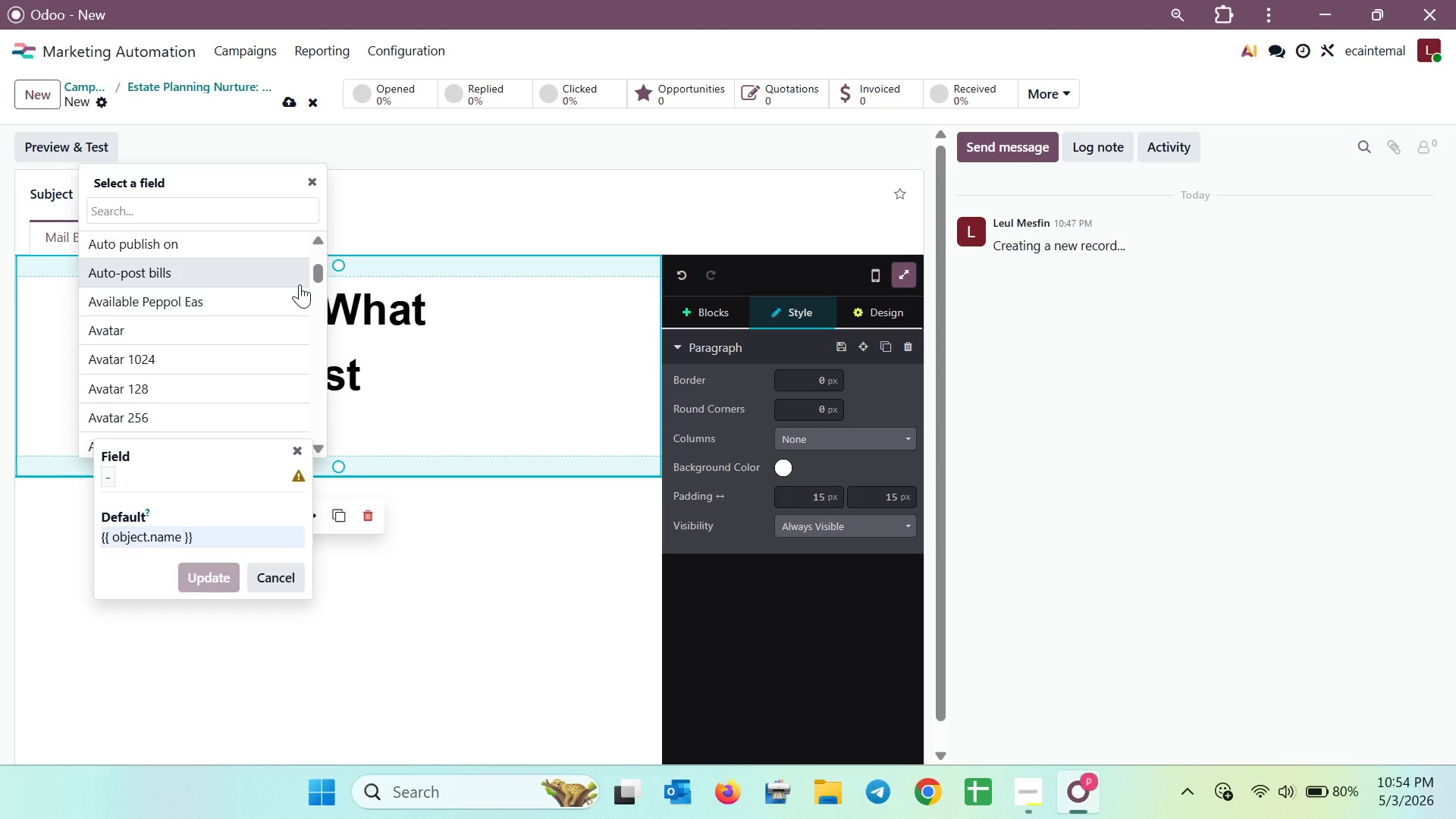 
wait(12.09)
 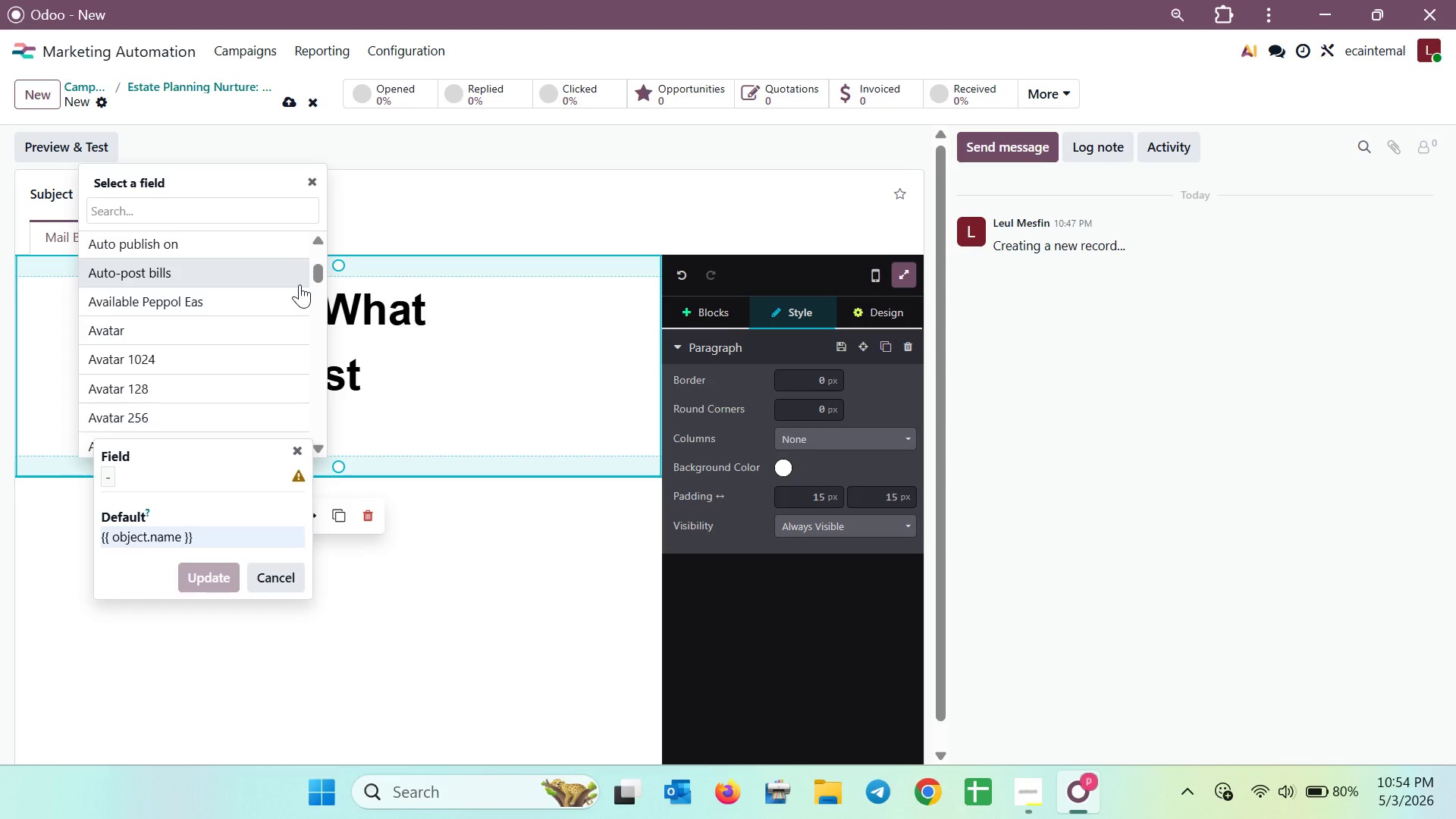 
left_click([581, 528])
 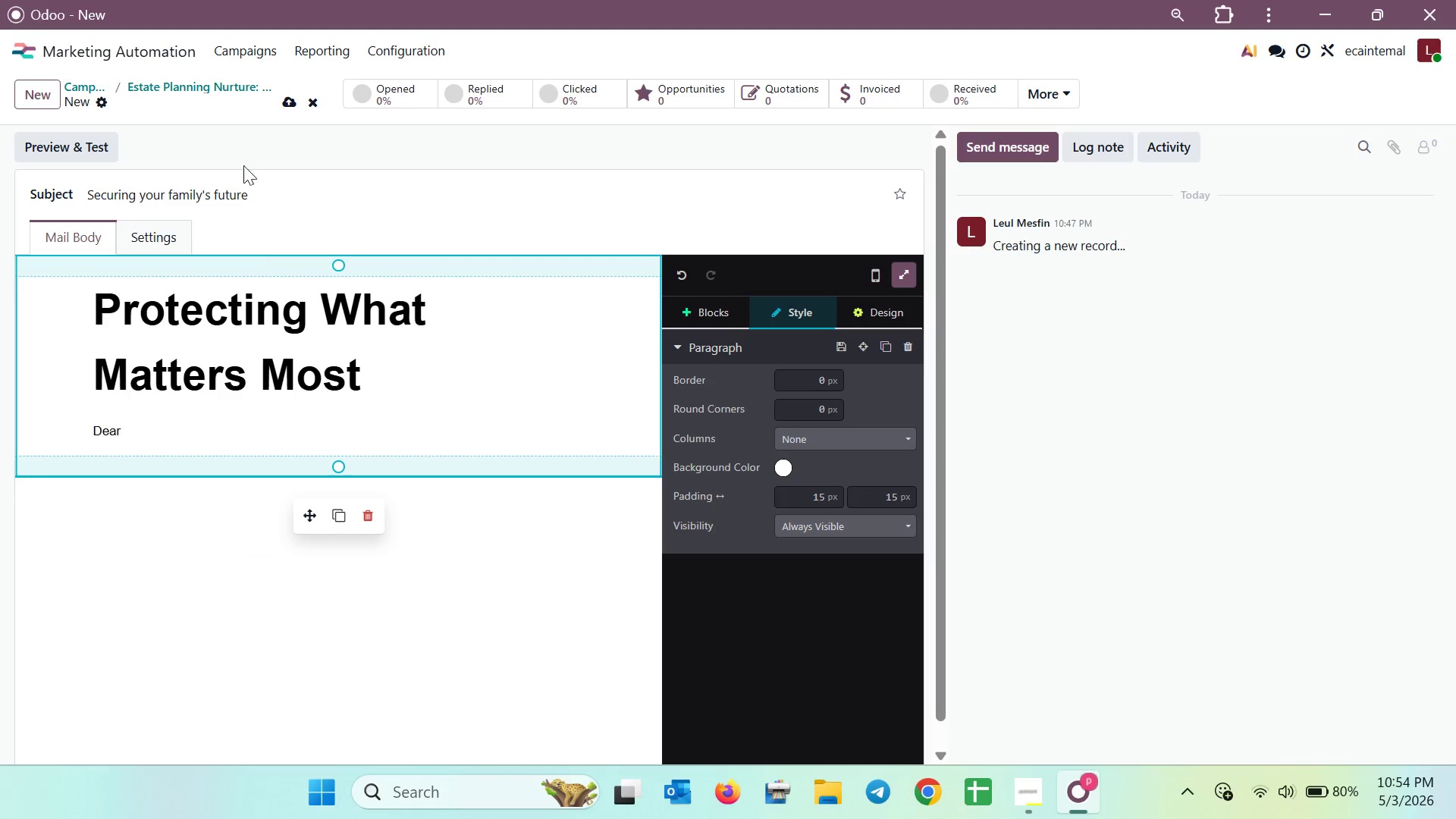 
mouse_move([282, 119])
 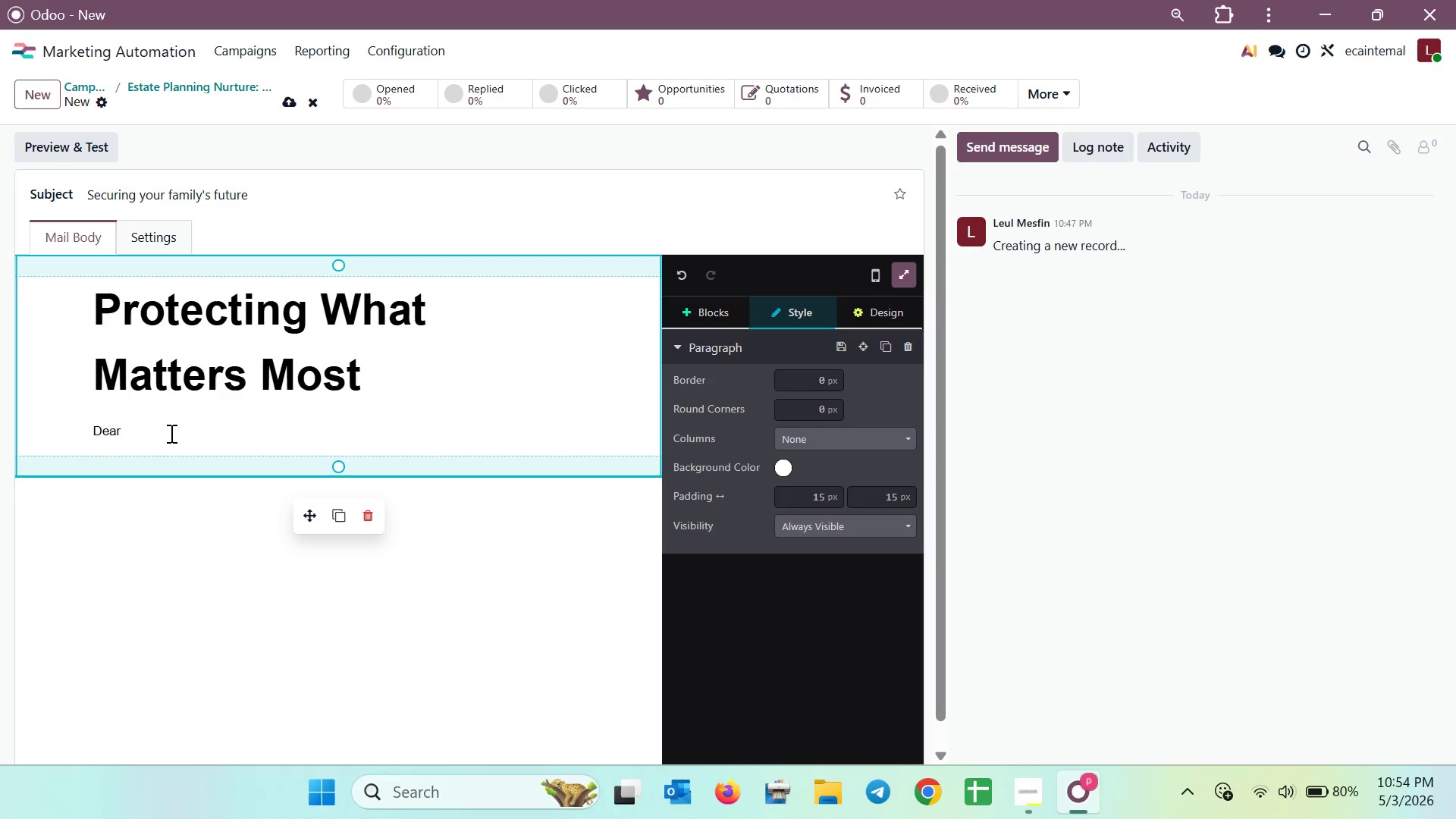 
left_click([169, 431])
 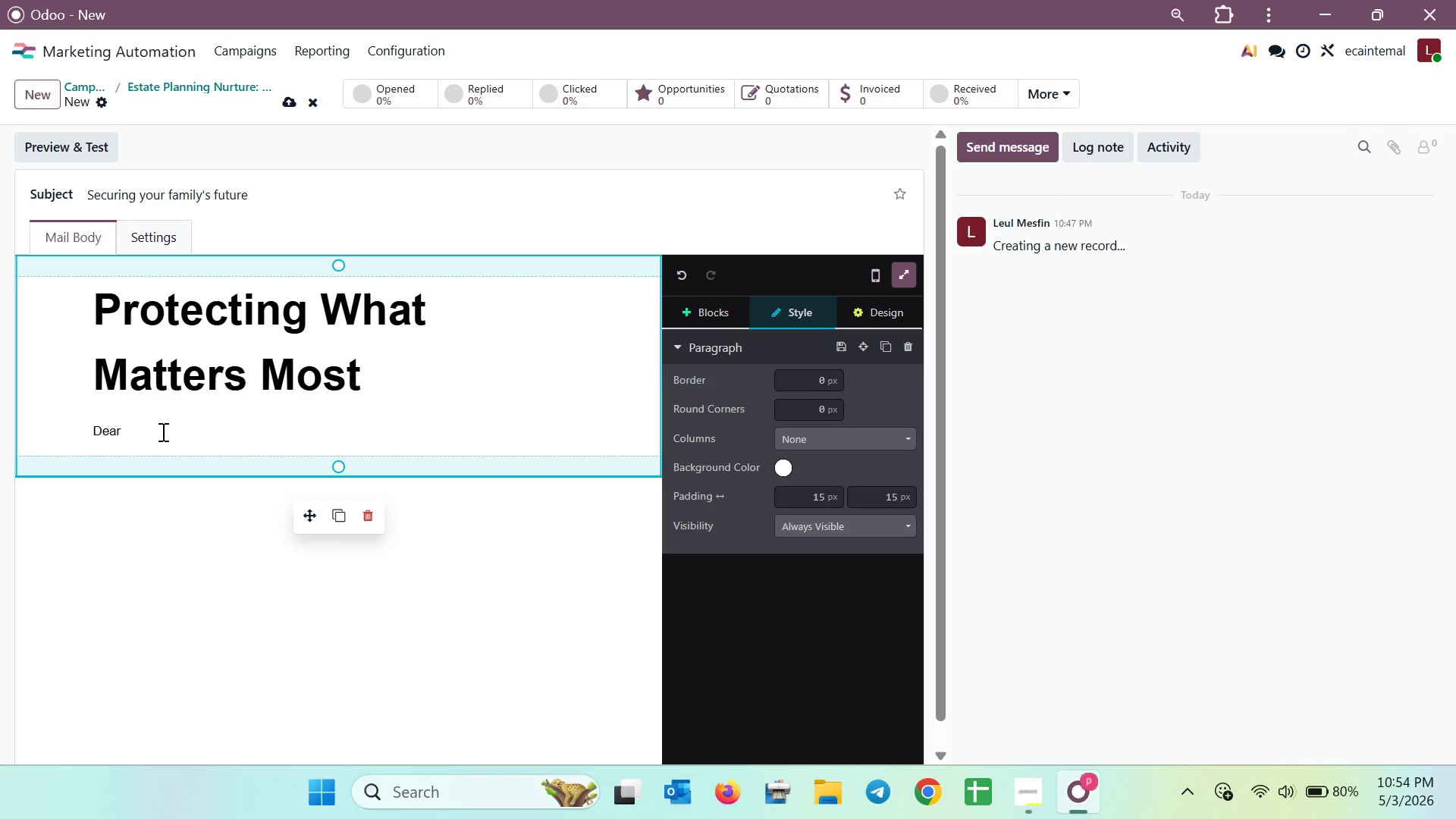 
key(Slash)
 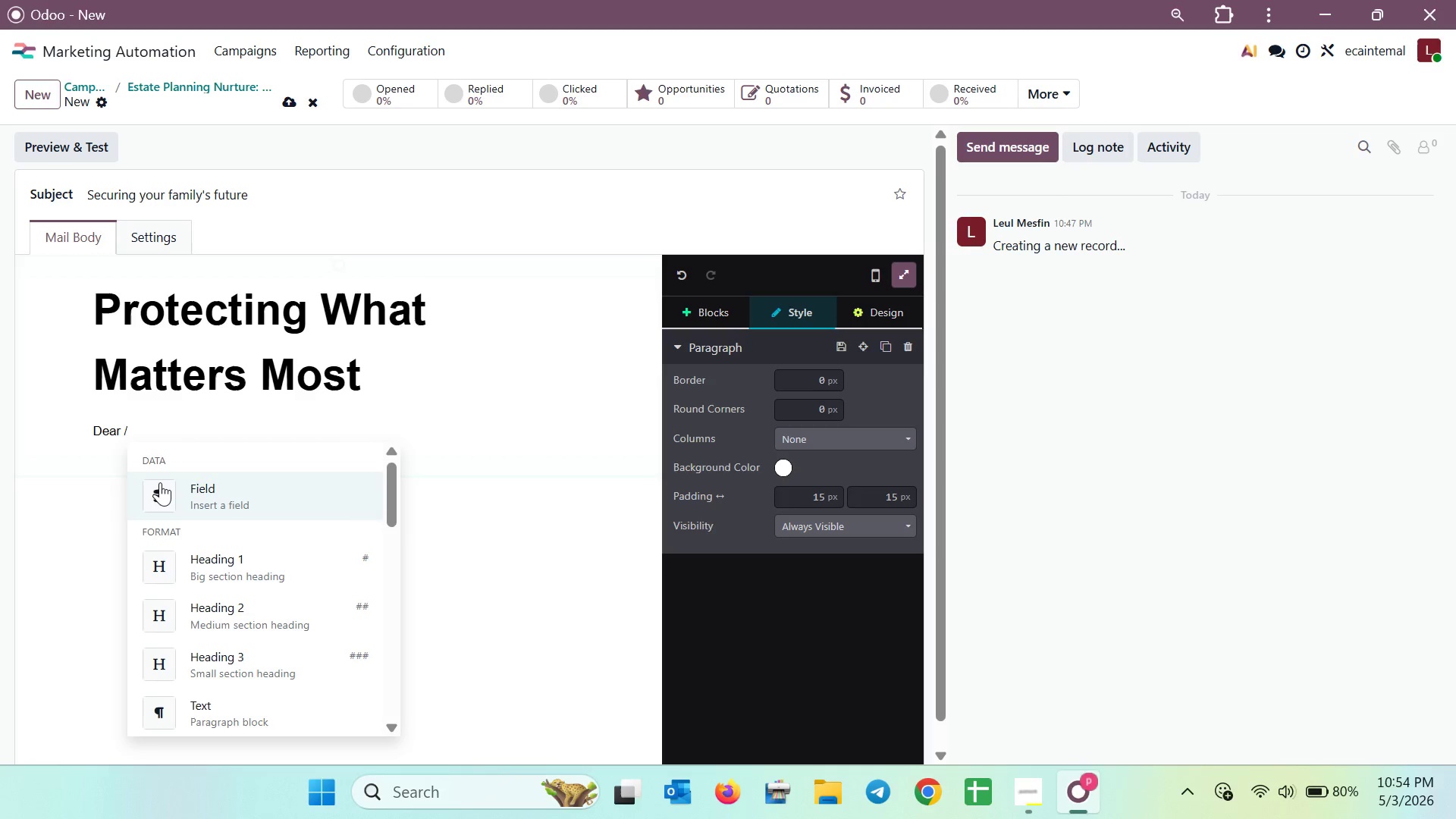 
left_click([158, 488])
 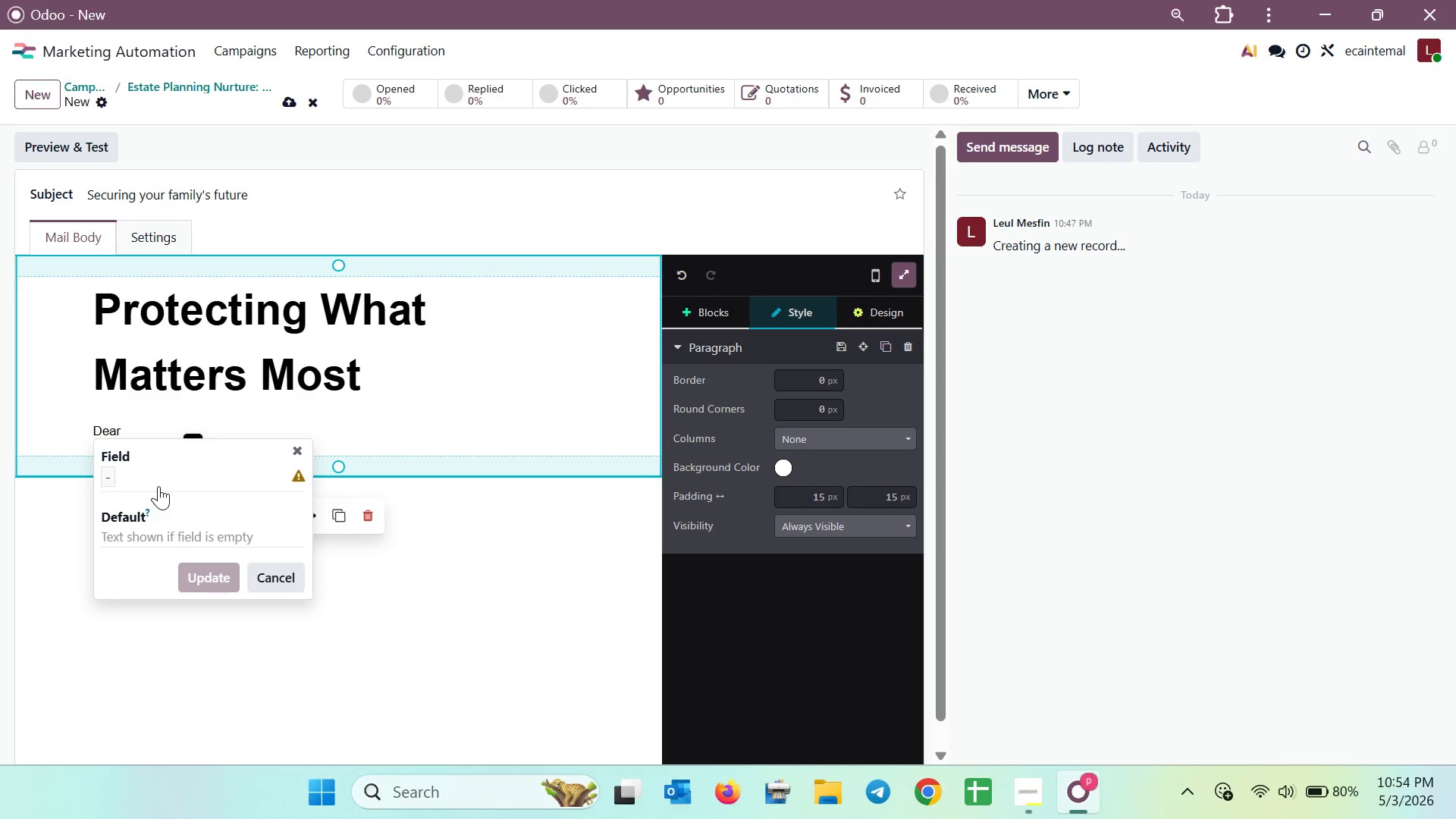 
left_click([158, 475])
 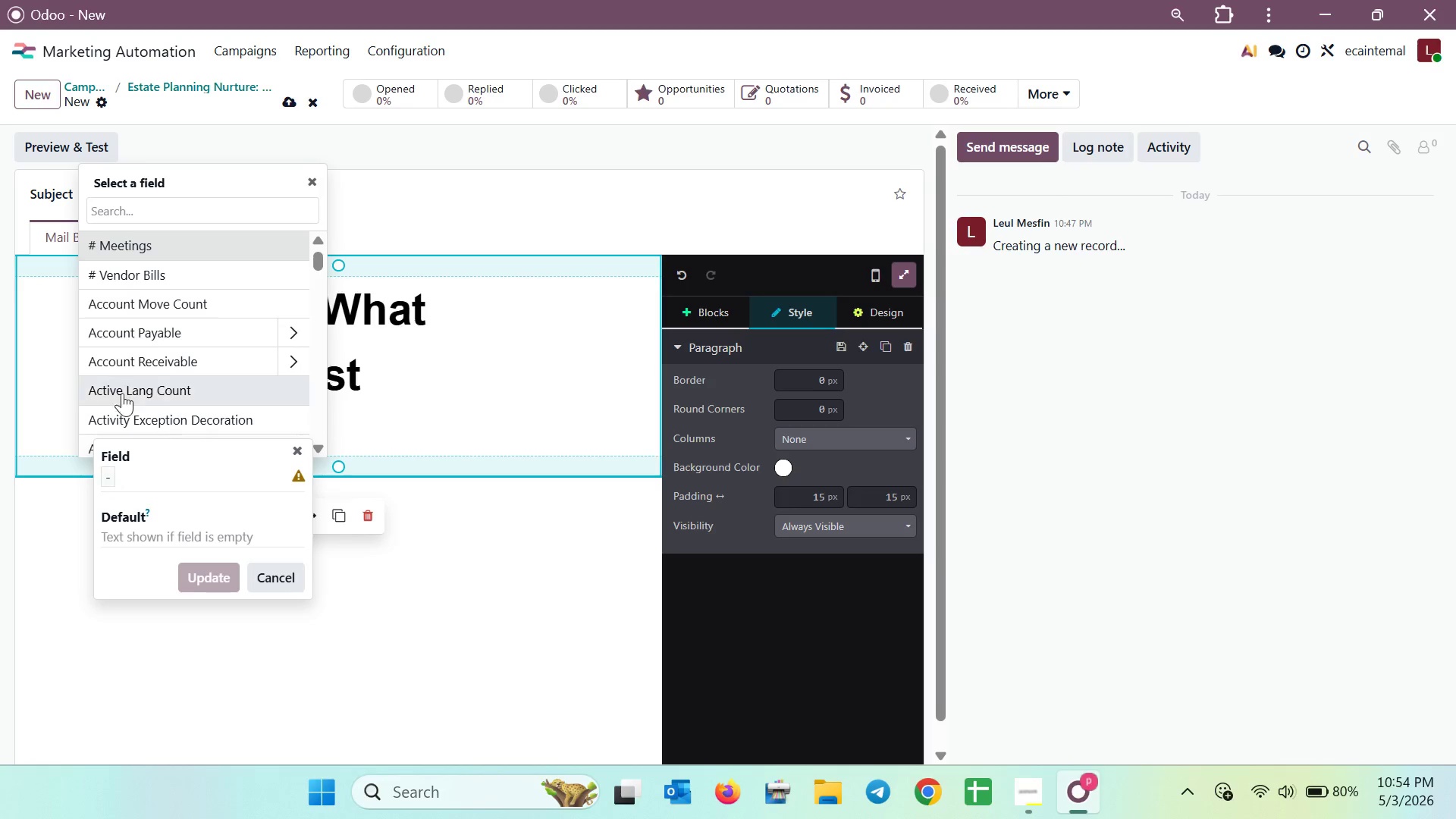 
scroll: coordinate [122, 374], scroll_direction: down, amount: 1.0
 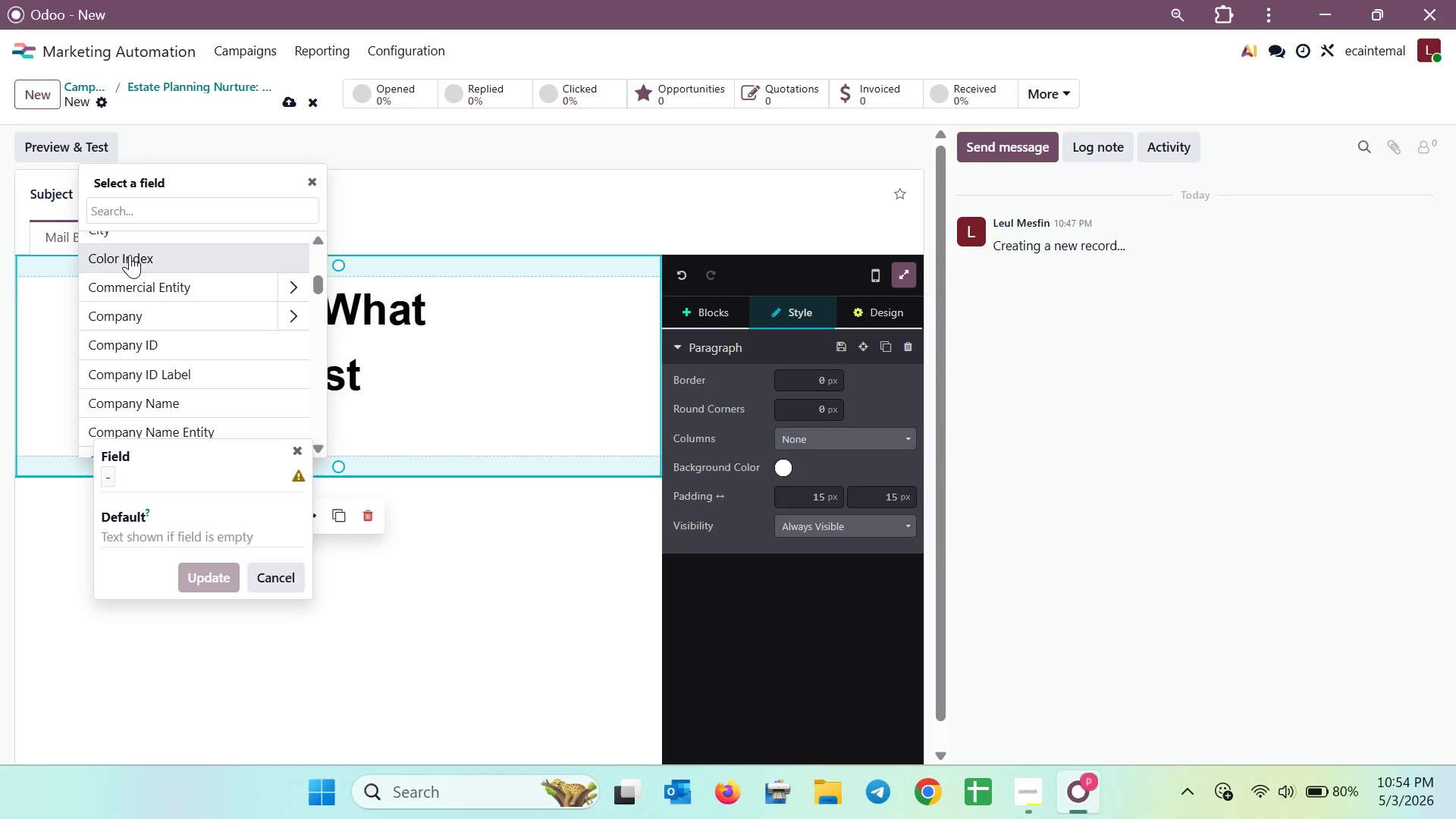 
key(N)
 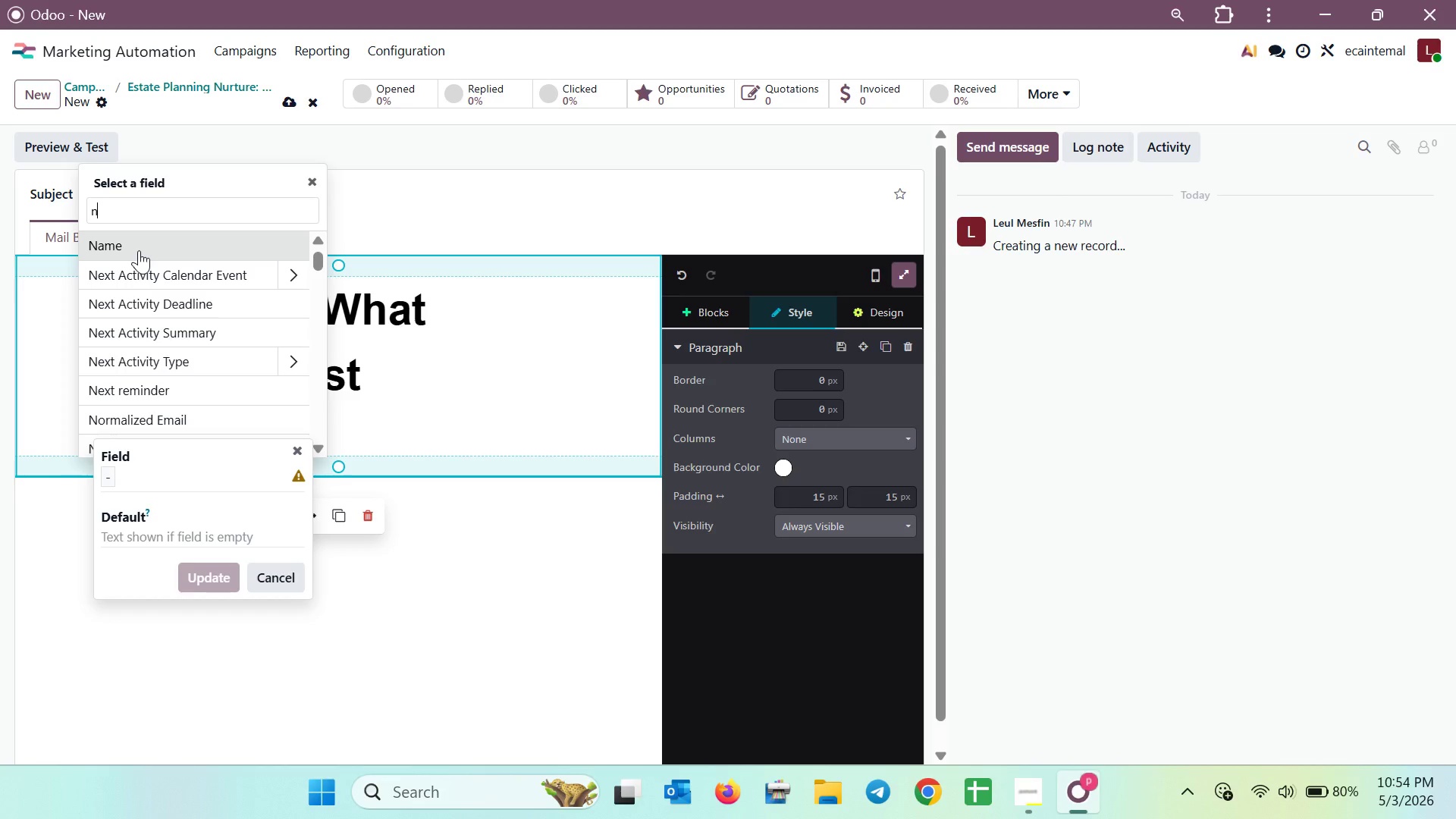 
key(Backspace)
type(cont)
 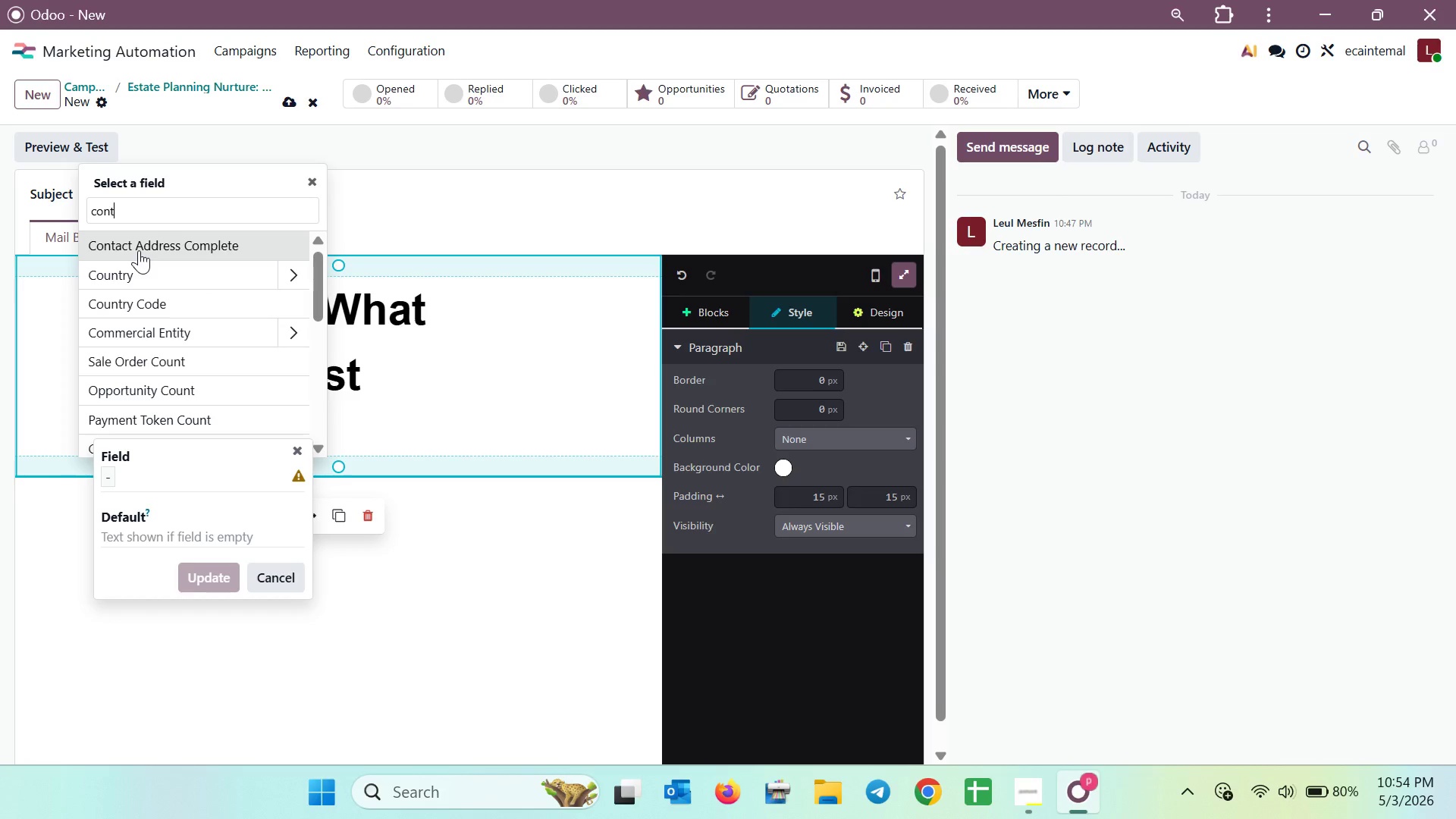 
type(act)
 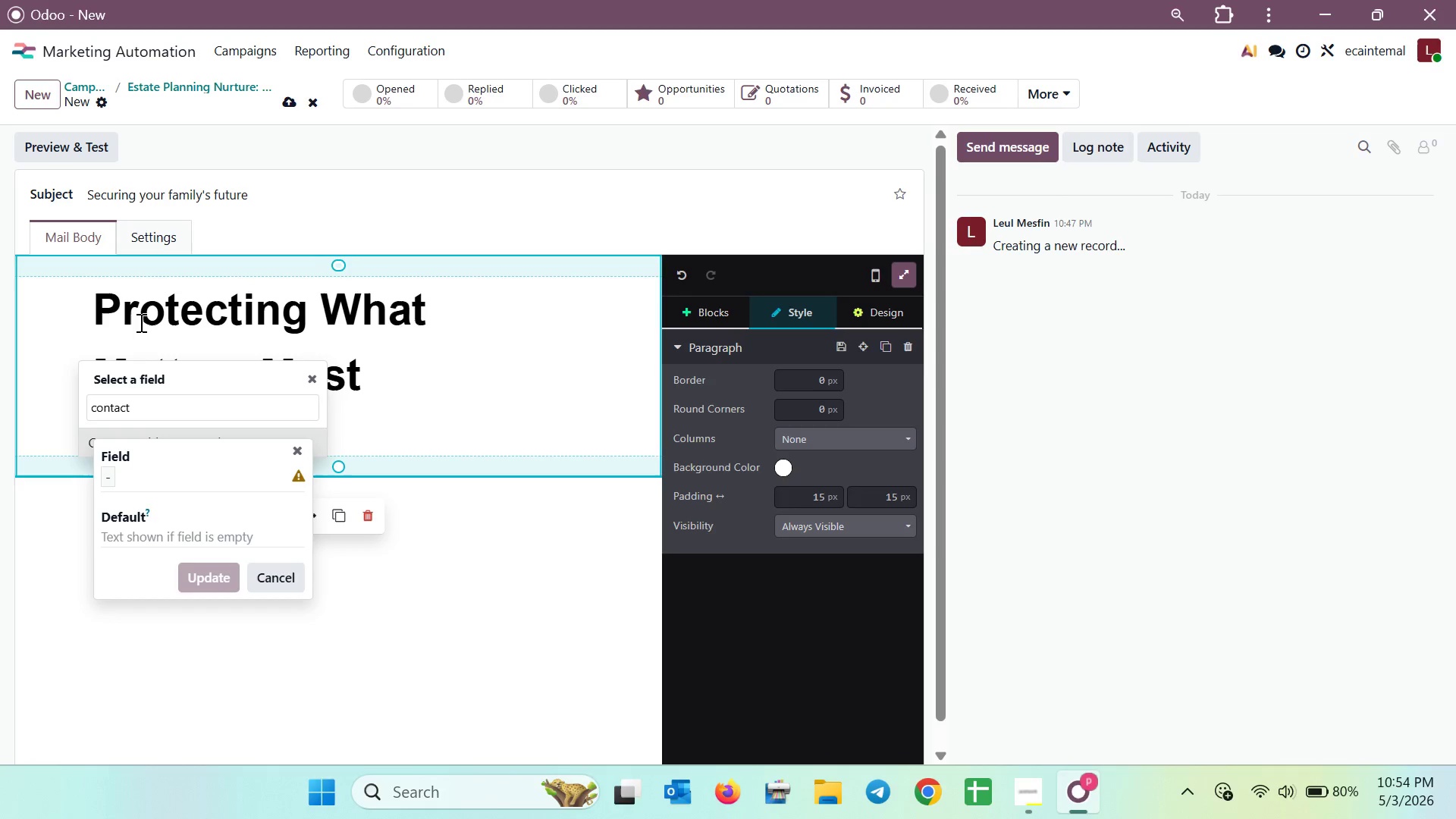 
scroll: coordinate [115, 387], scroll_direction: down, amount: 1.0
 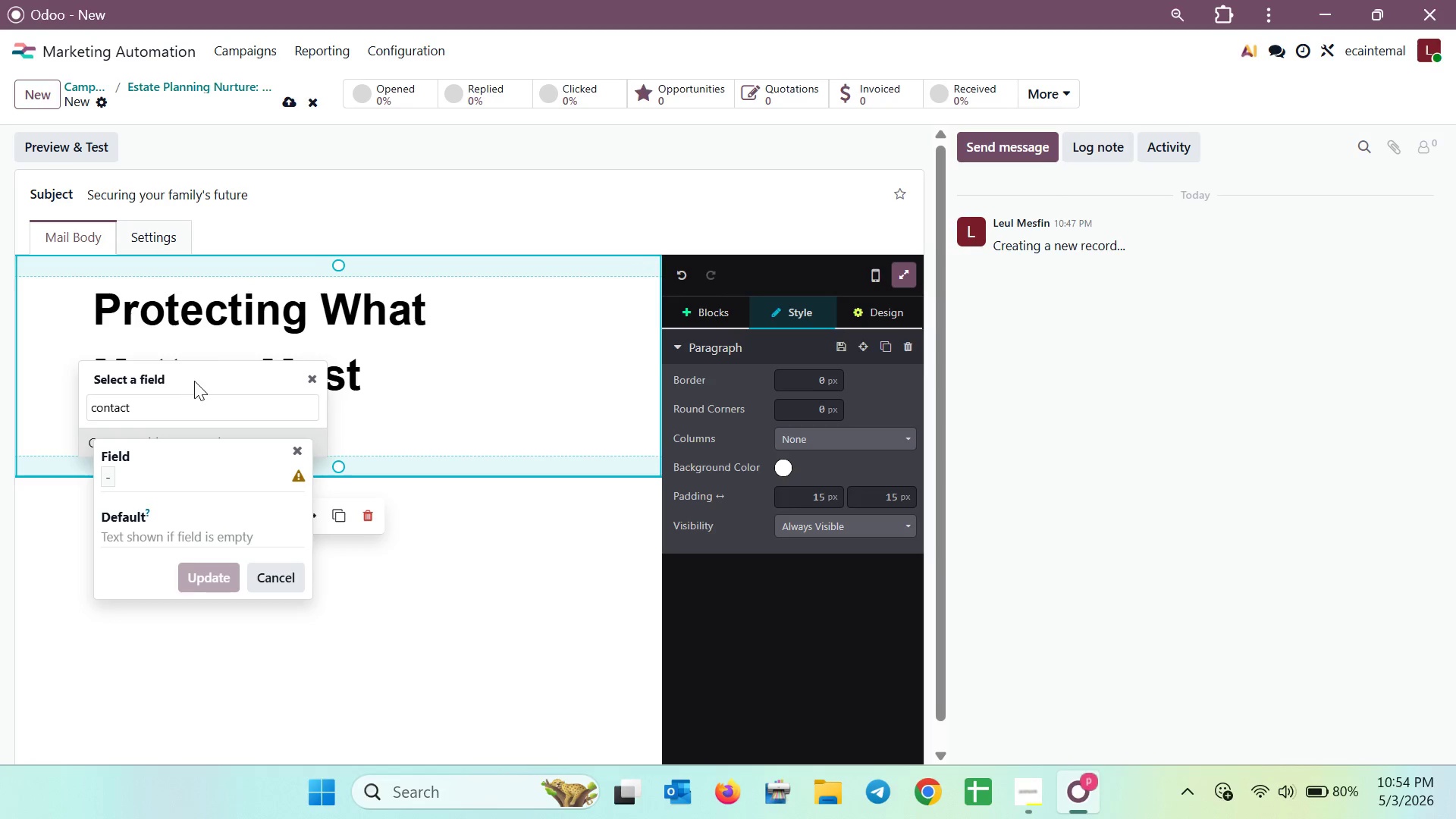 
left_click_drag(start_coordinate=[194, 381], to_coordinate=[197, 349])
 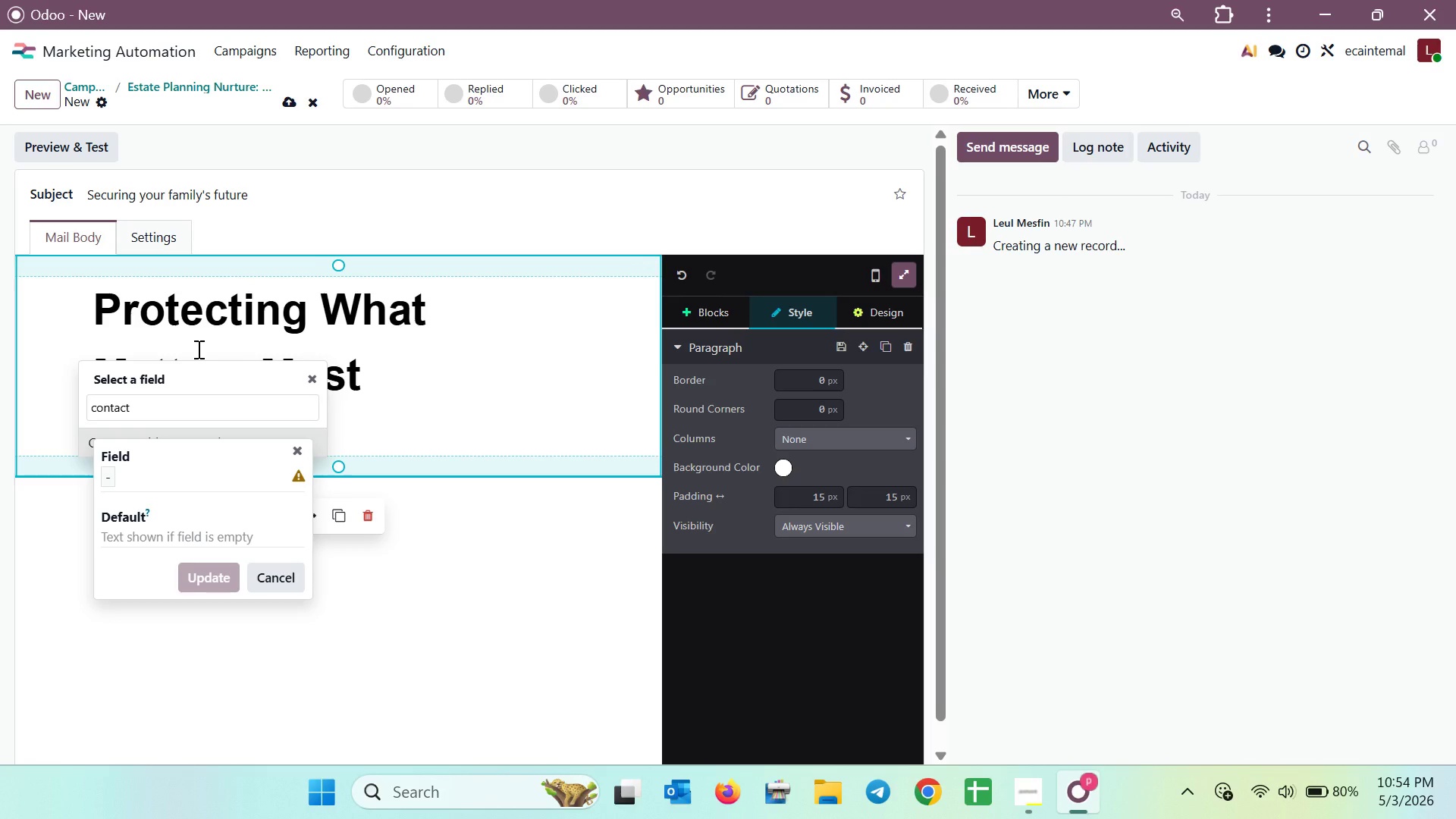 
key(Backspace)
 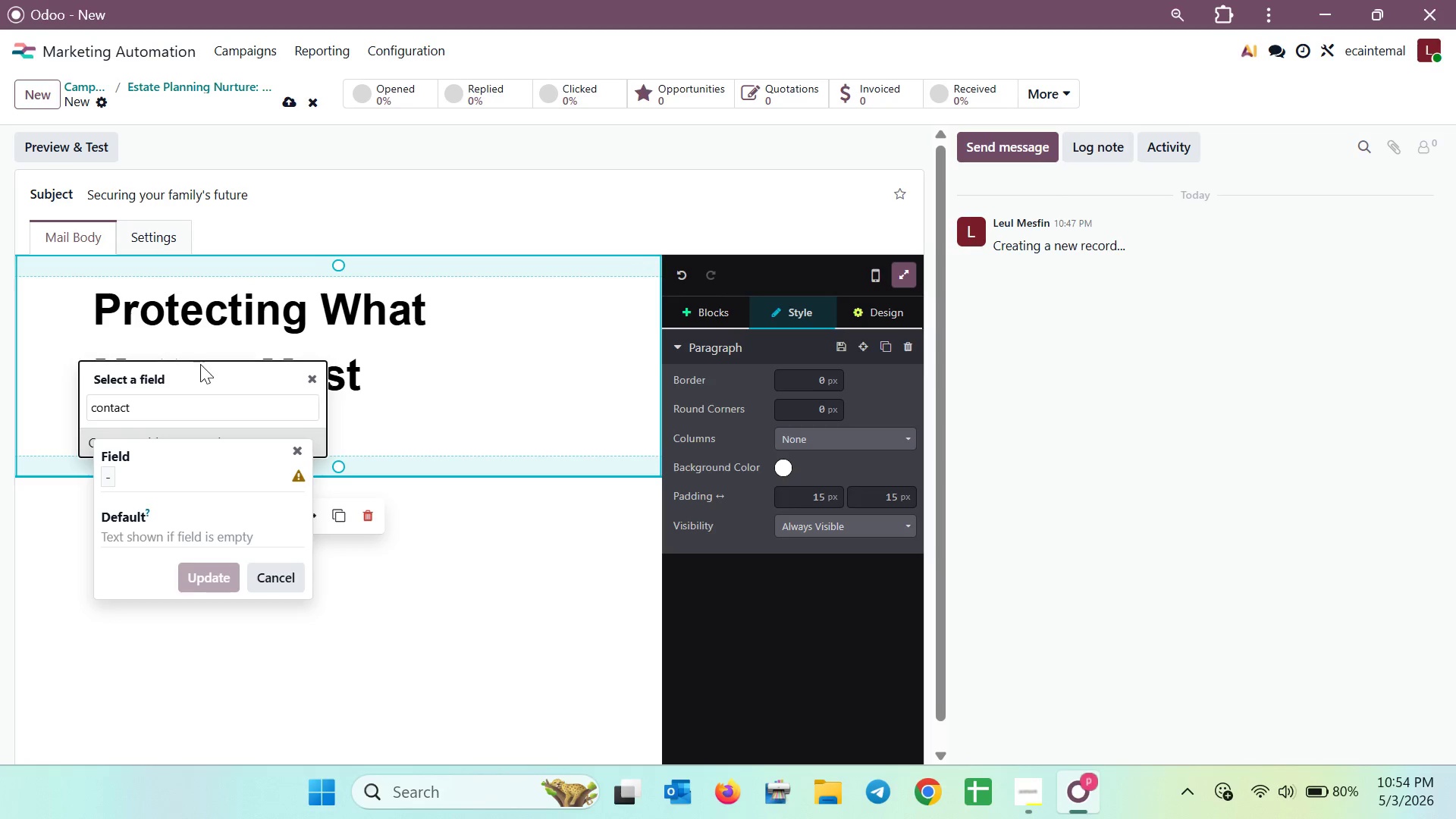 
left_click([202, 406])
 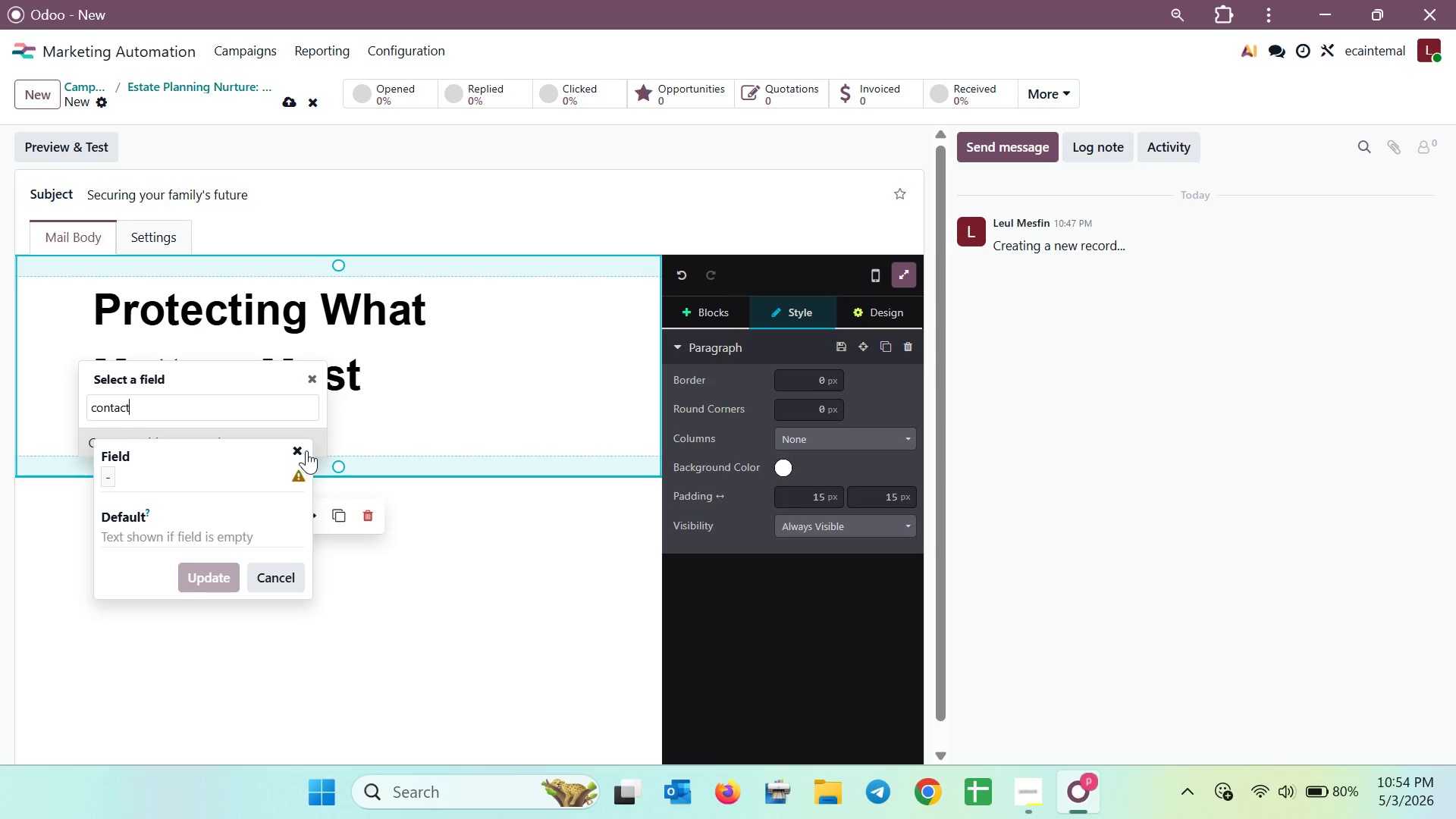 
left_click([297, 450])
 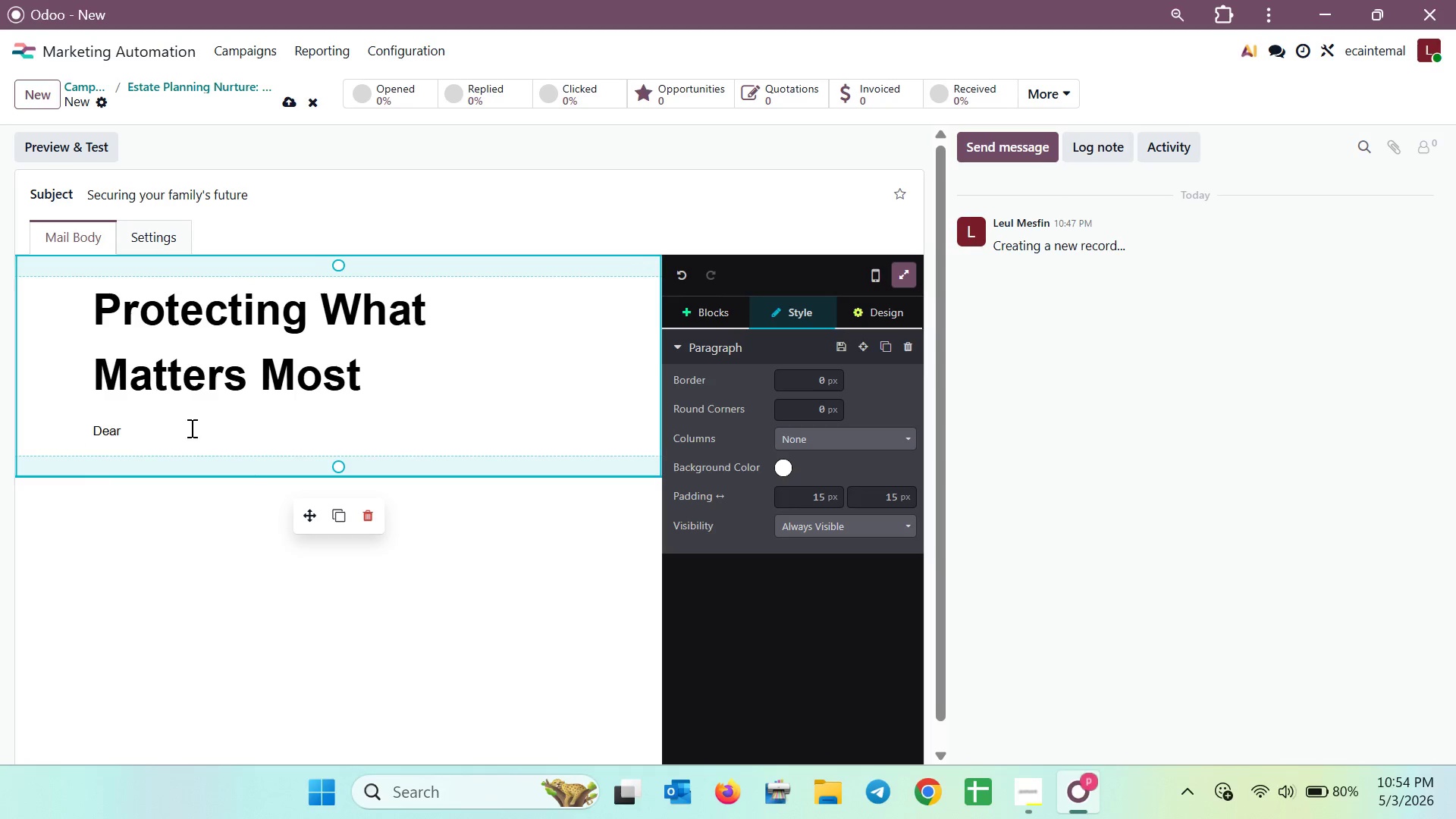 
left_click([187, 426])
 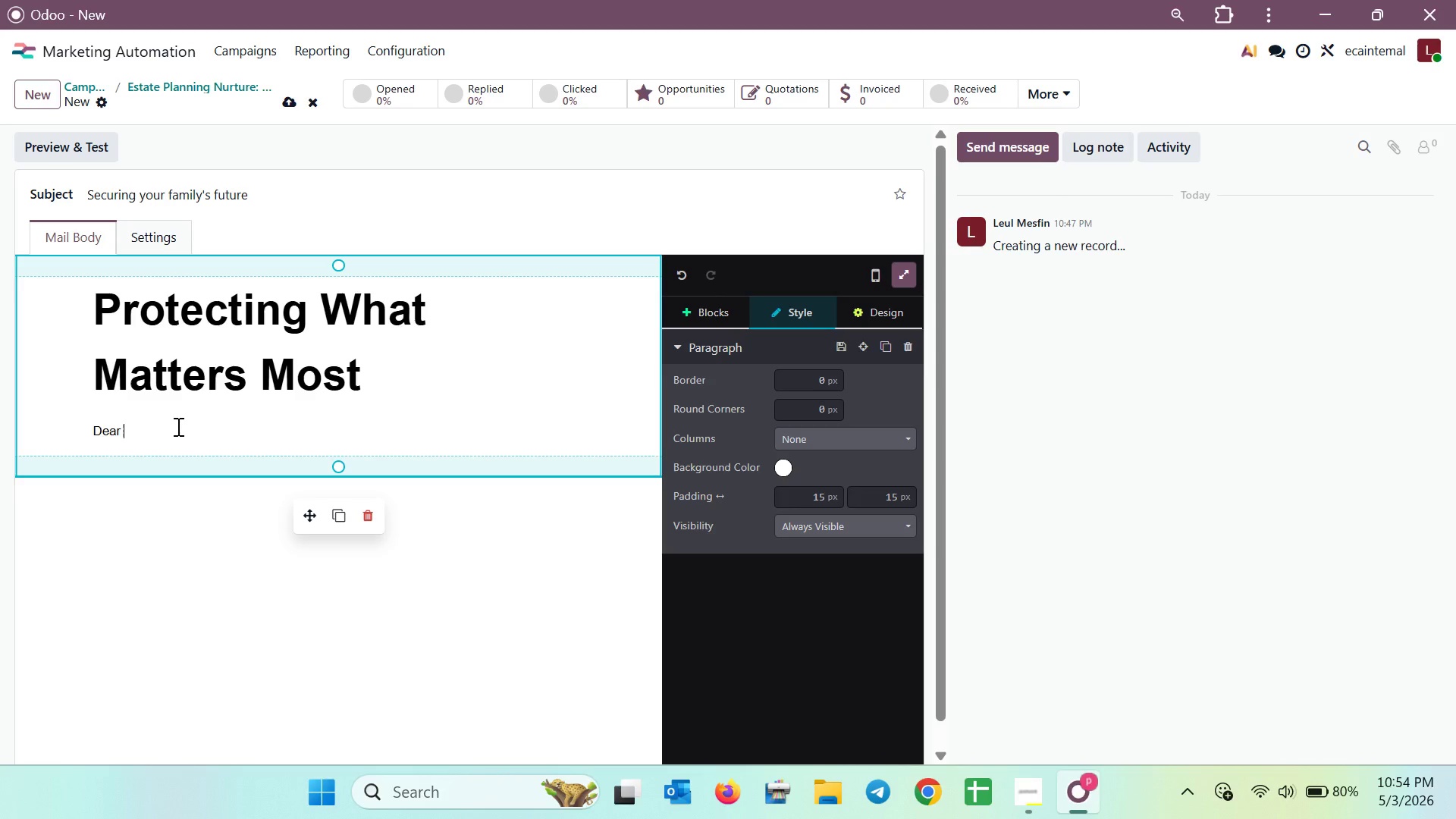 
key(Slash)
 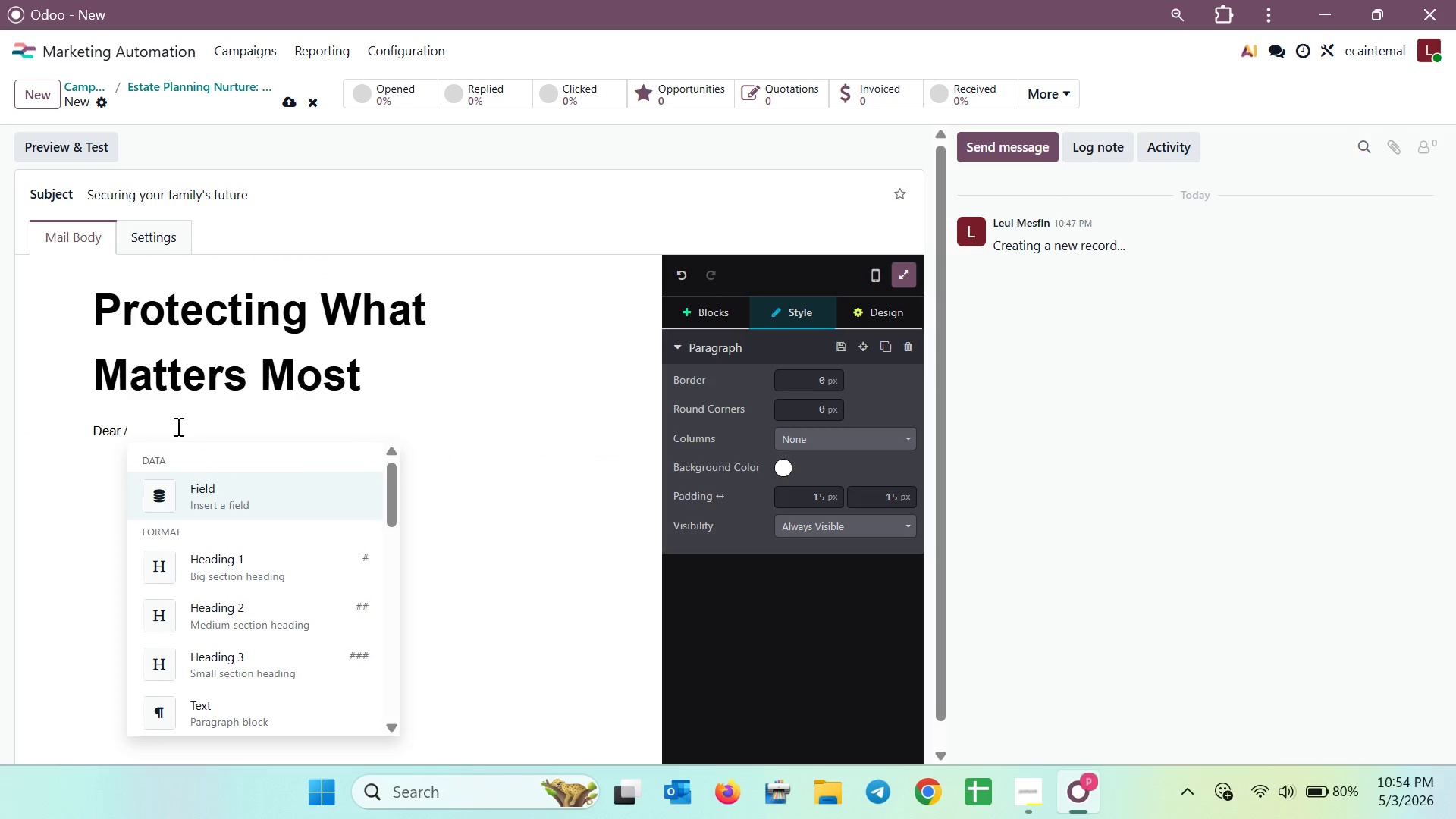 
left_click([167, 483])
 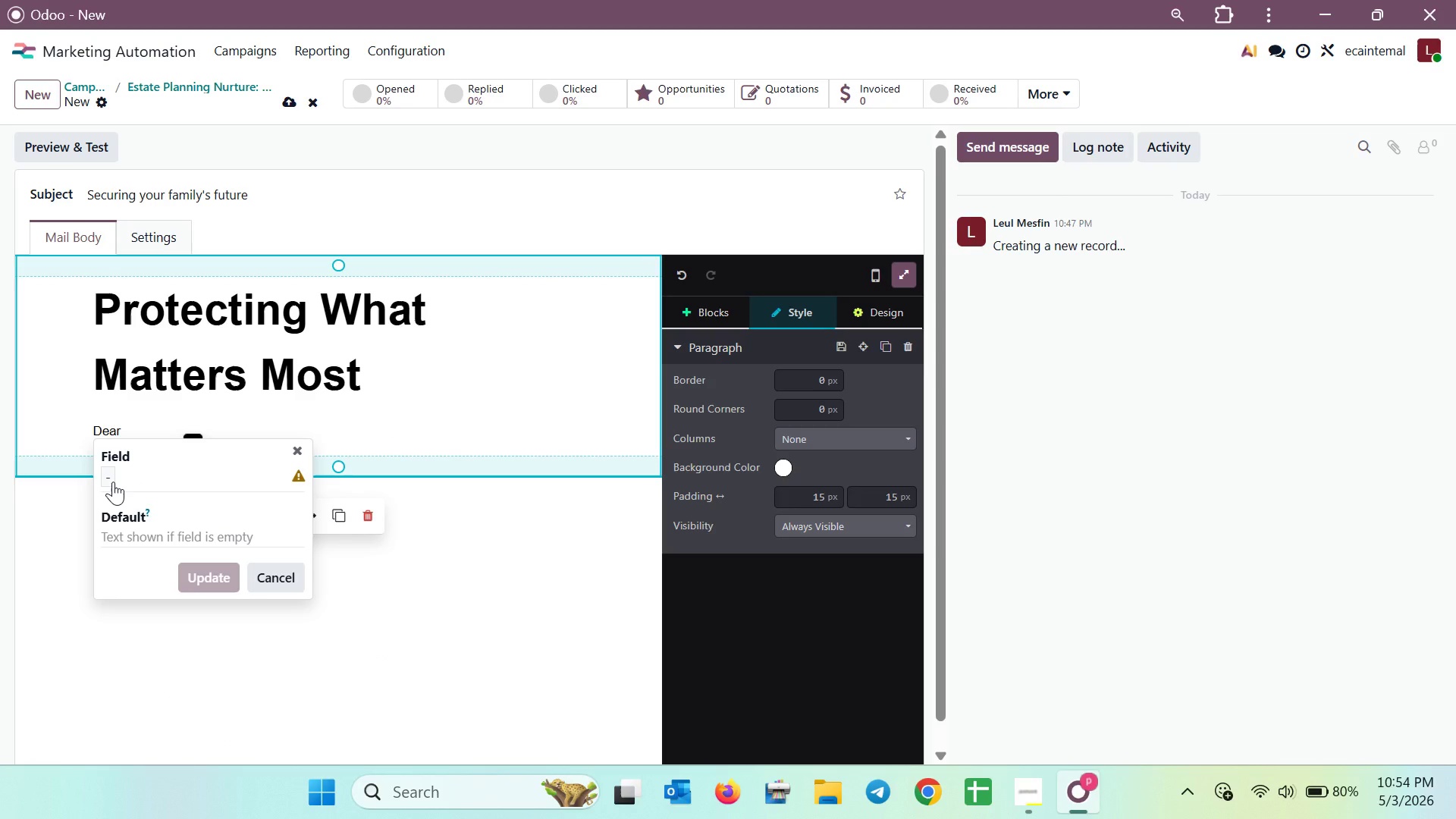 
left_click([113, 482])
 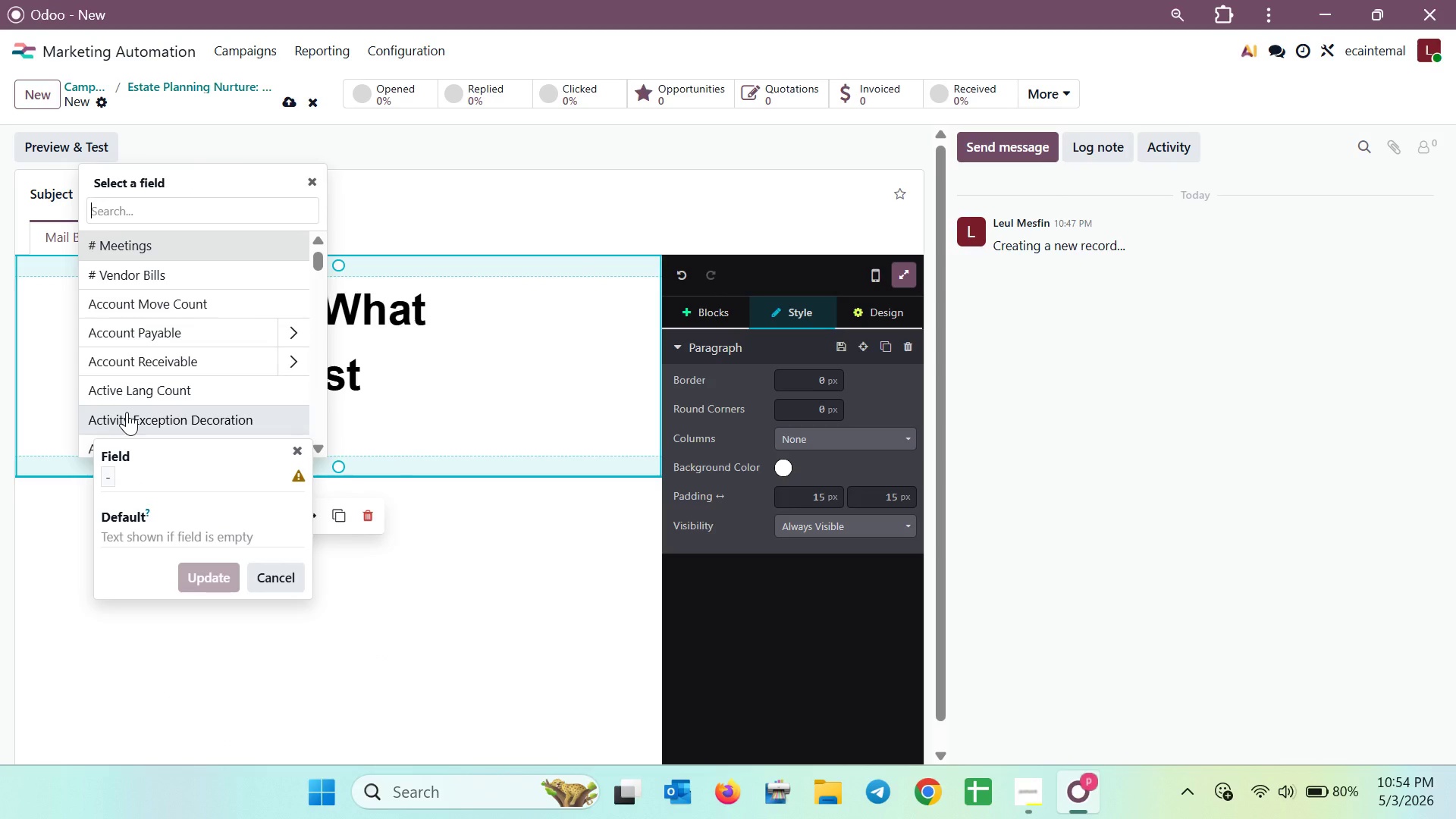 
type(contact)
 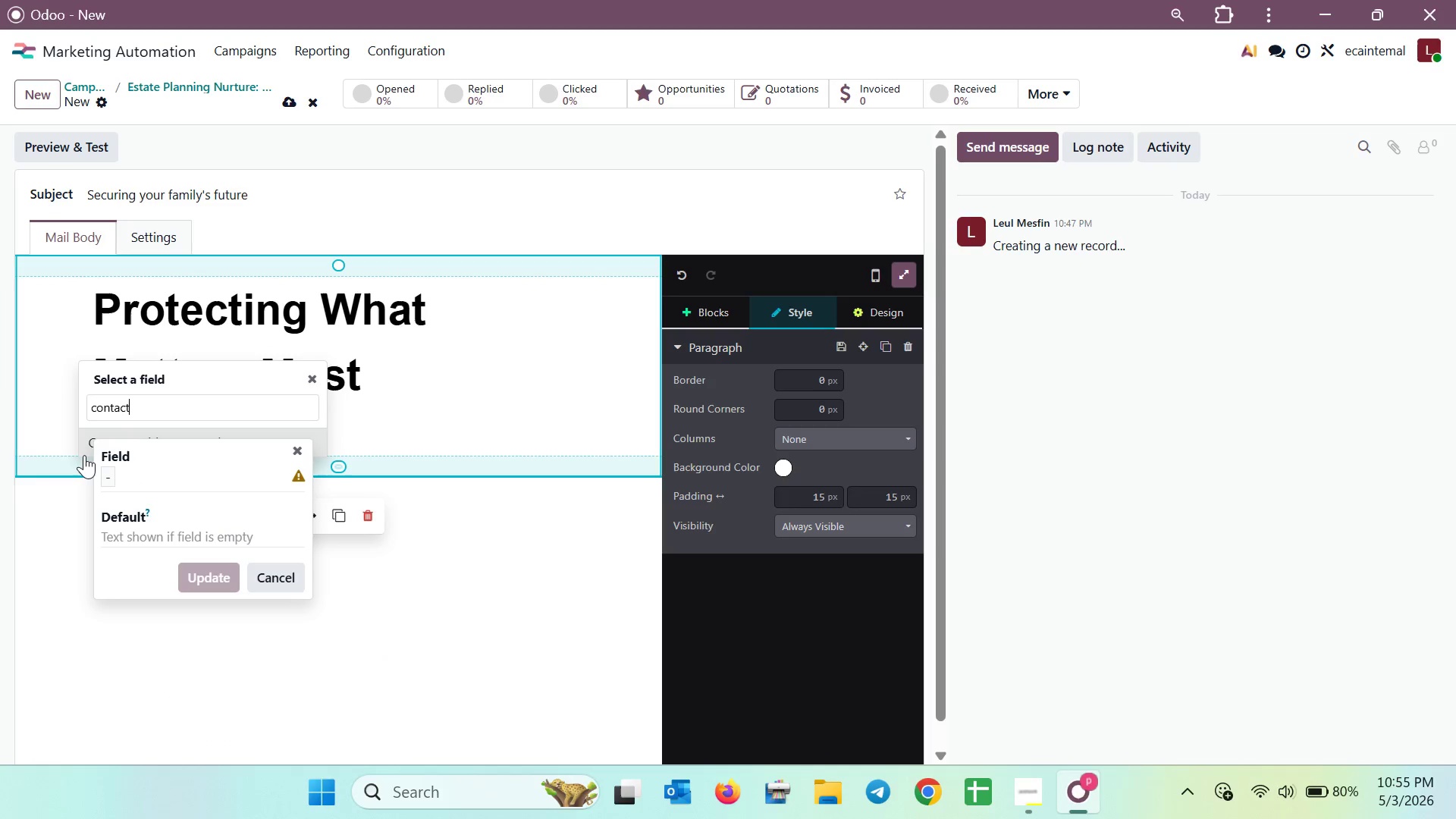 
left_click([80, 440])
 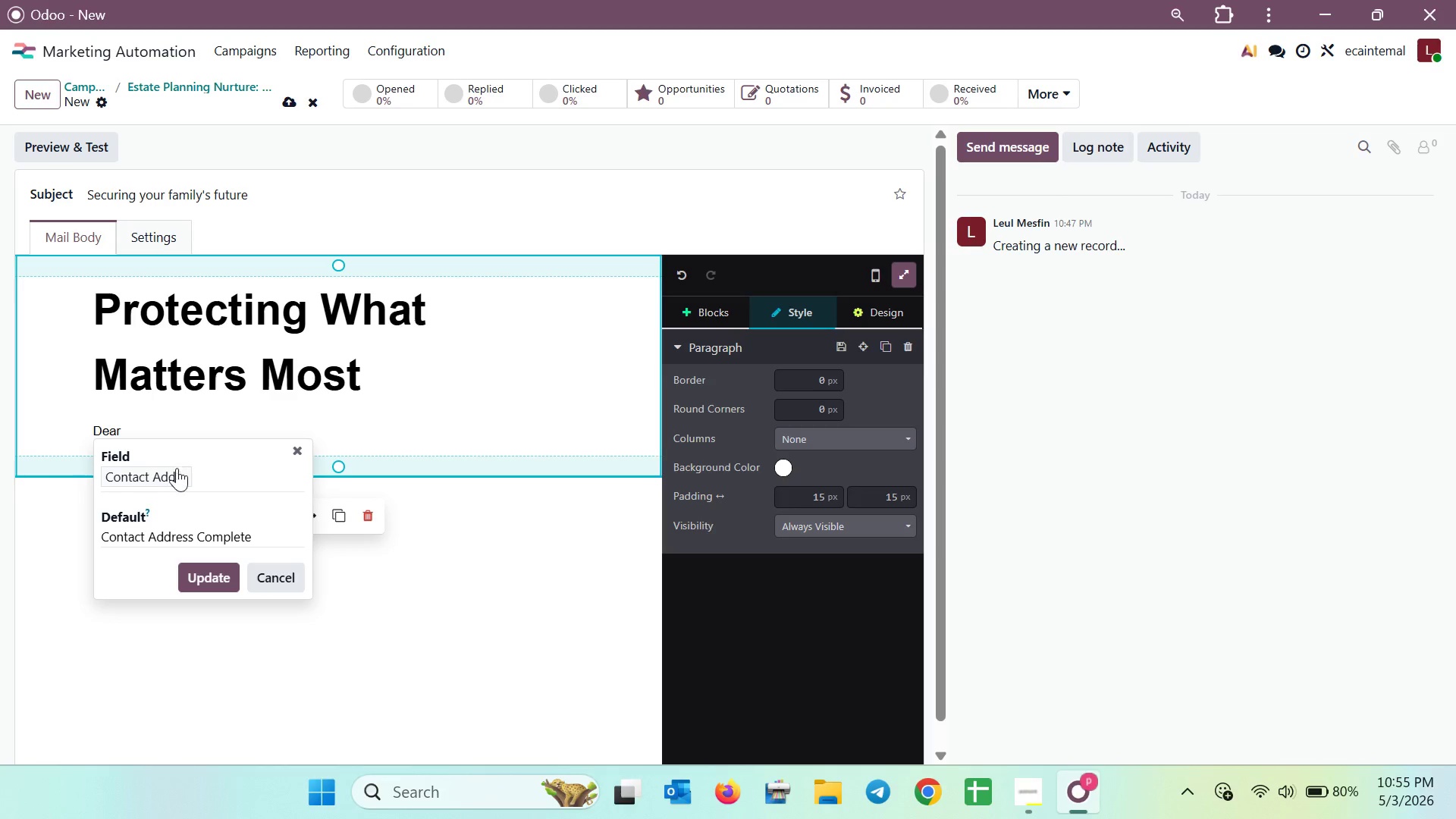 
left_click([177, 474])
 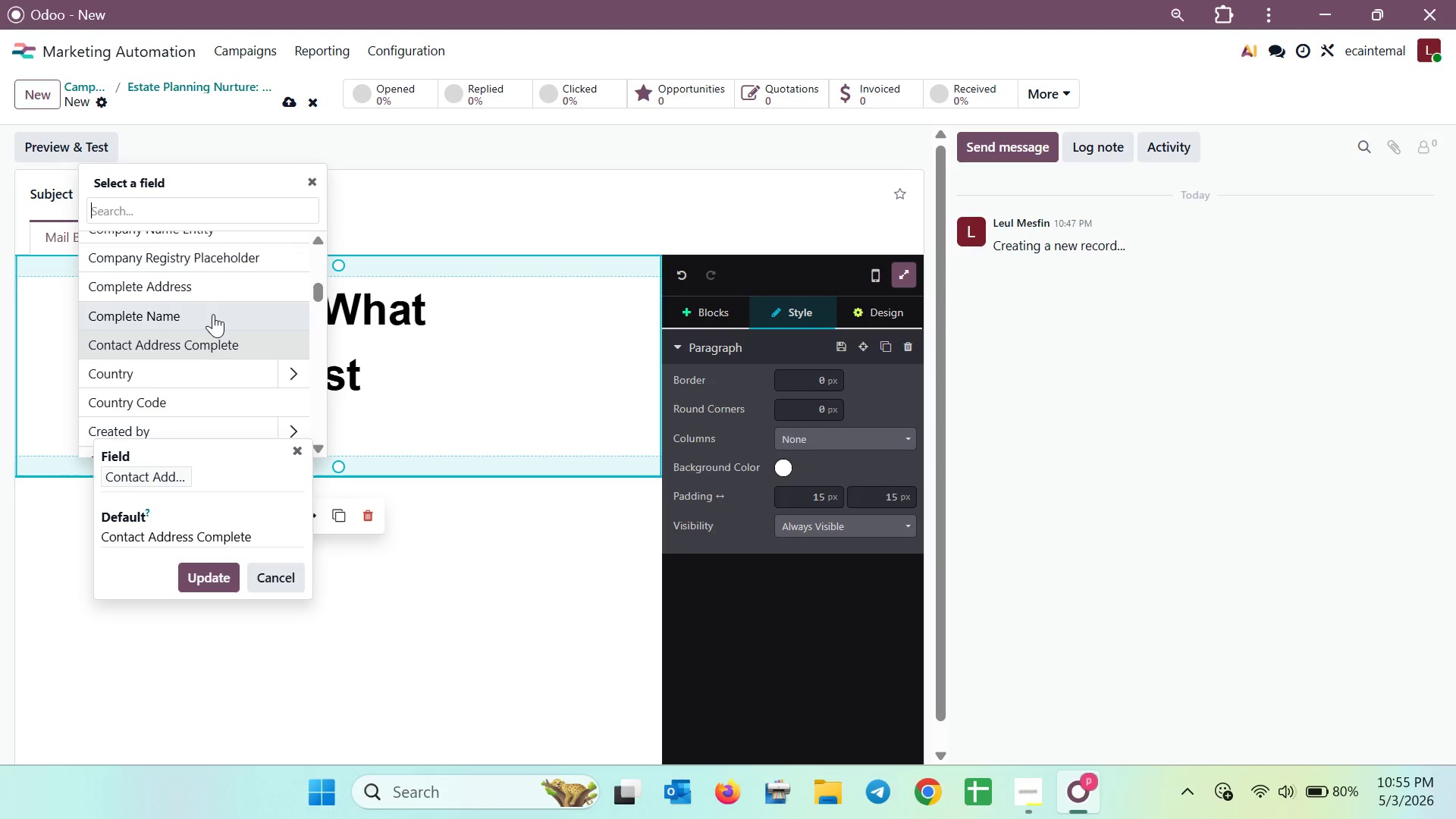 
wait(5.83)
 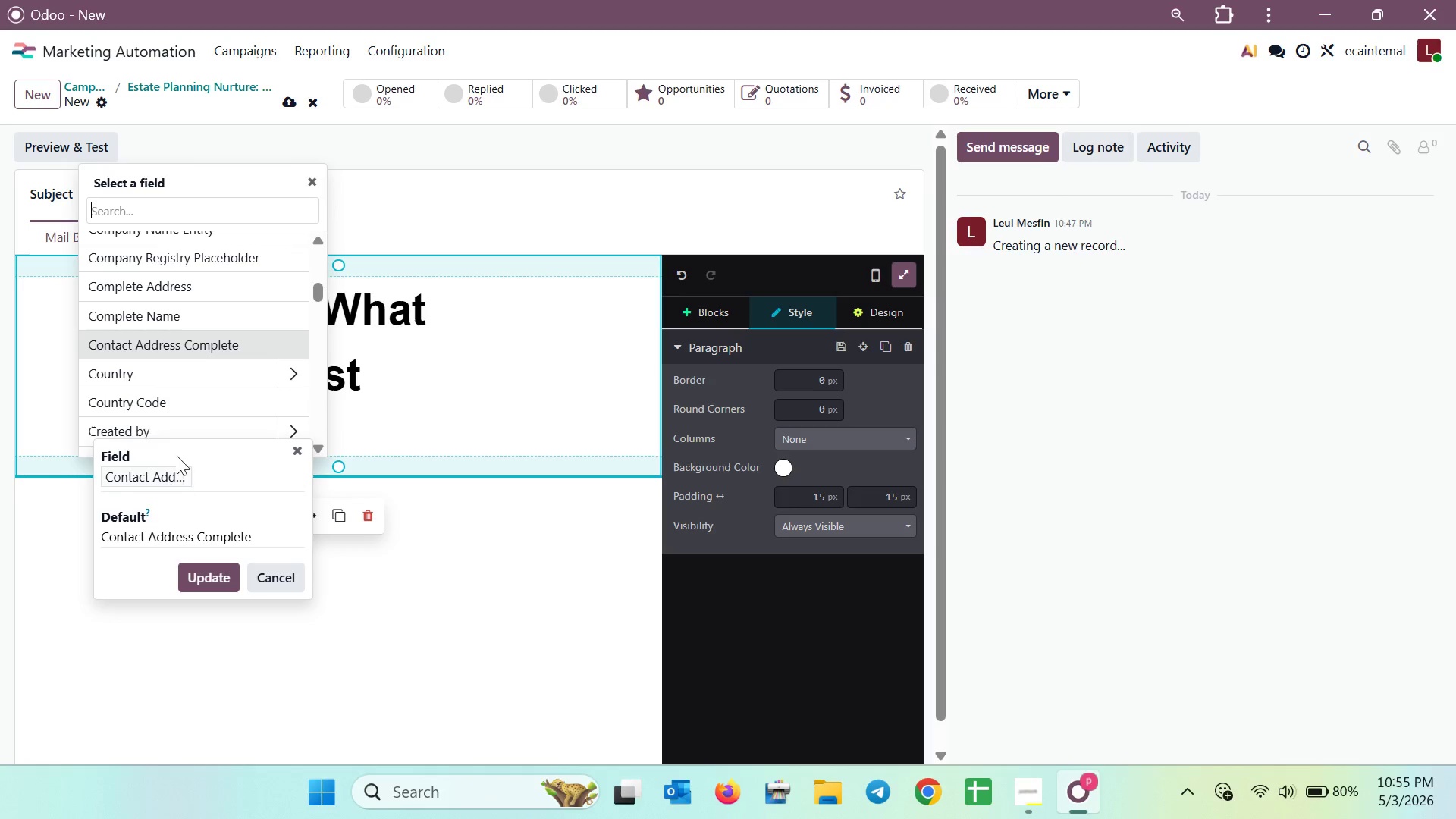 
left_click([204, 218])
 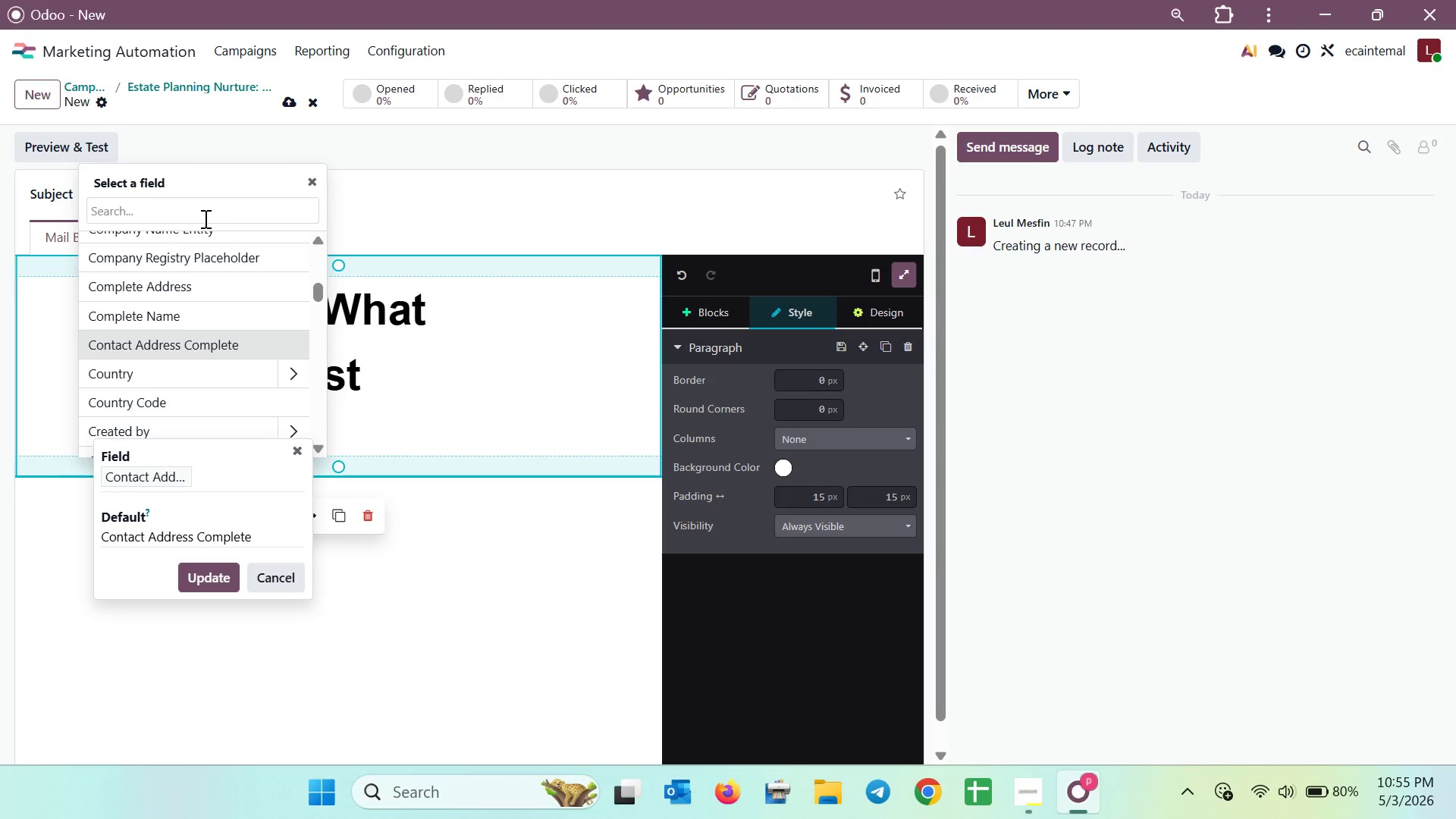 
type(name)
 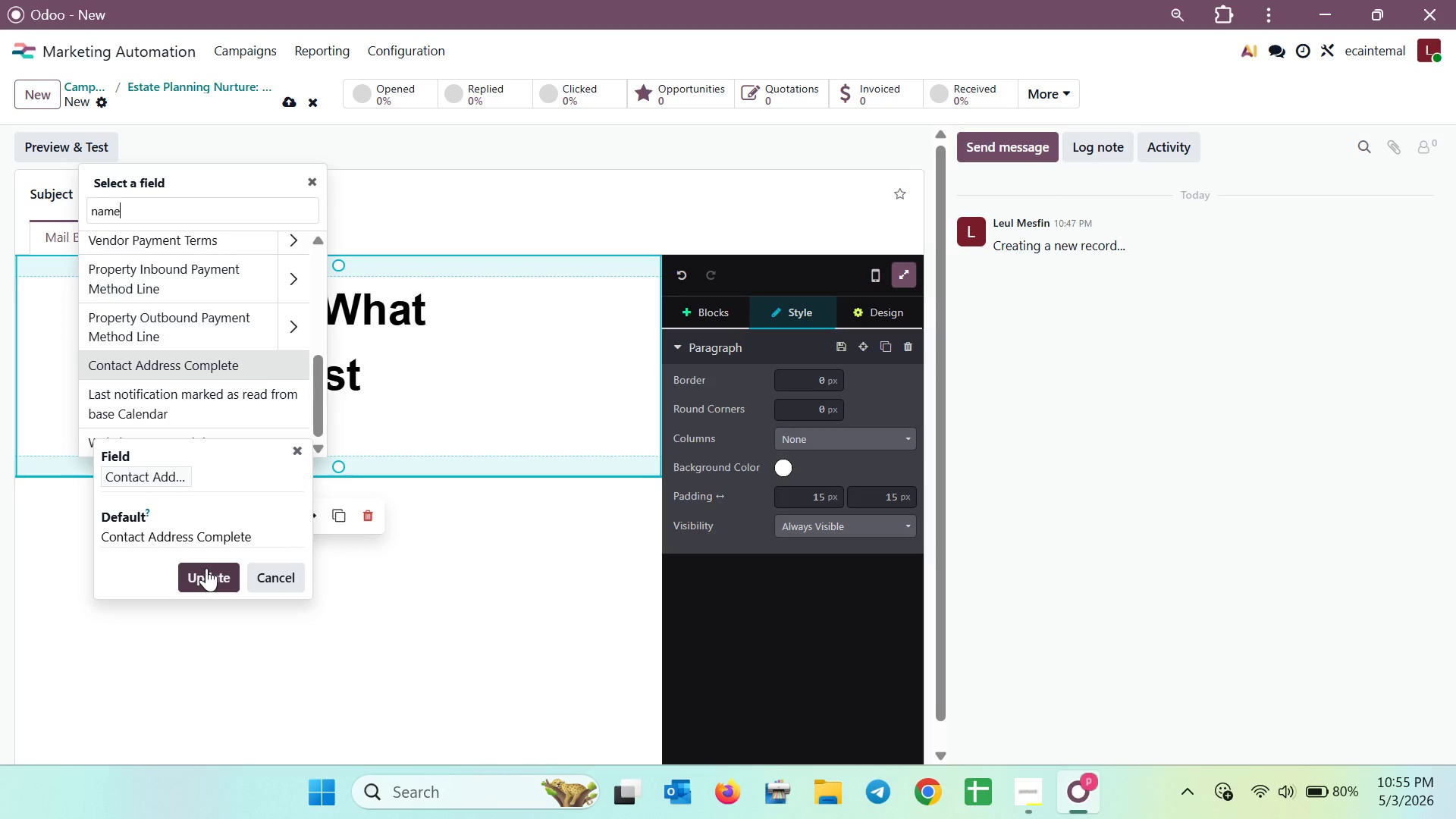 
left_click([193, 535])
 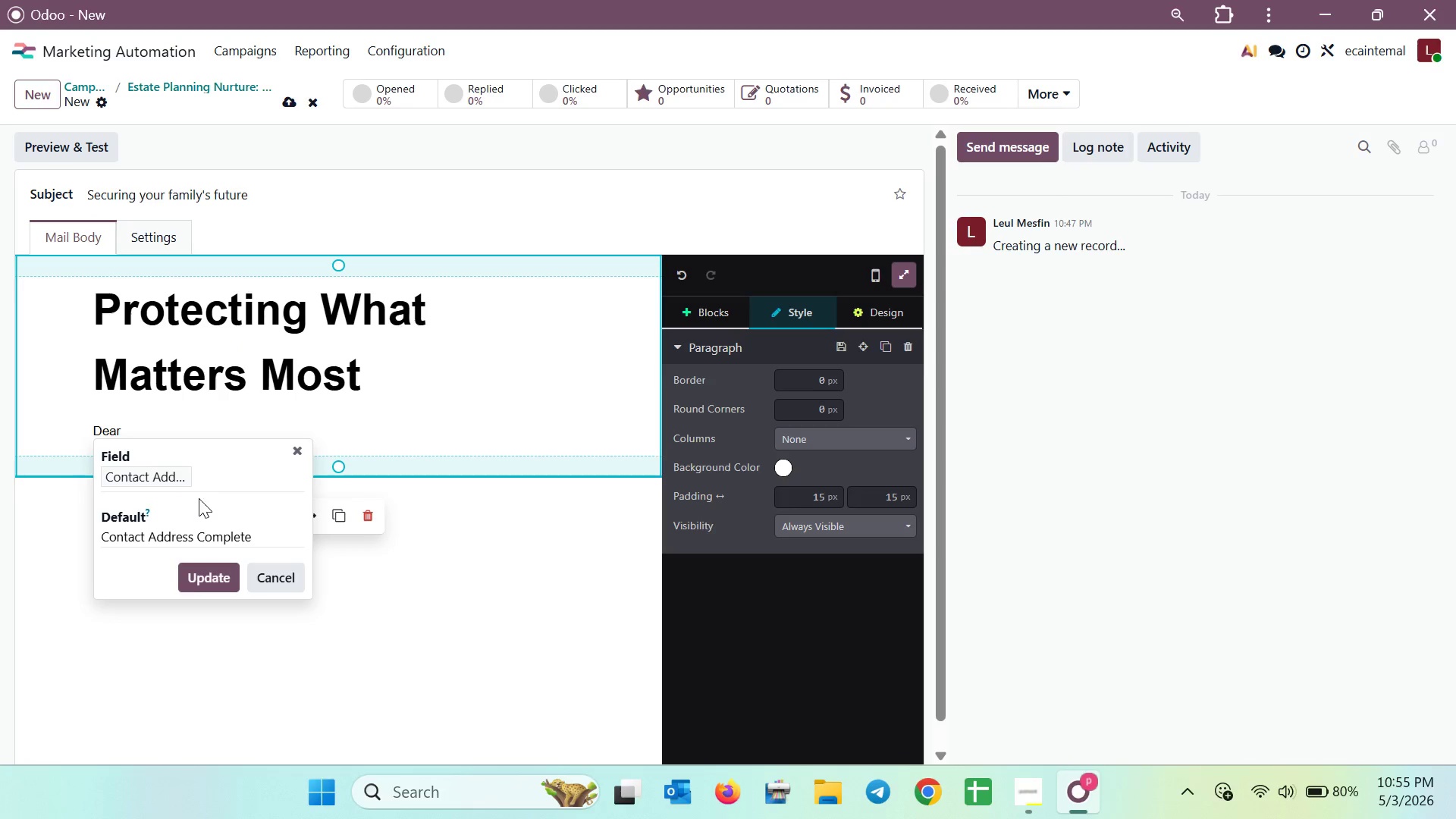 
left_click([173, 483])
 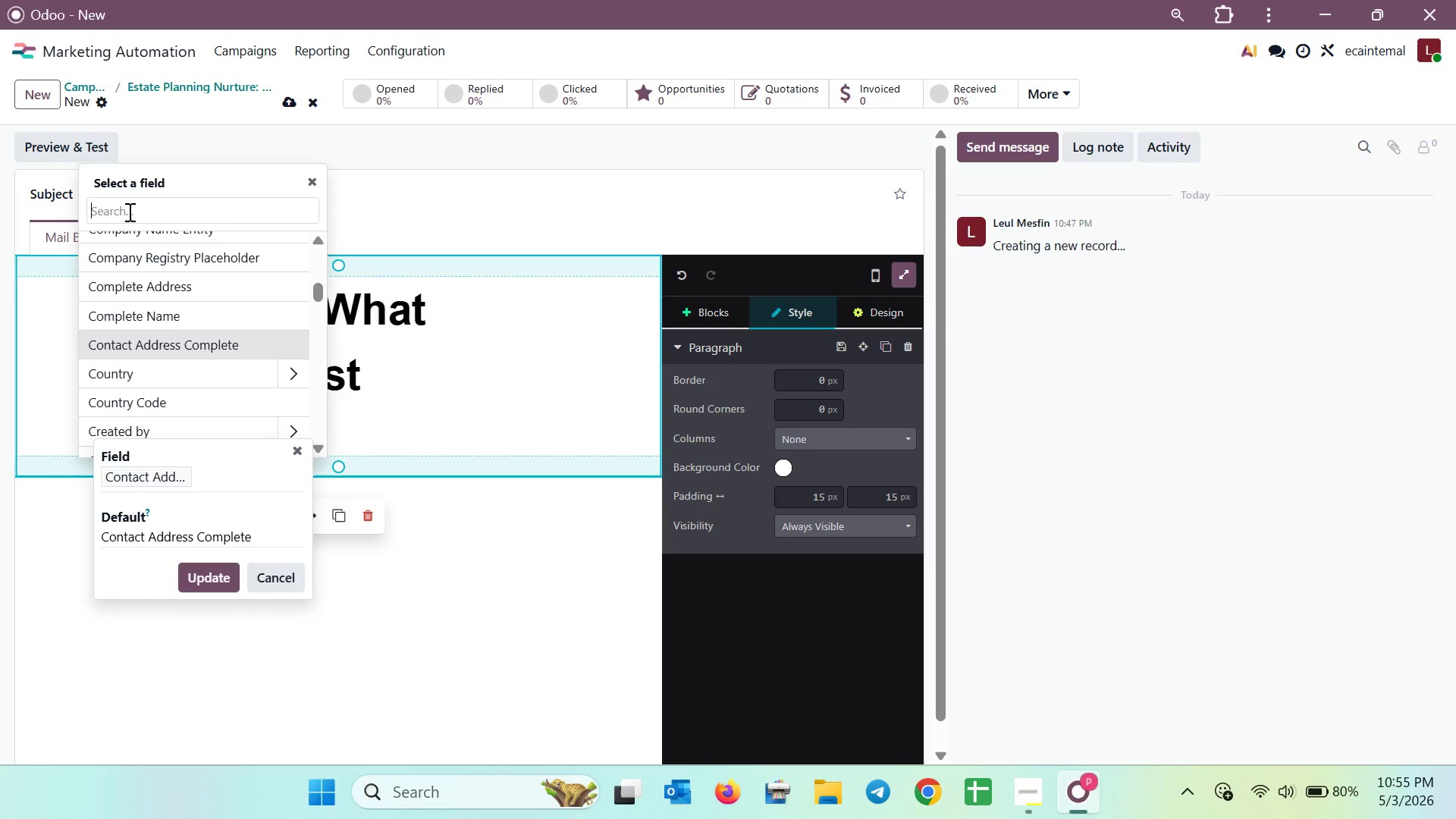 
type(name)
 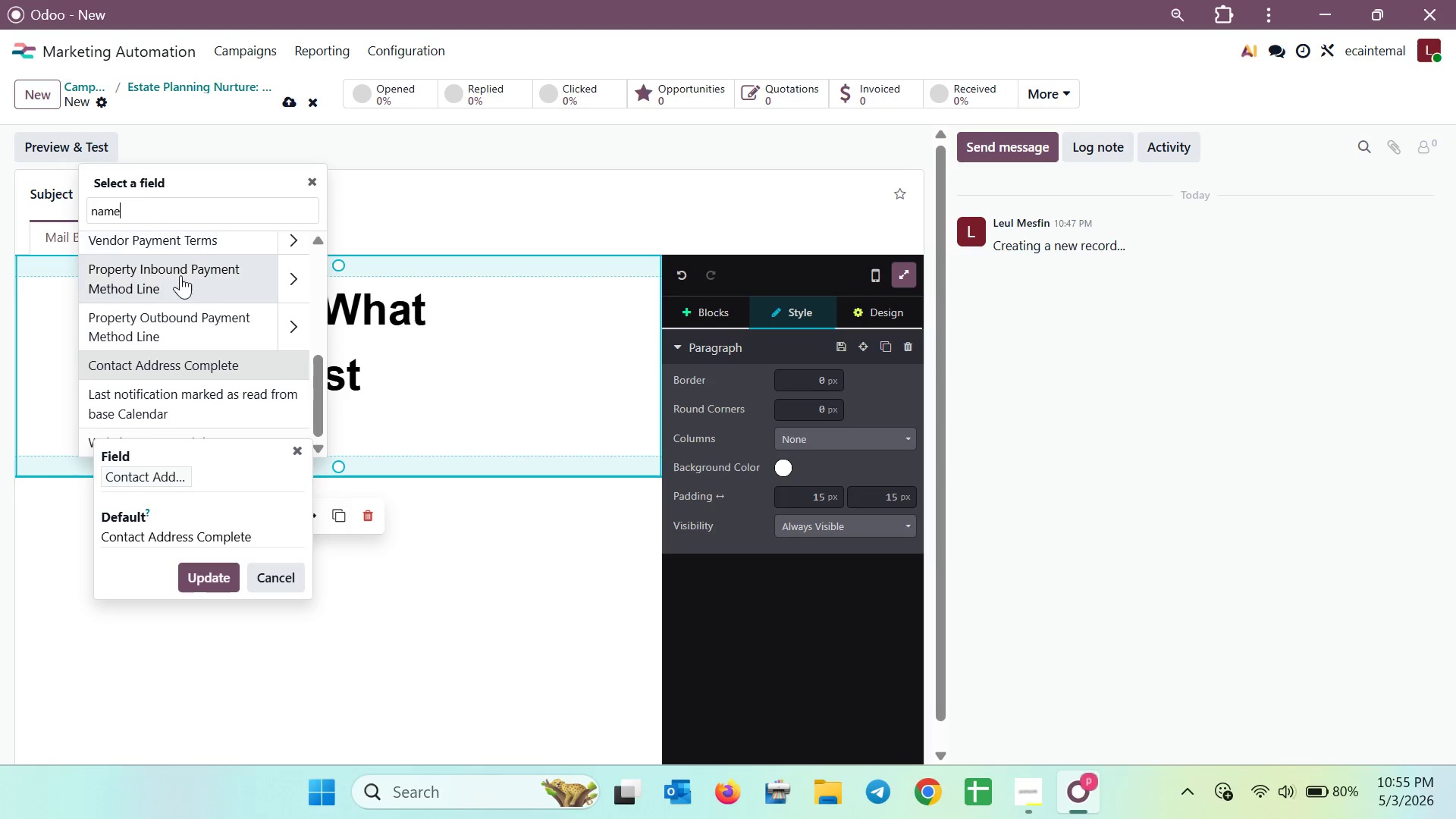 
scroll: coordinate [189, 290], scroll_direction: up, amount: 10.0
 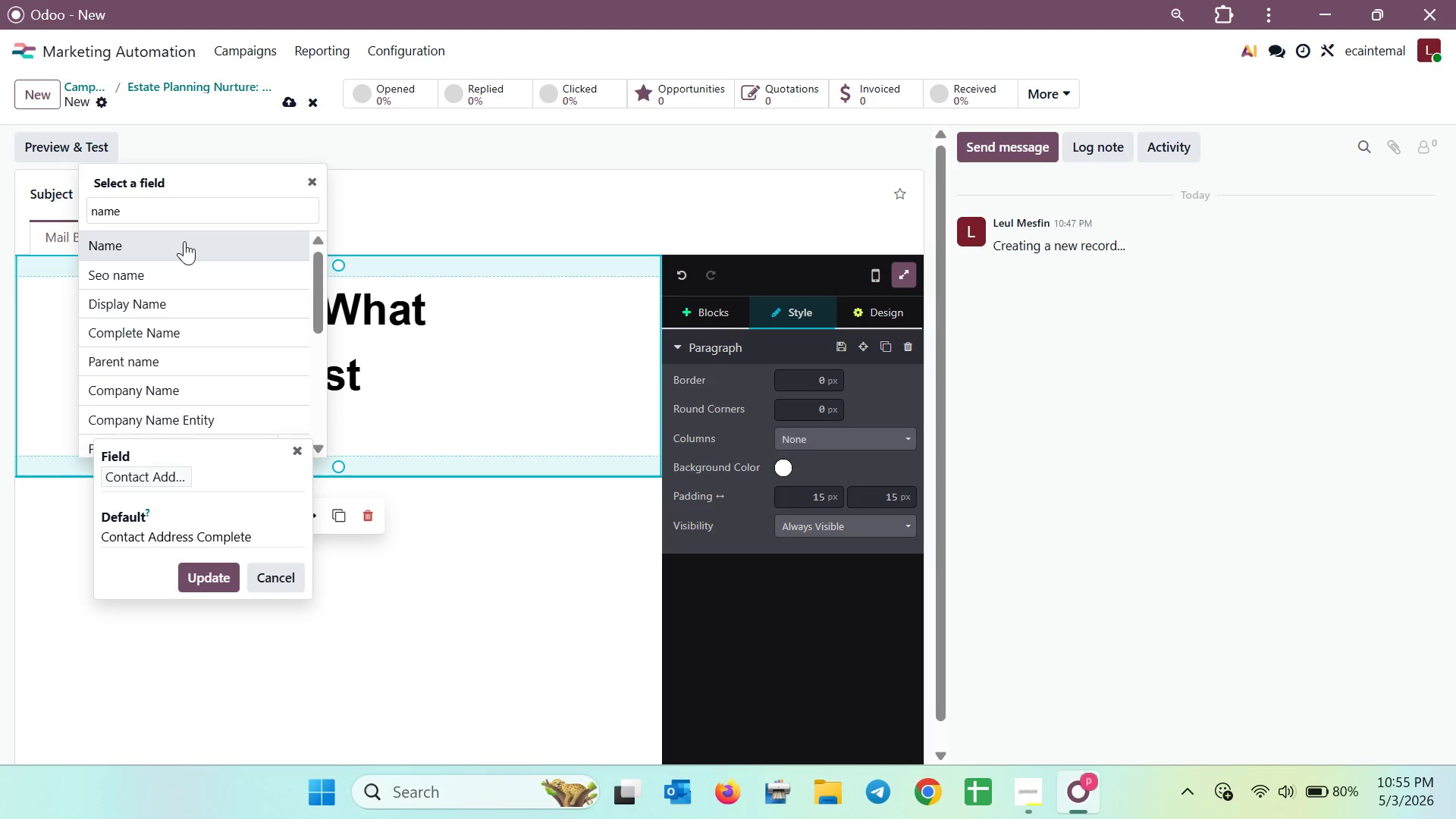 
left_click([184, 241])
 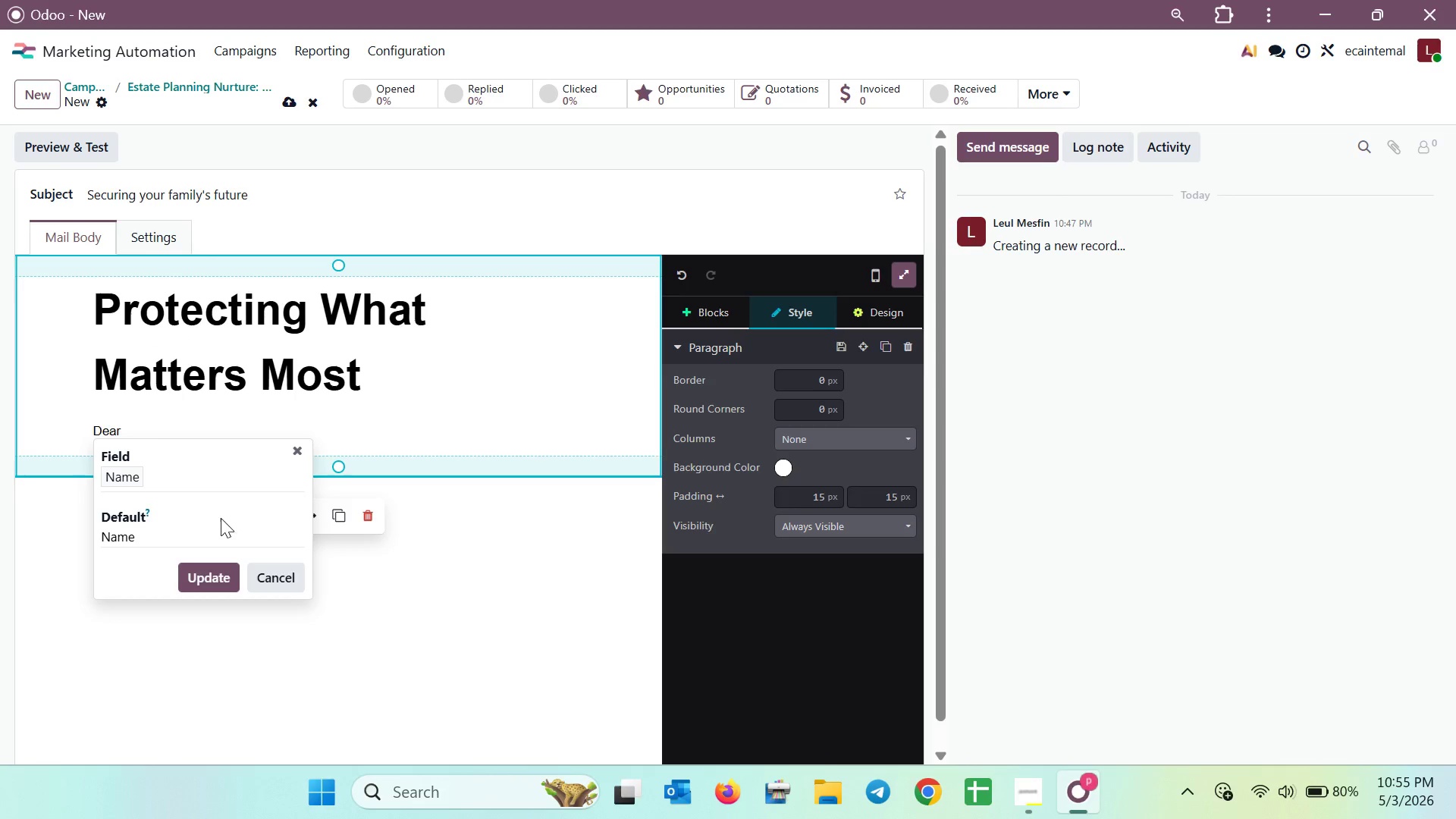 
left_click([191, 524])
 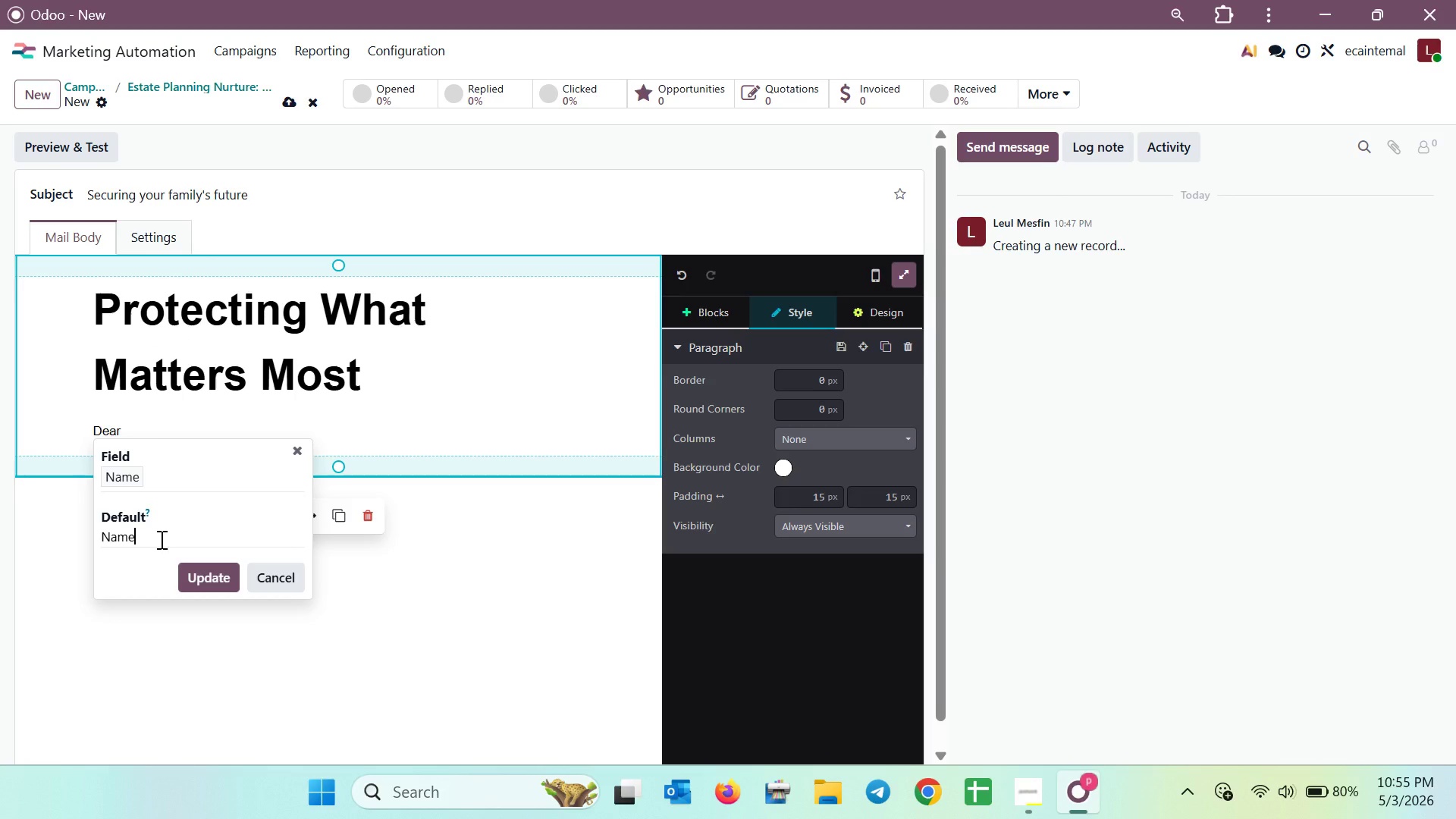 
left_click_drag(start_coordinate=[160, 539], to_coordinate=[63, 533])
 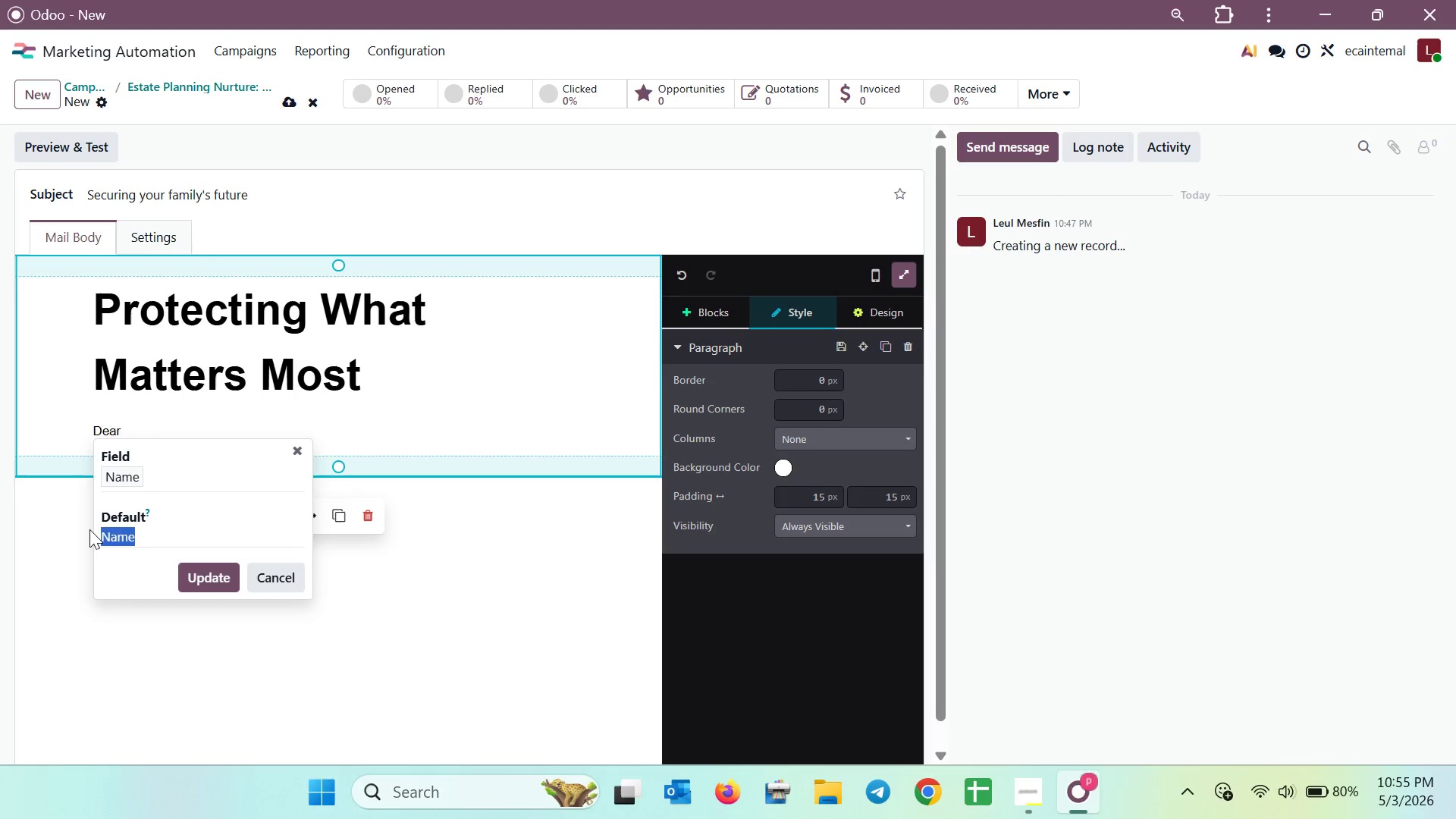 
key(Backspace)
 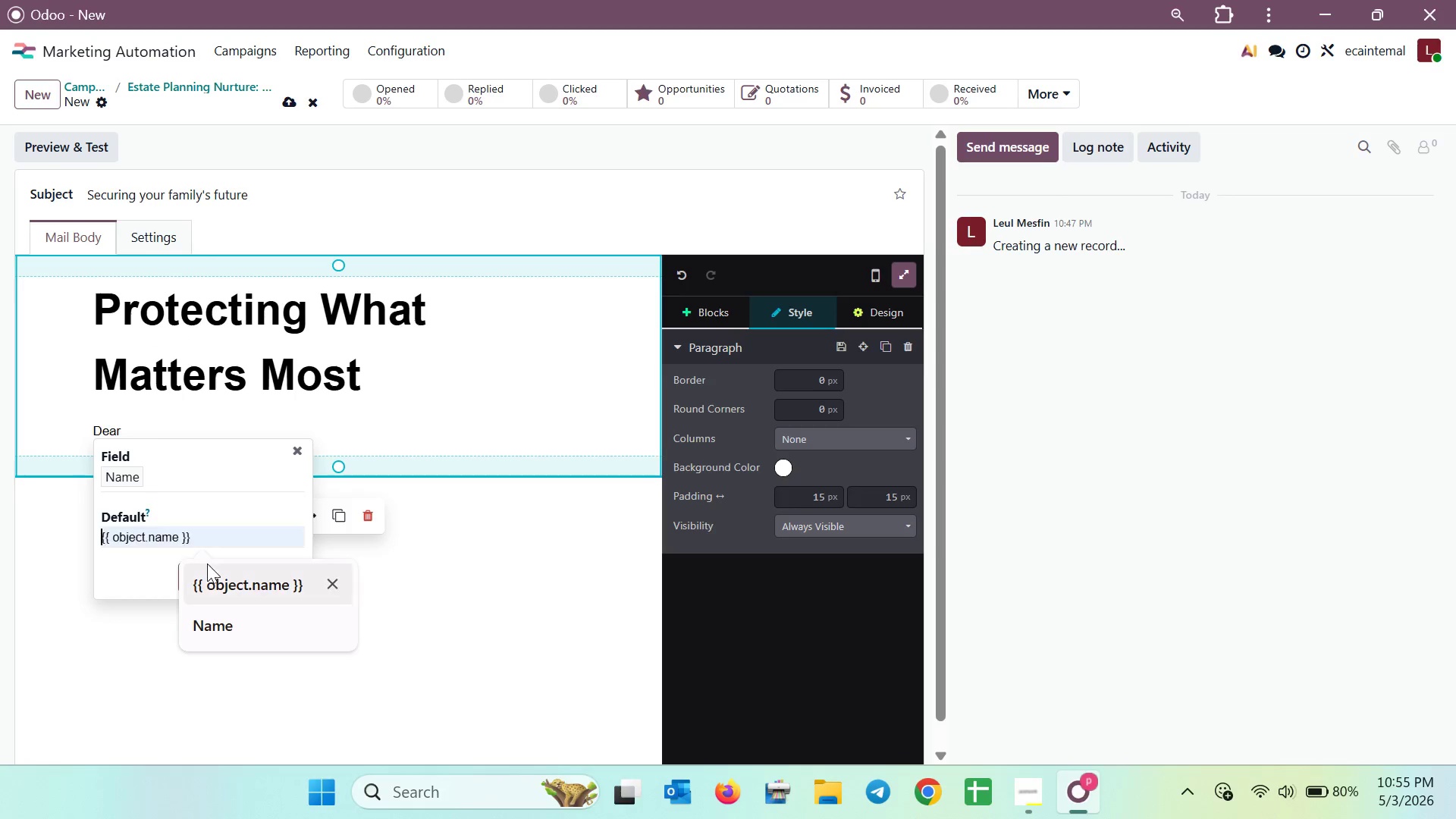 
left_click([211, 588])
 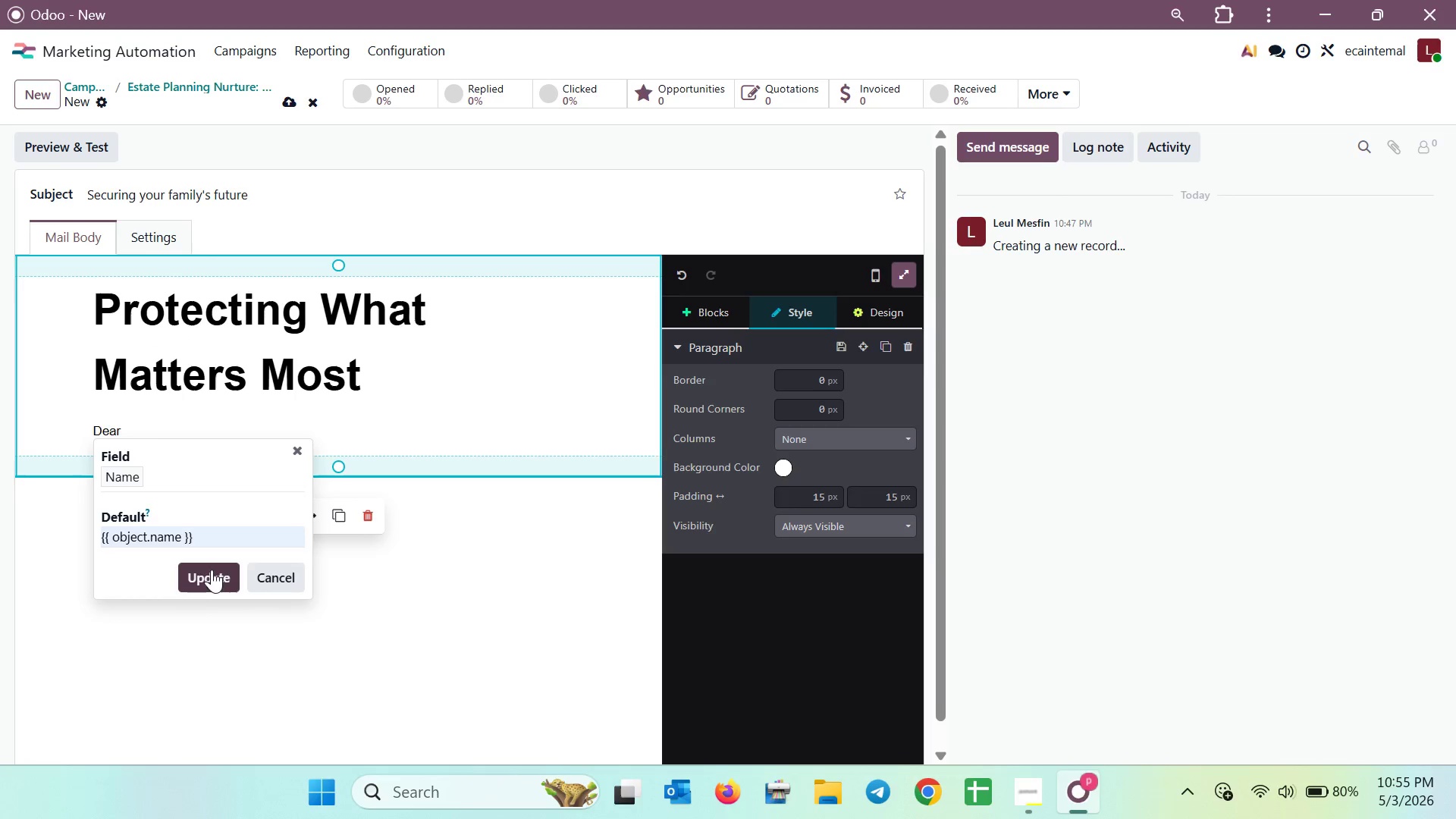 
left_click([196, 575])
 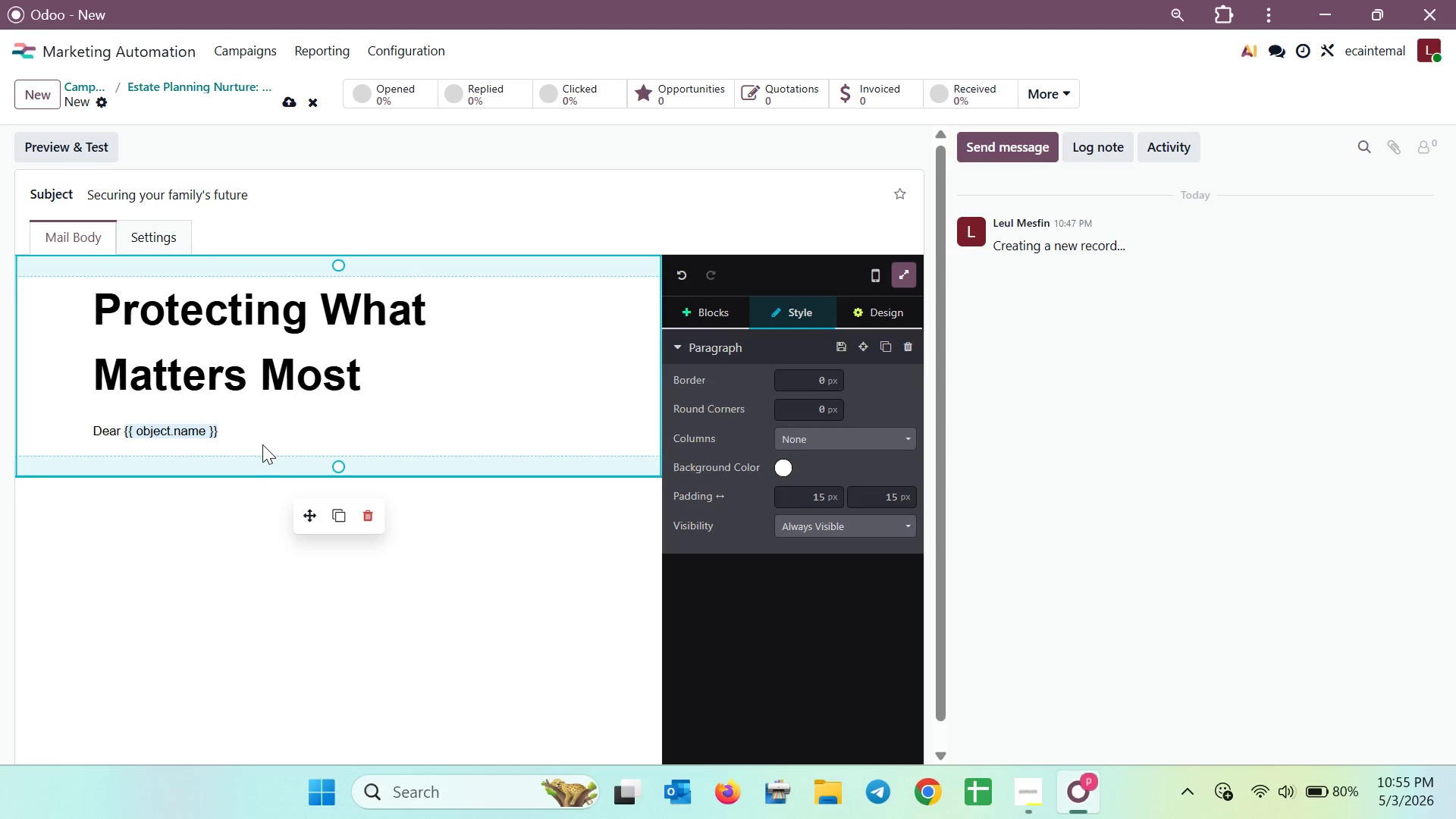 
left_click([262, 443])
 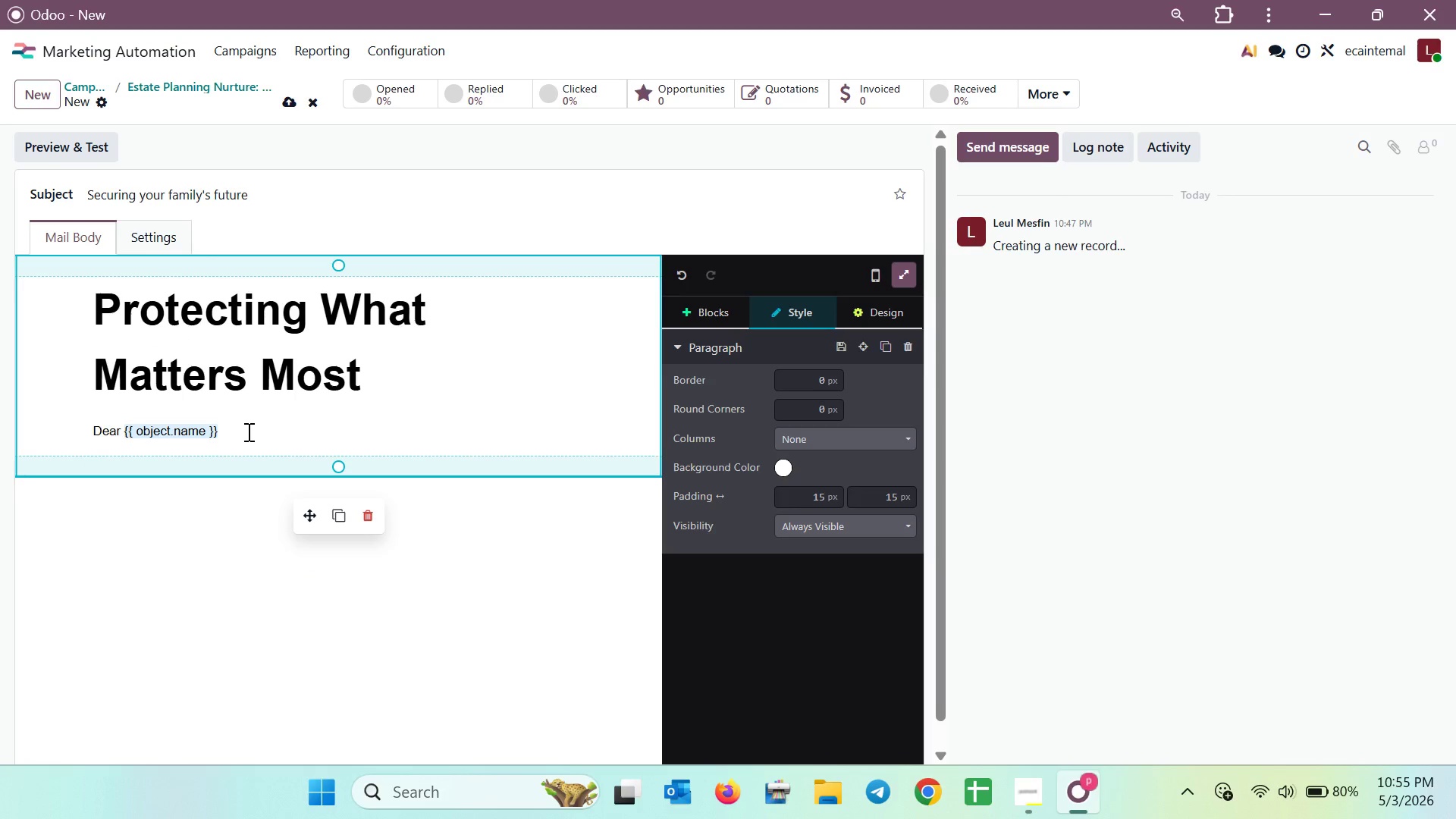 
left_click_drag(start_coordinate=[247, 431], to_coordinate=[111, 444])
 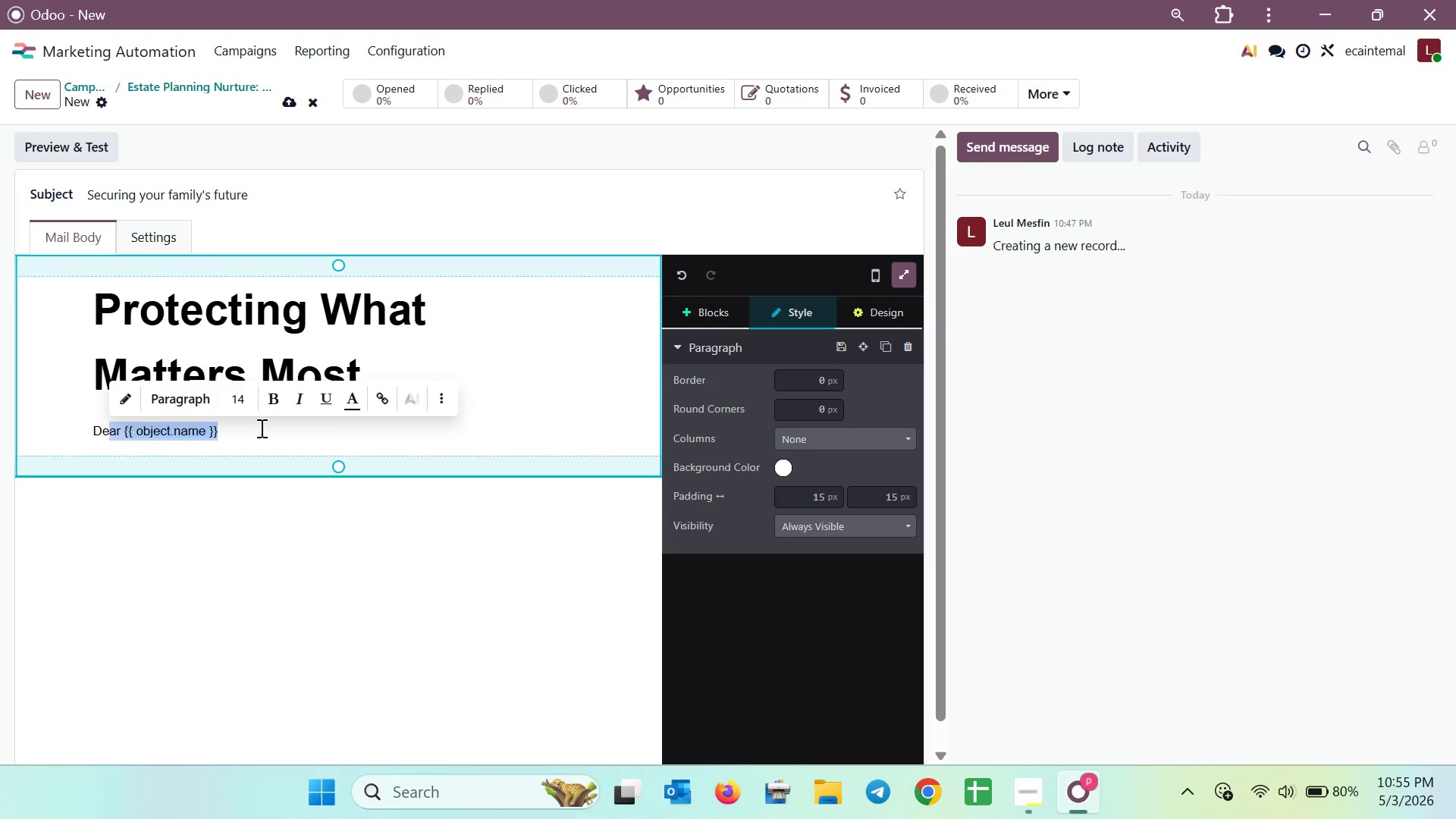 
left_click([261, 428])
 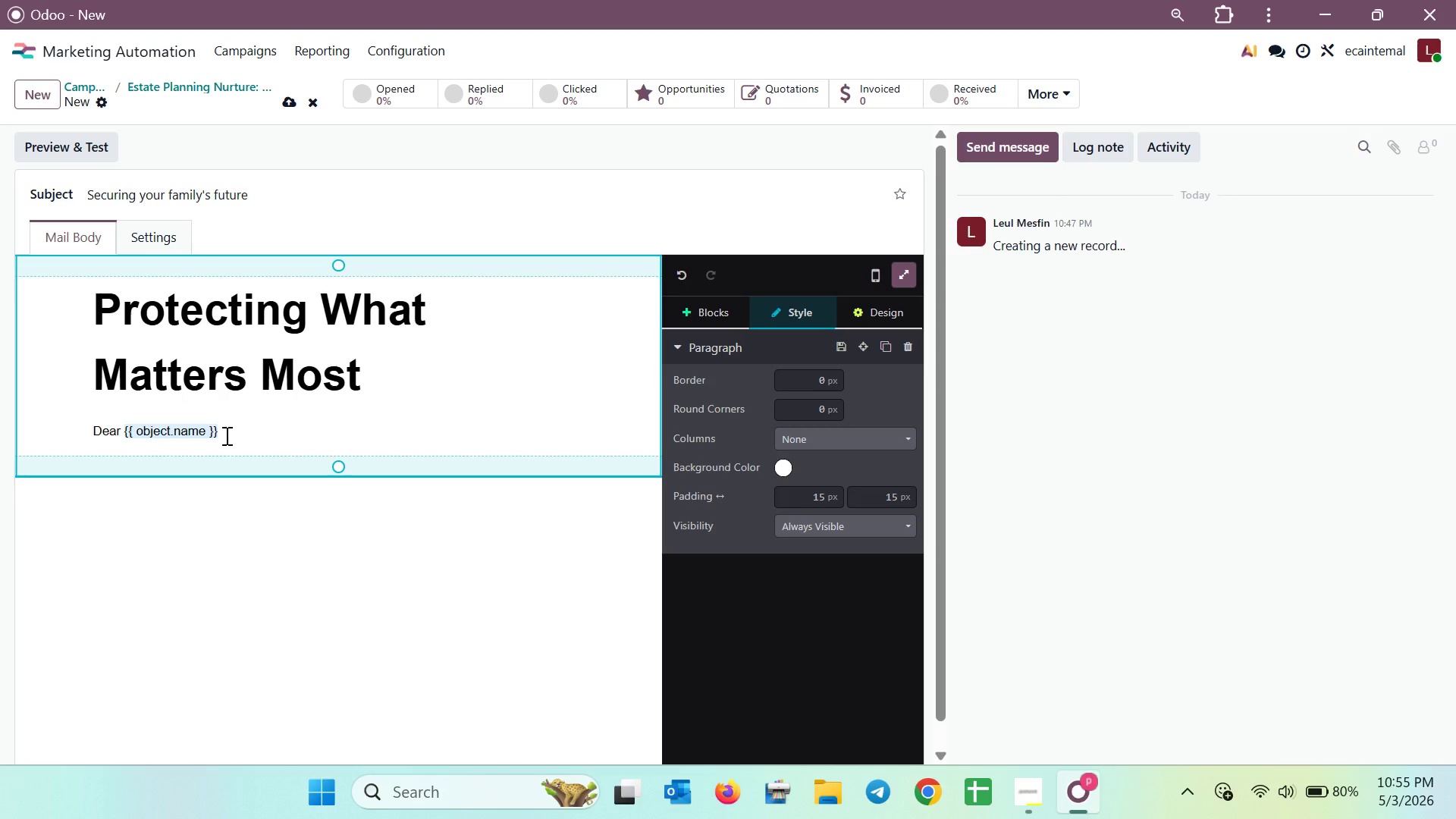 
left_click_drag(start_coordinate=[225, 435], to_coordinate=[78, 435])
 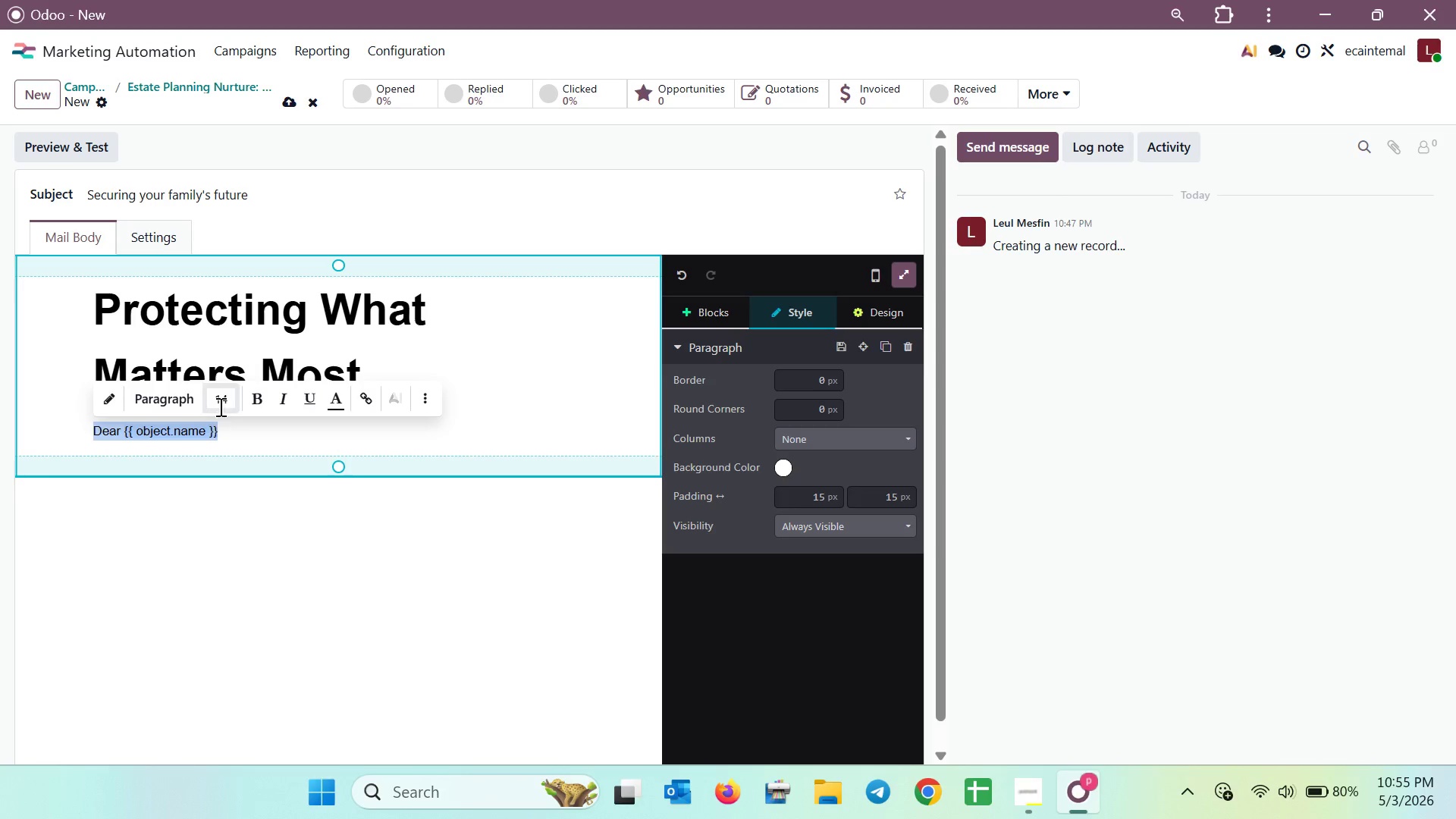 
left_click([219, 398])
 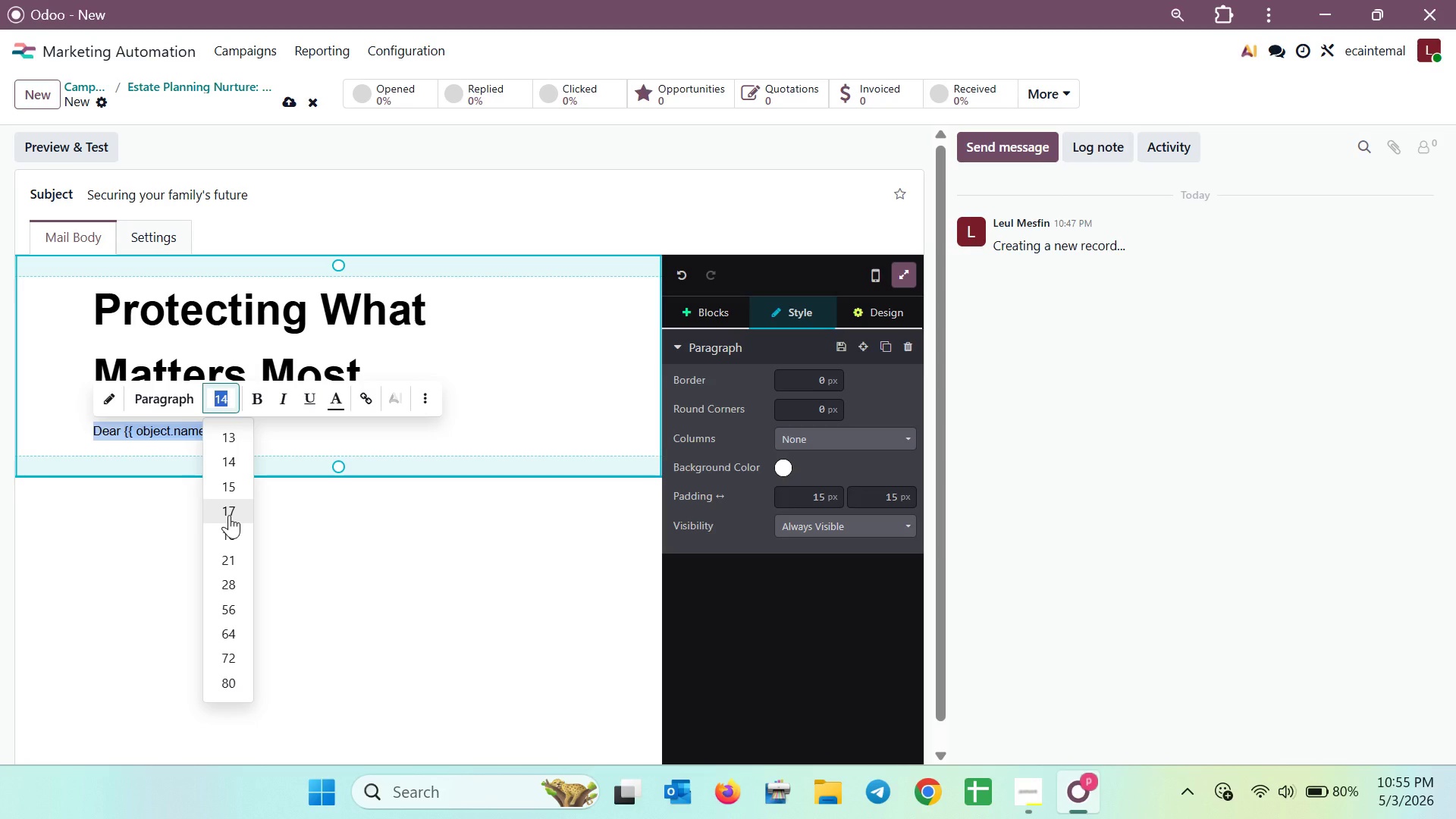 
left_click([229, 493])
 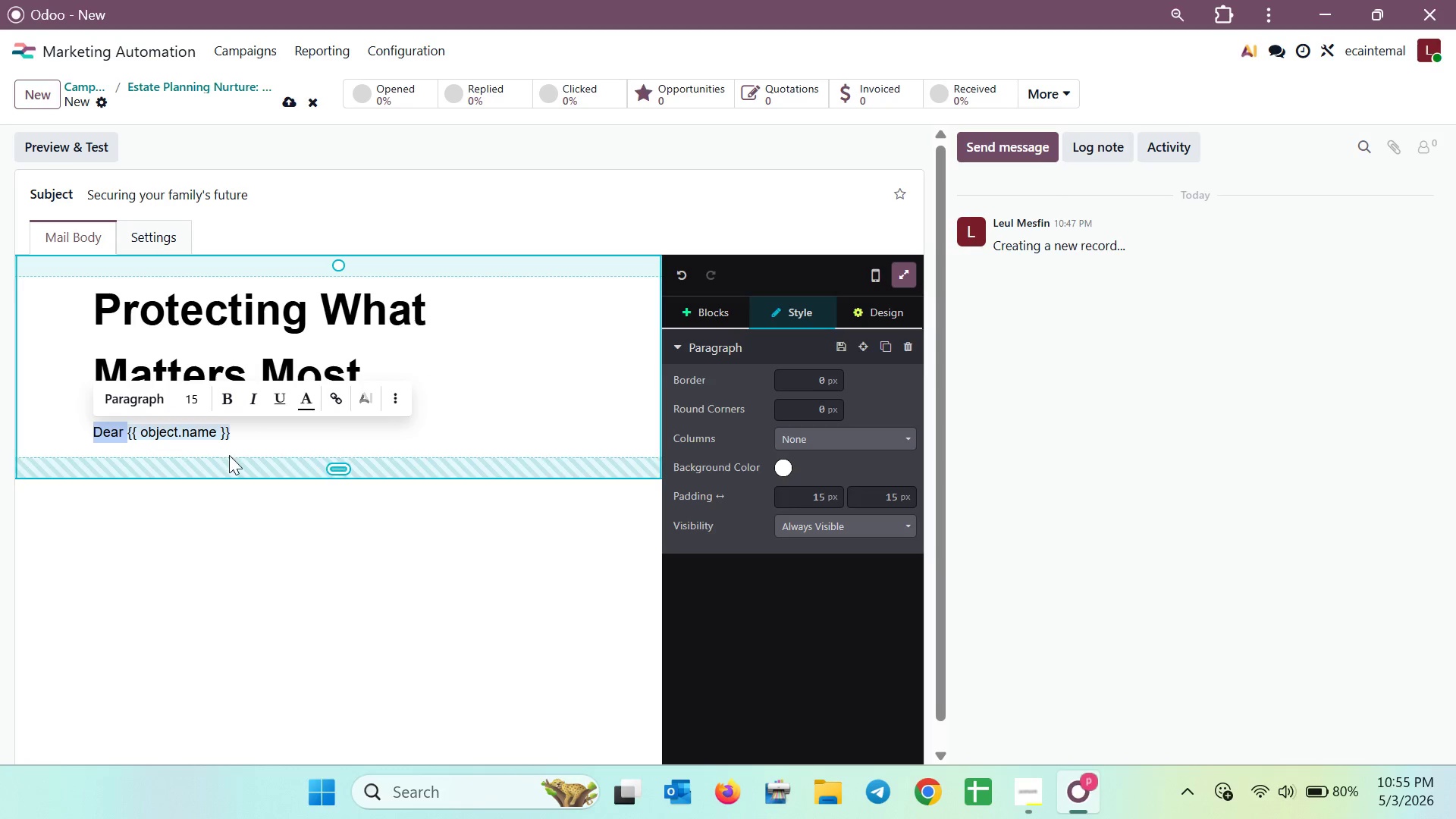 
left_click([234, 438])
 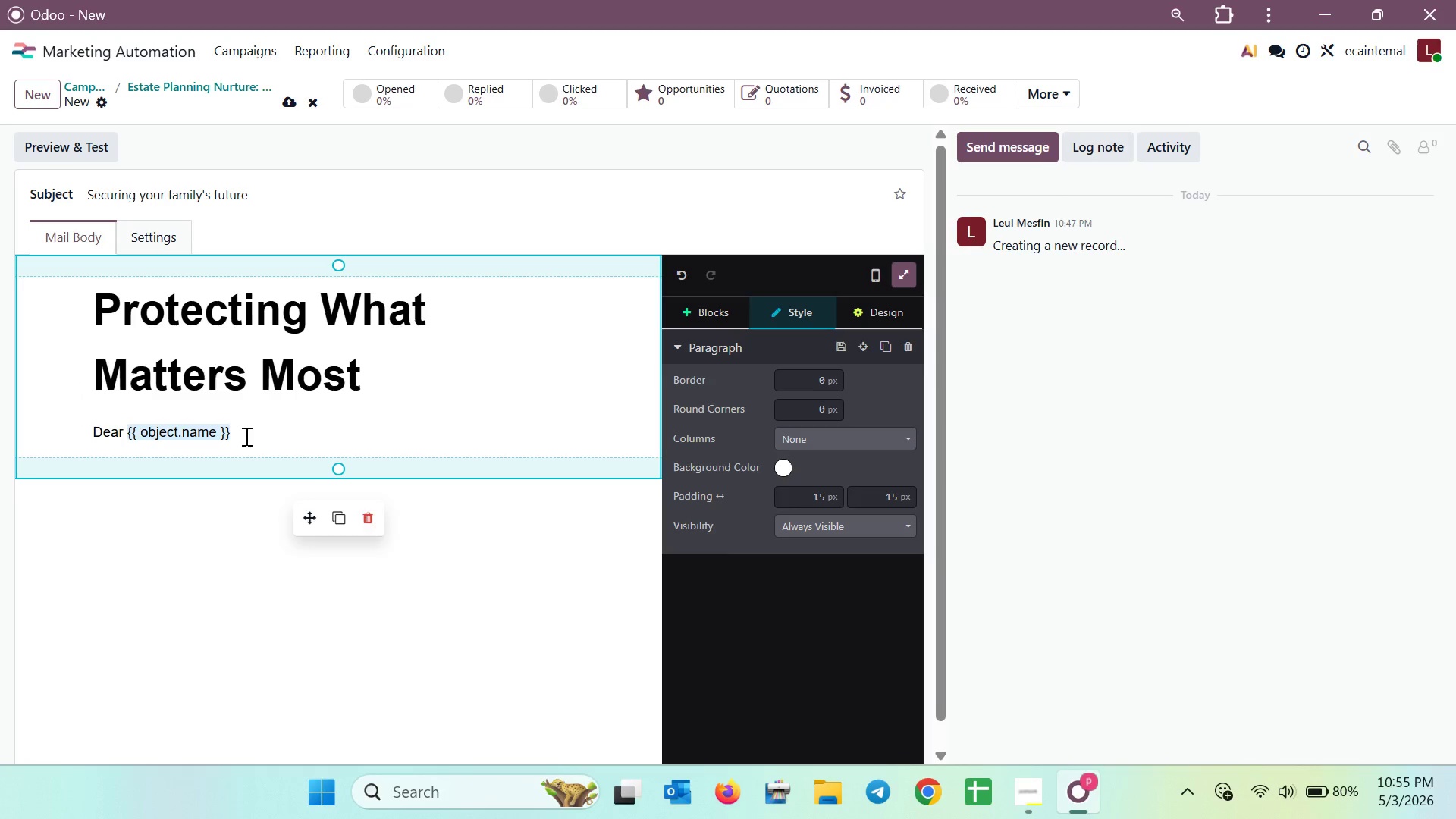 
left_click_drag(start_coordinate=[245, 436], to_coordinate=[133, 432])
 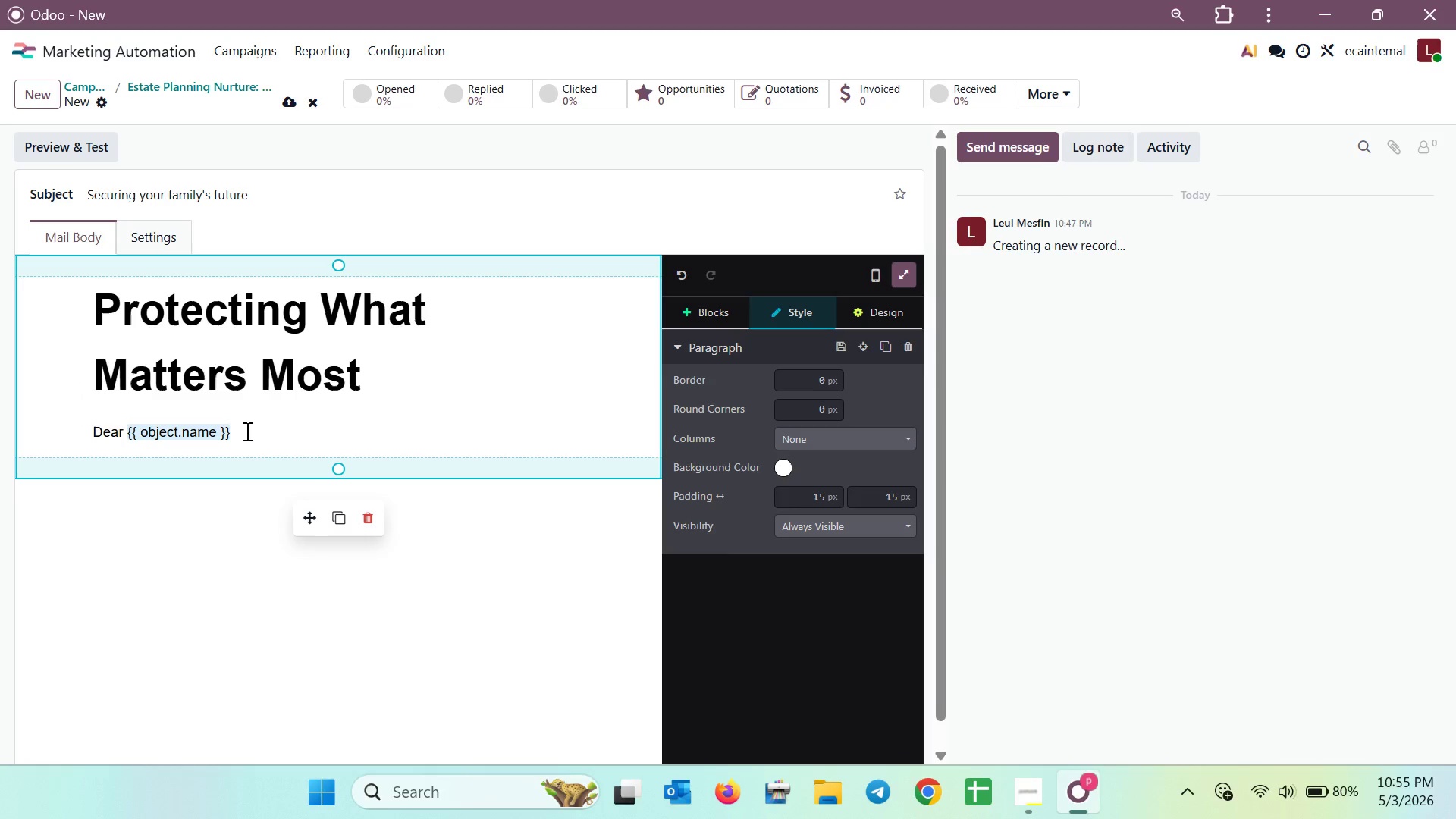 
left_click([247, 431])
 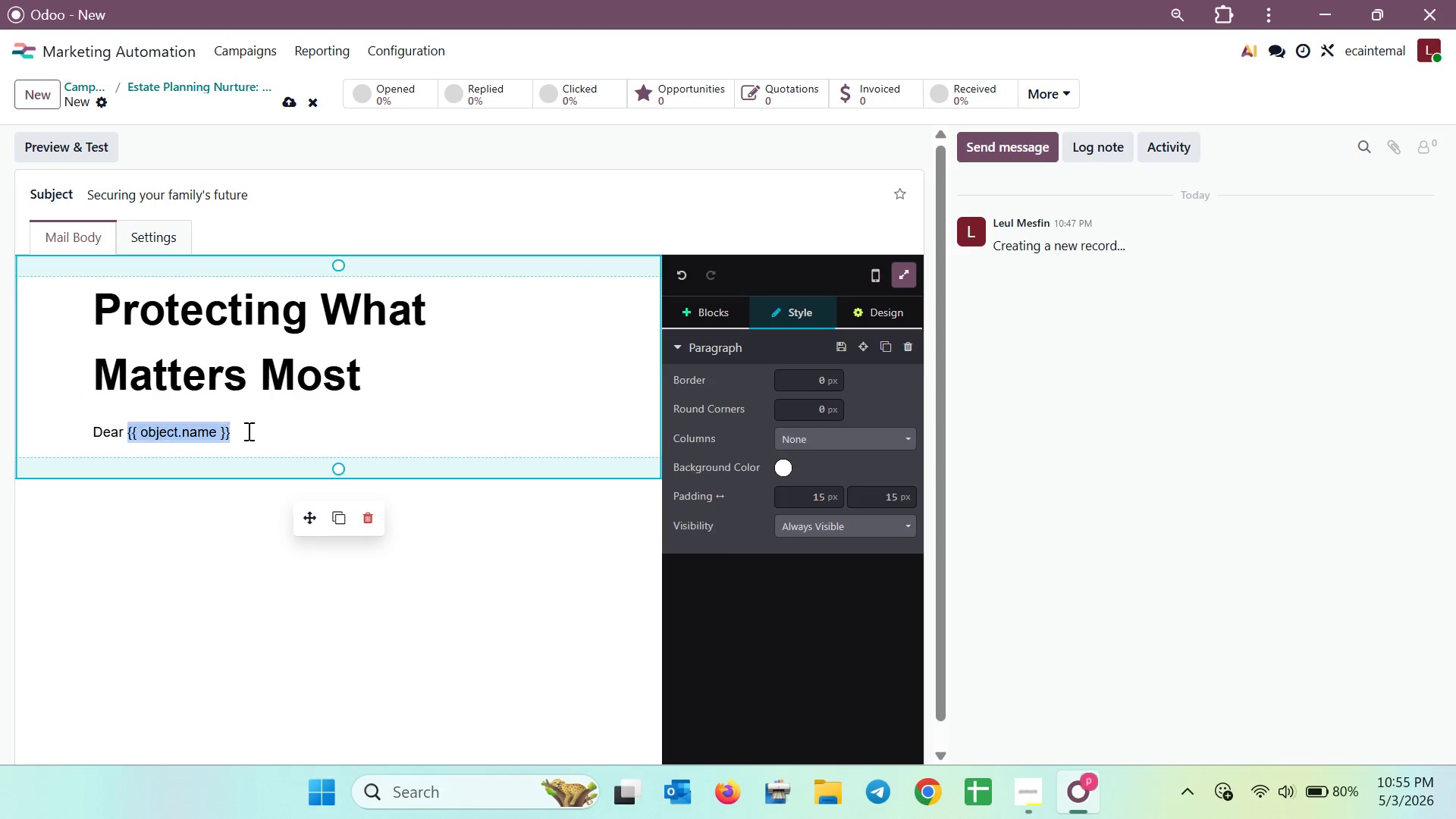 
left_click_drag(start_coordinate=[247, 431], to_coordinate=[92, 431])
 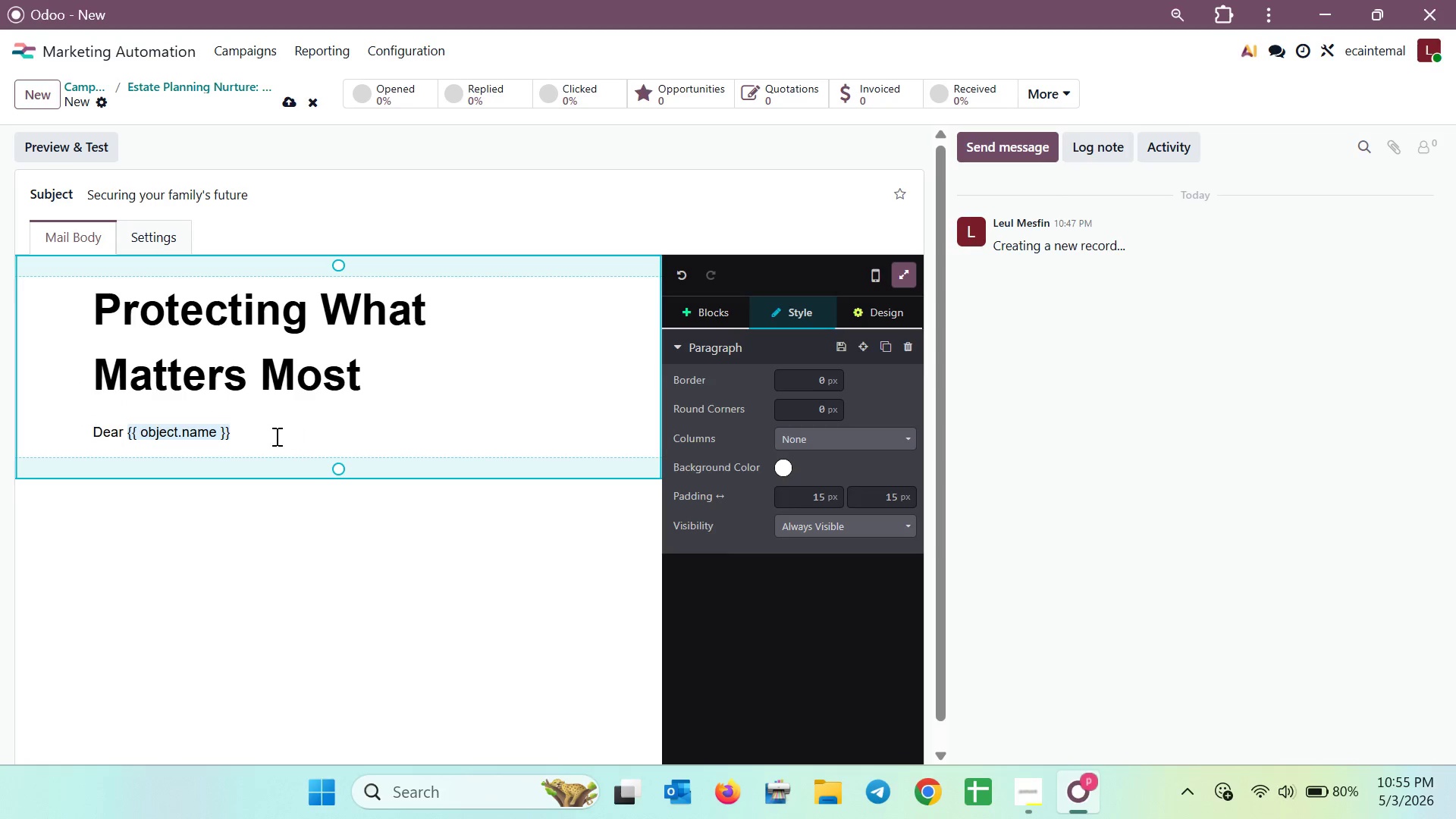 
left_click_drag(start_coordinate=[265, 436], to_coordinate=[149, 436])
 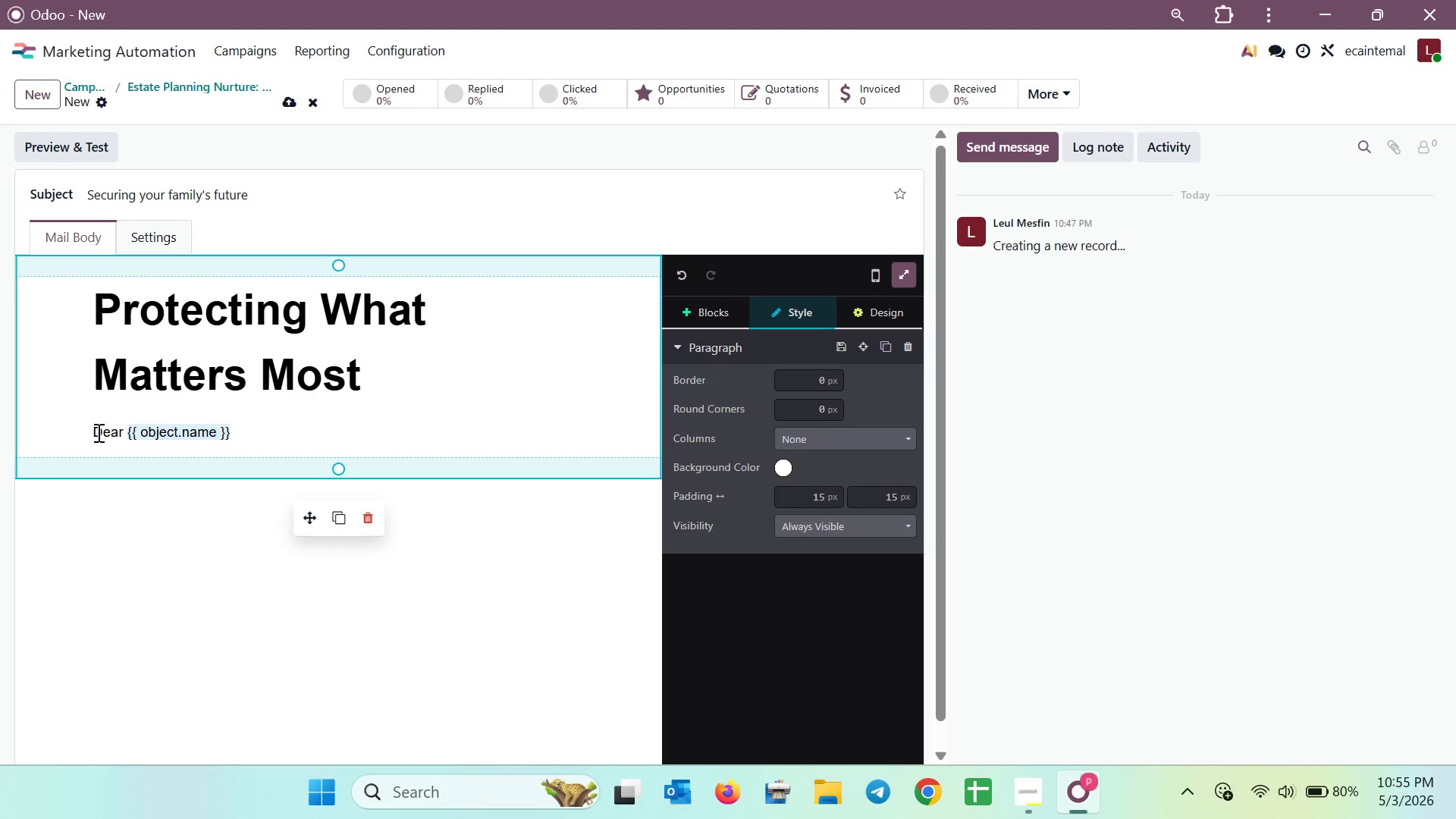 
left_click_drag(start_coordinate=[94, 431], to_coordinate=[227, 426])
 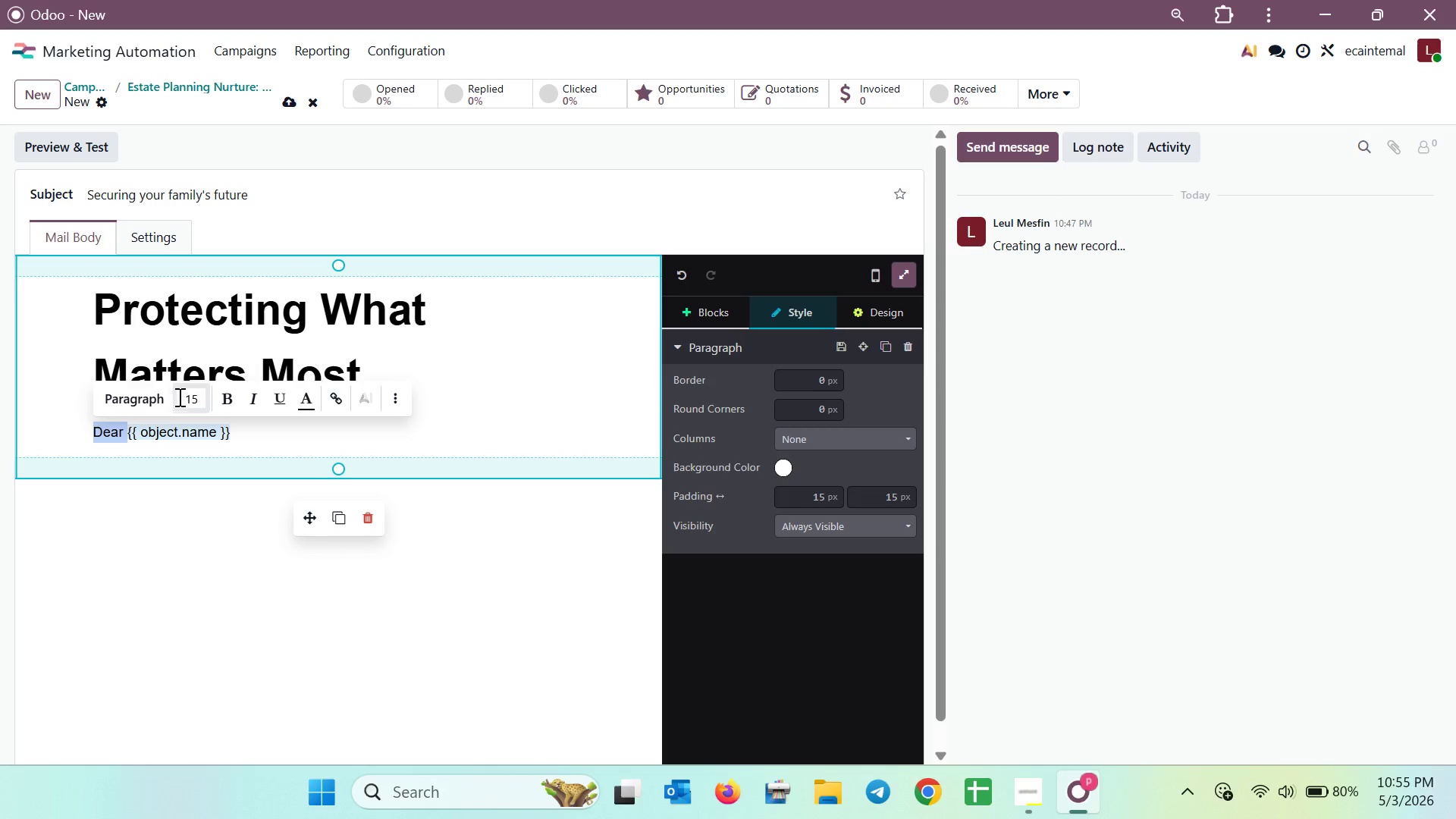 
left_click([182, 396])
 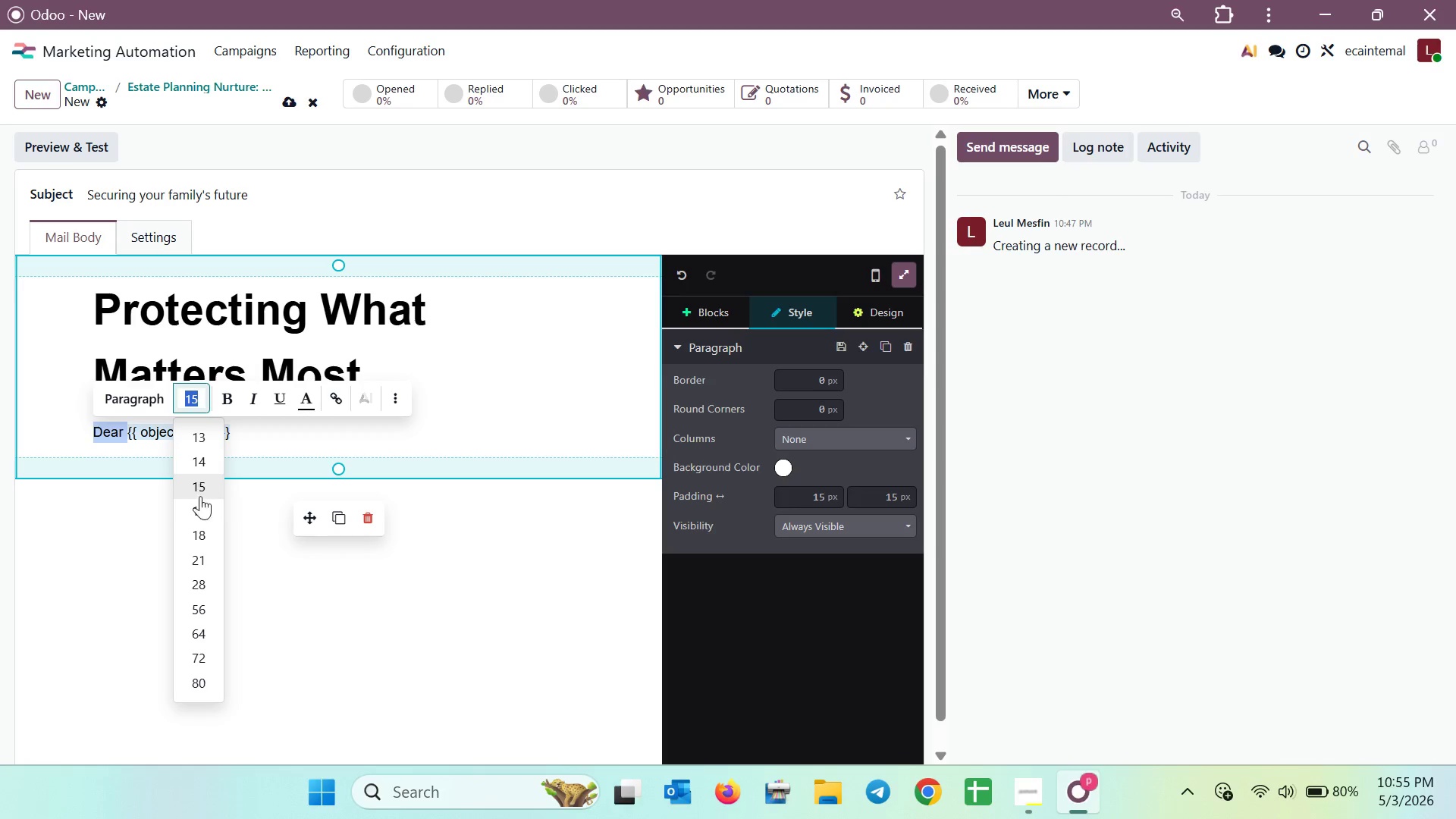 
left_click([202, 504])
 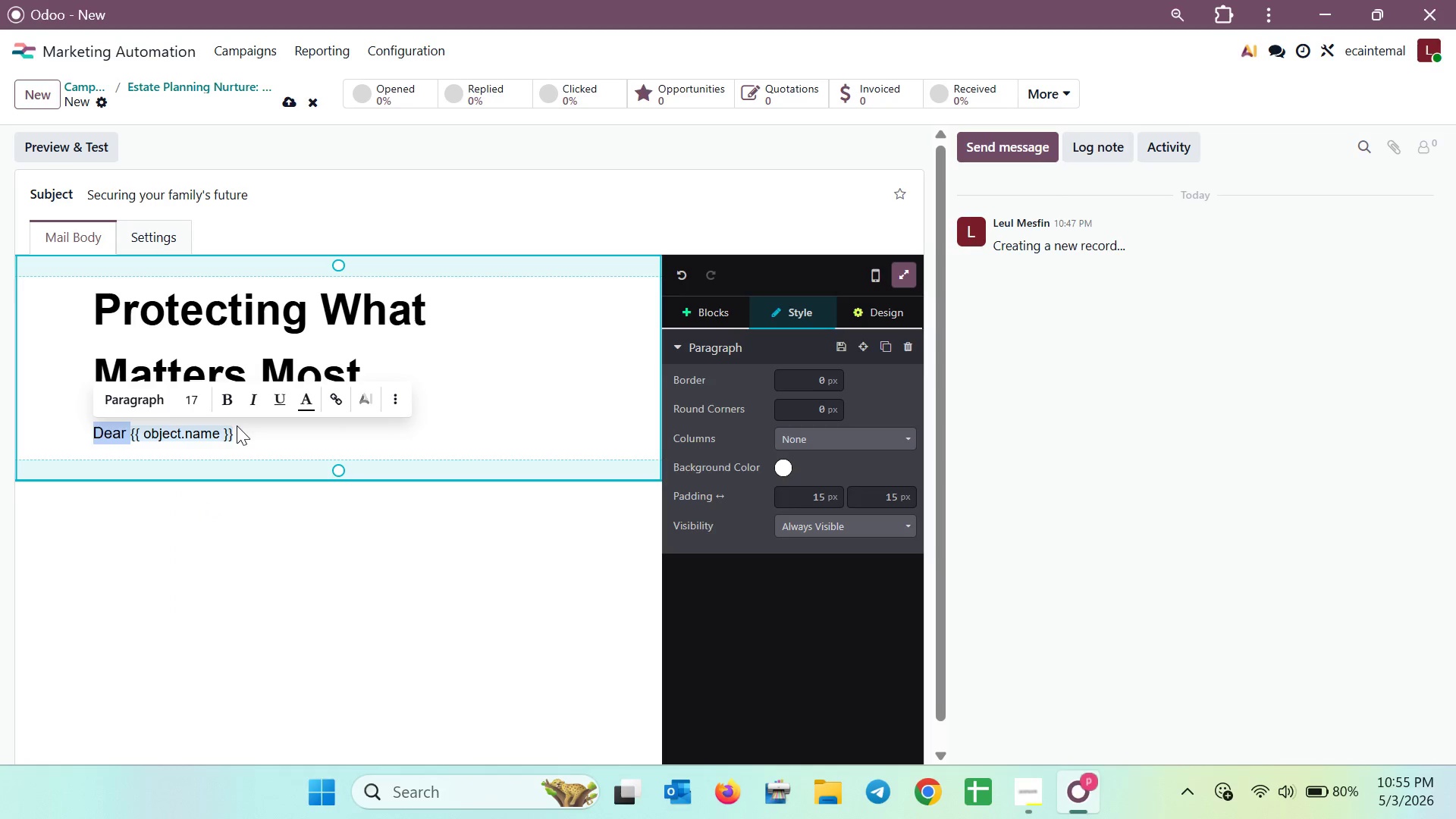 
left_click([235, 439])
 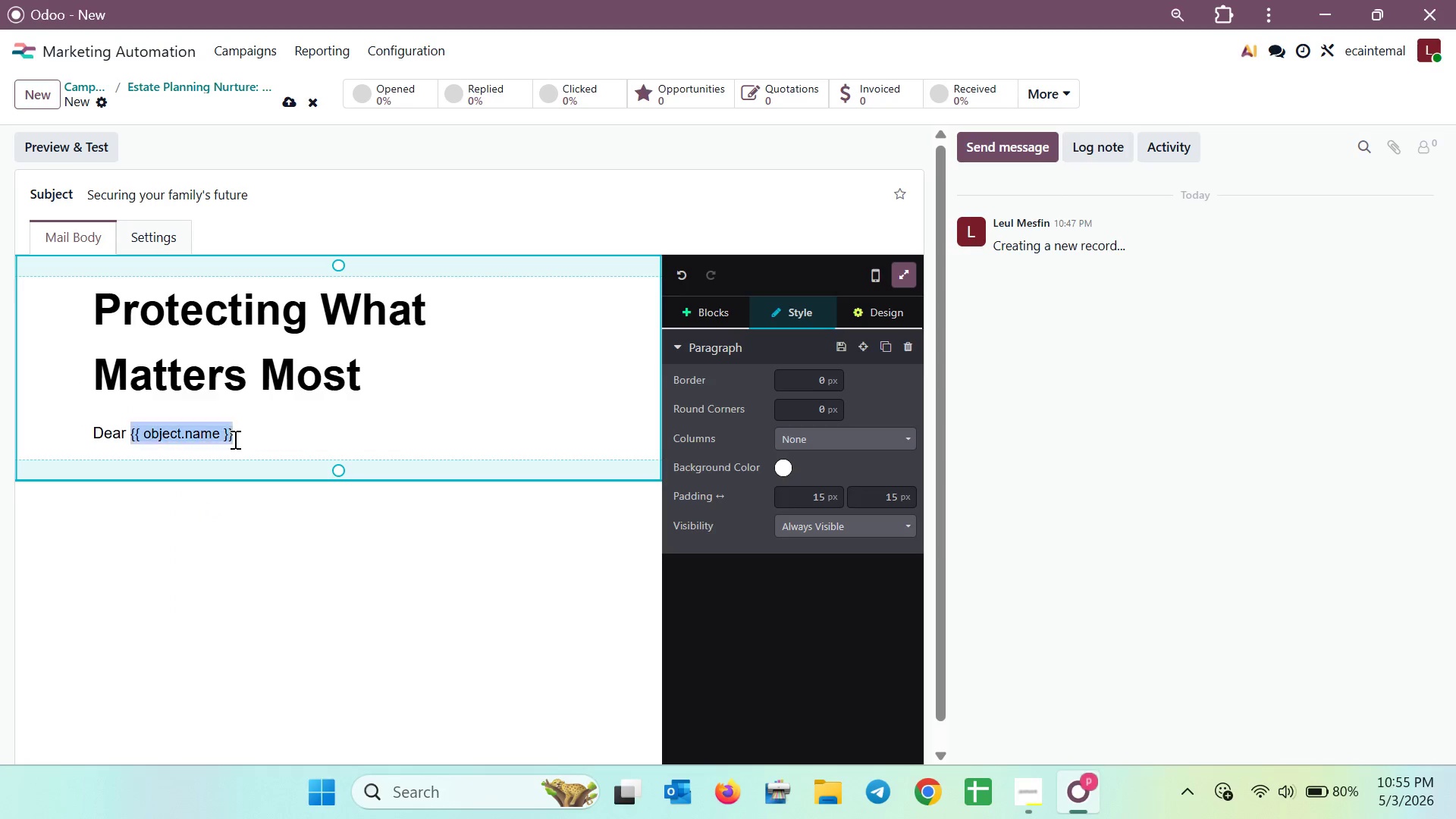 
left_click_drag(start_coordinate=[234, 439], to_coordinate=[228, 438])
 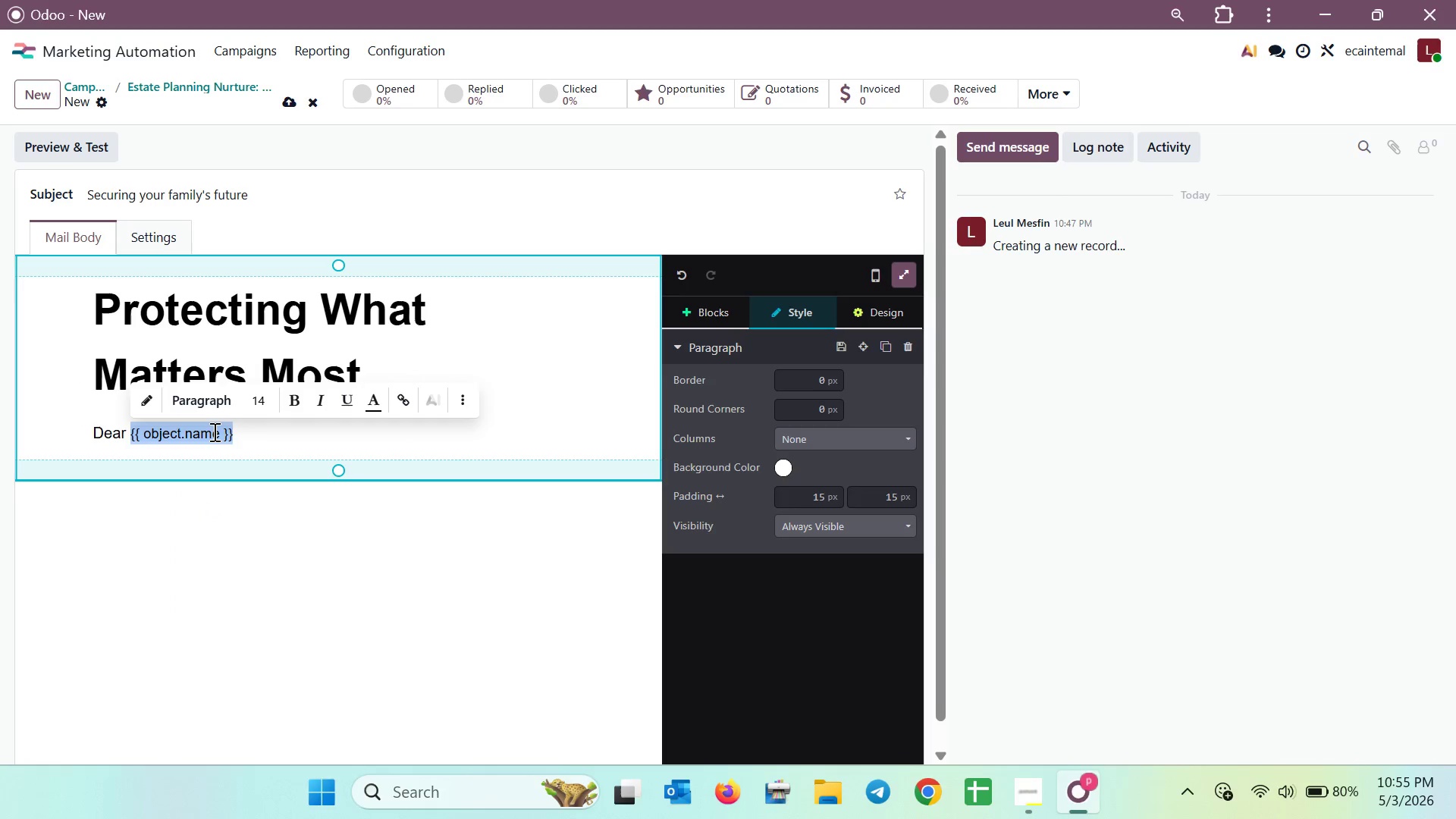 
double_click([213, 431])
 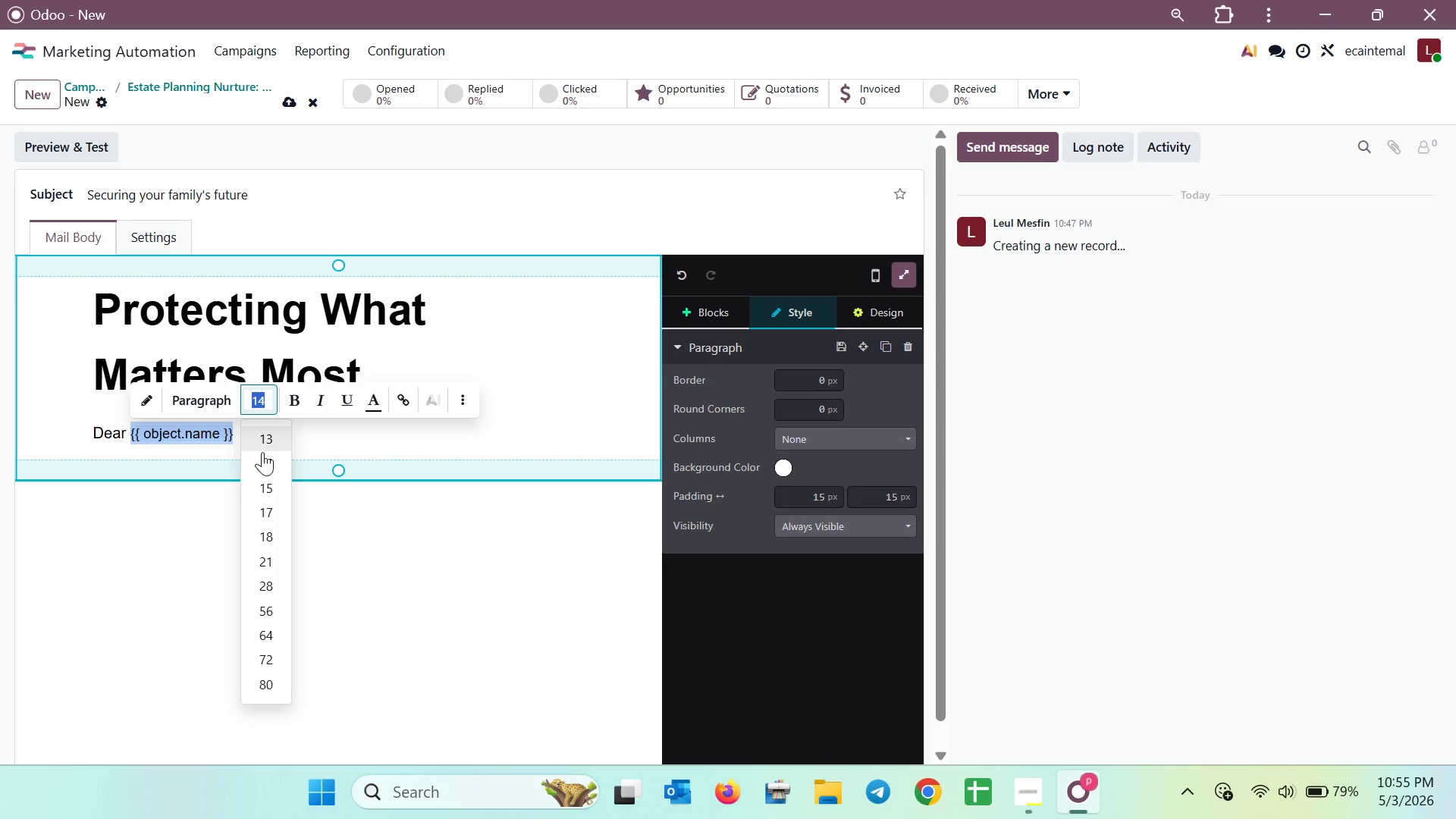 
left_click([262, 513])
 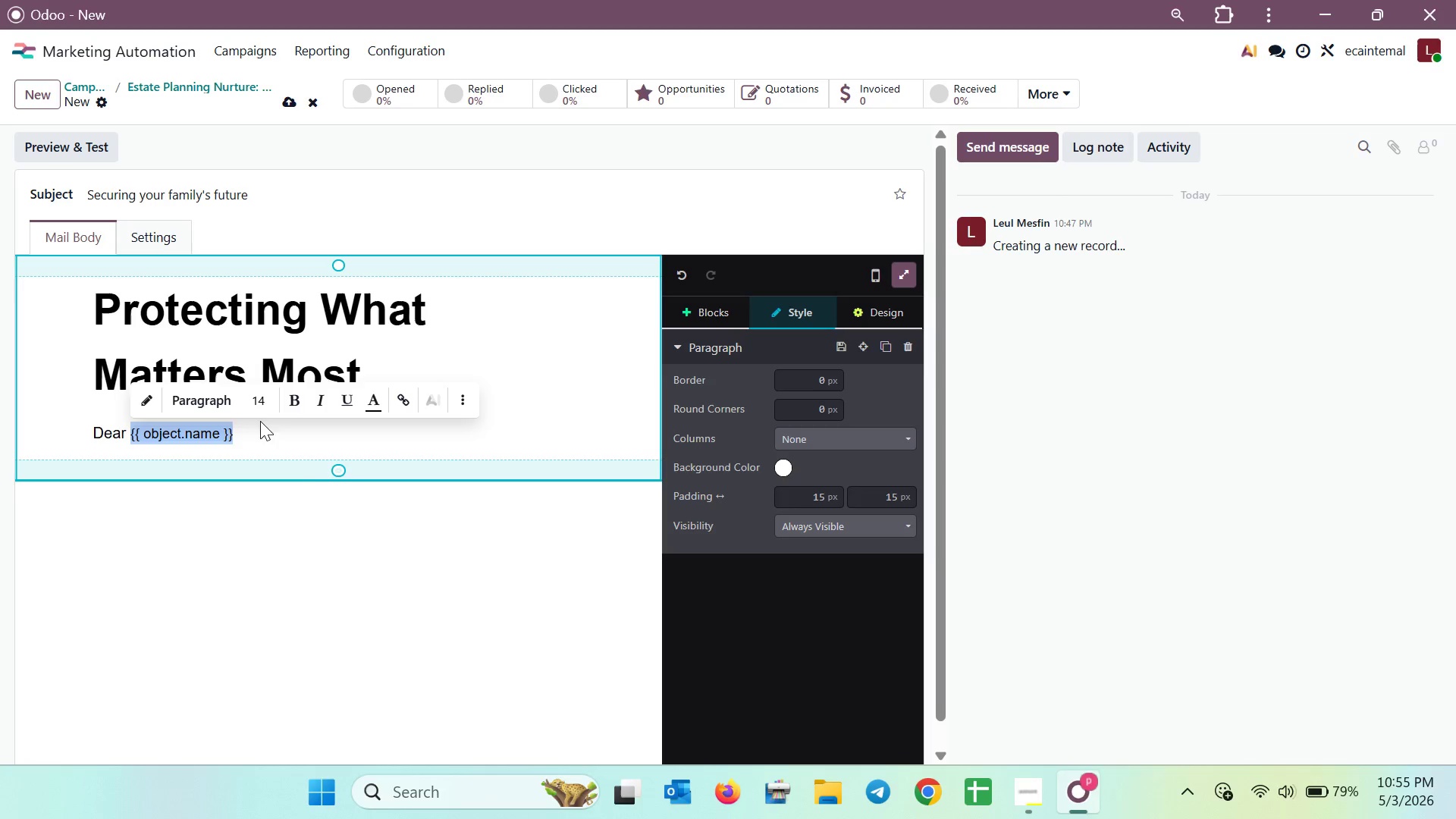 
left_click([256, 403])
 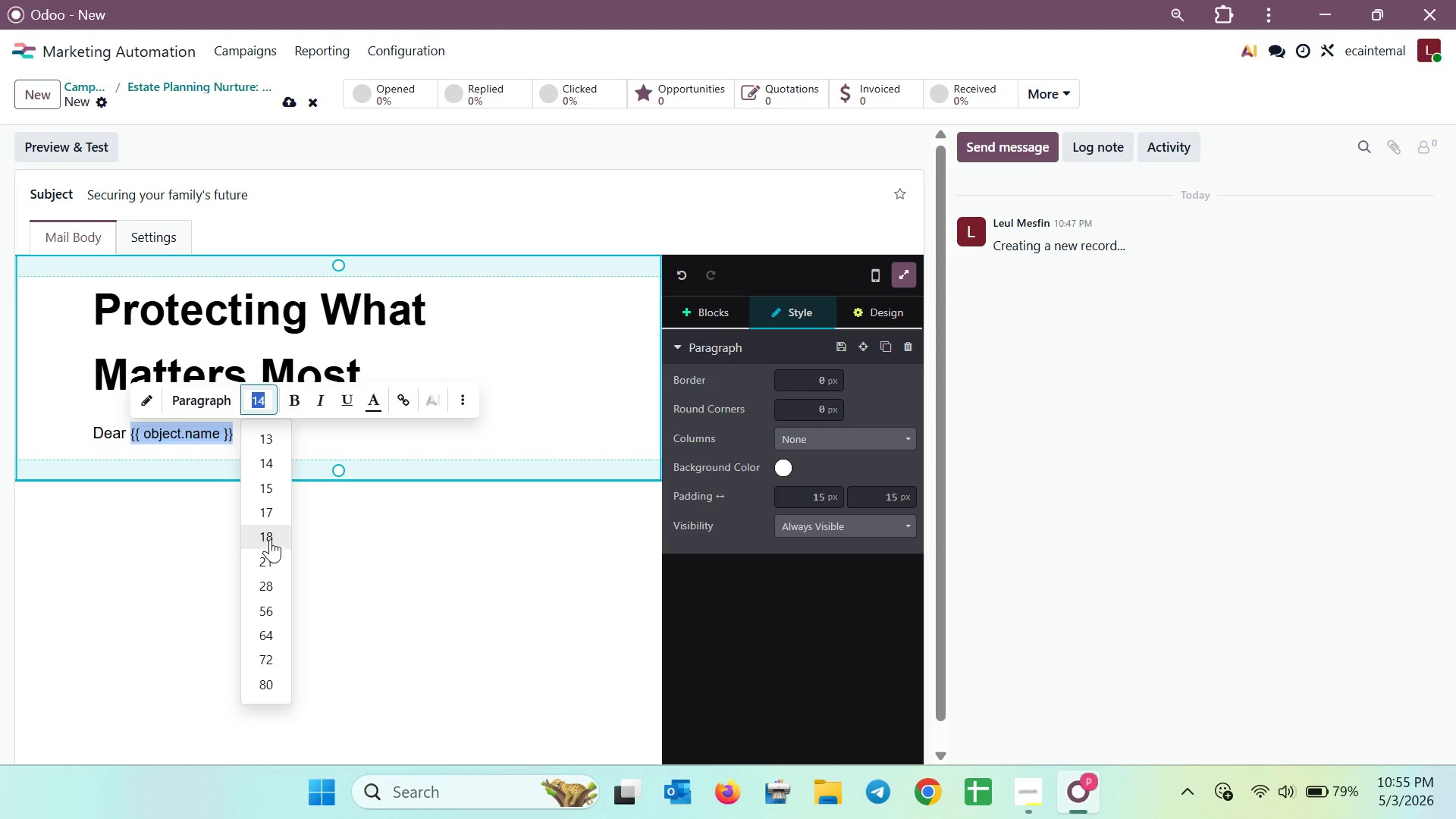 
left_click([273, 501])
 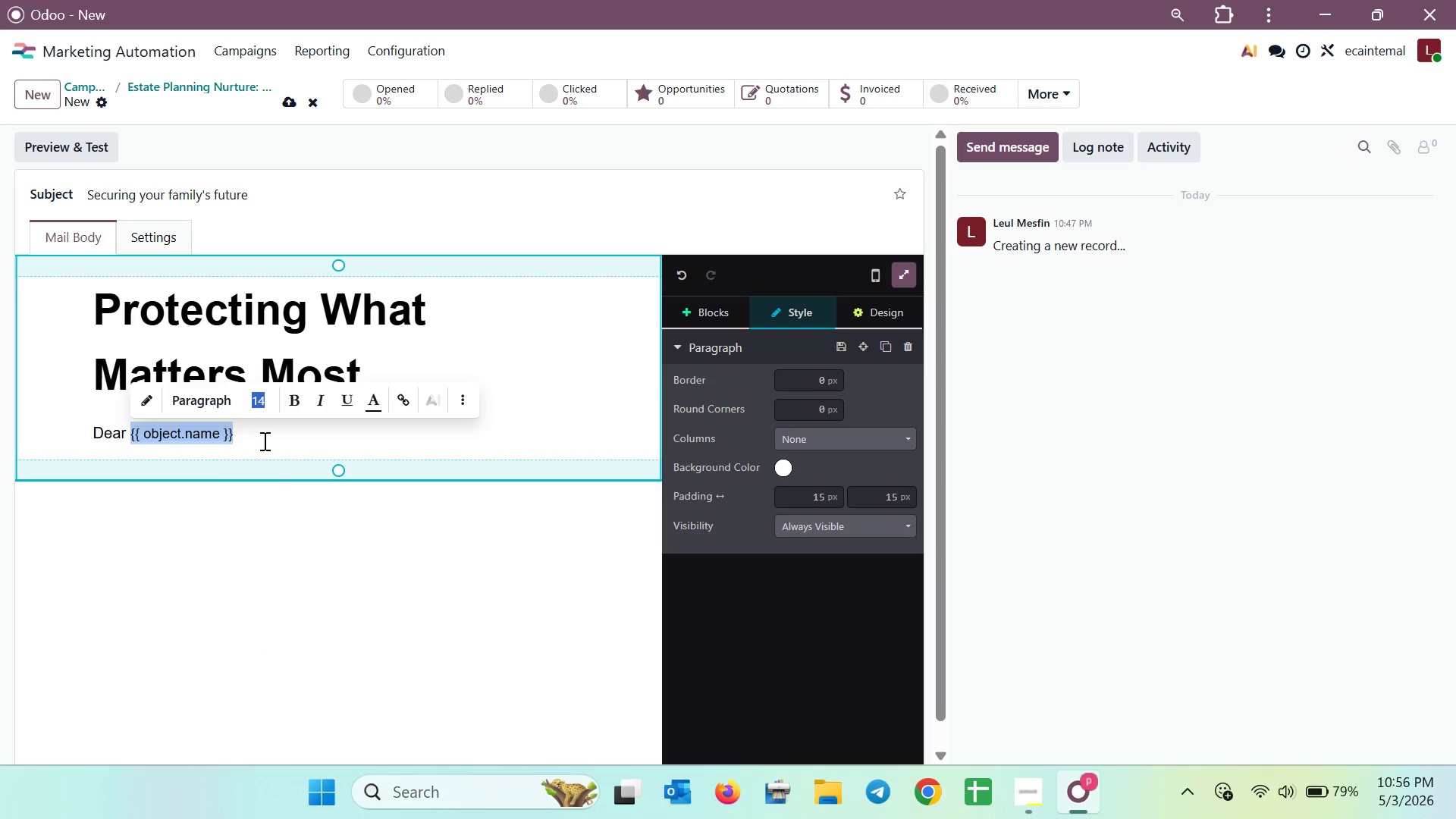 
left_click([263, 441])
 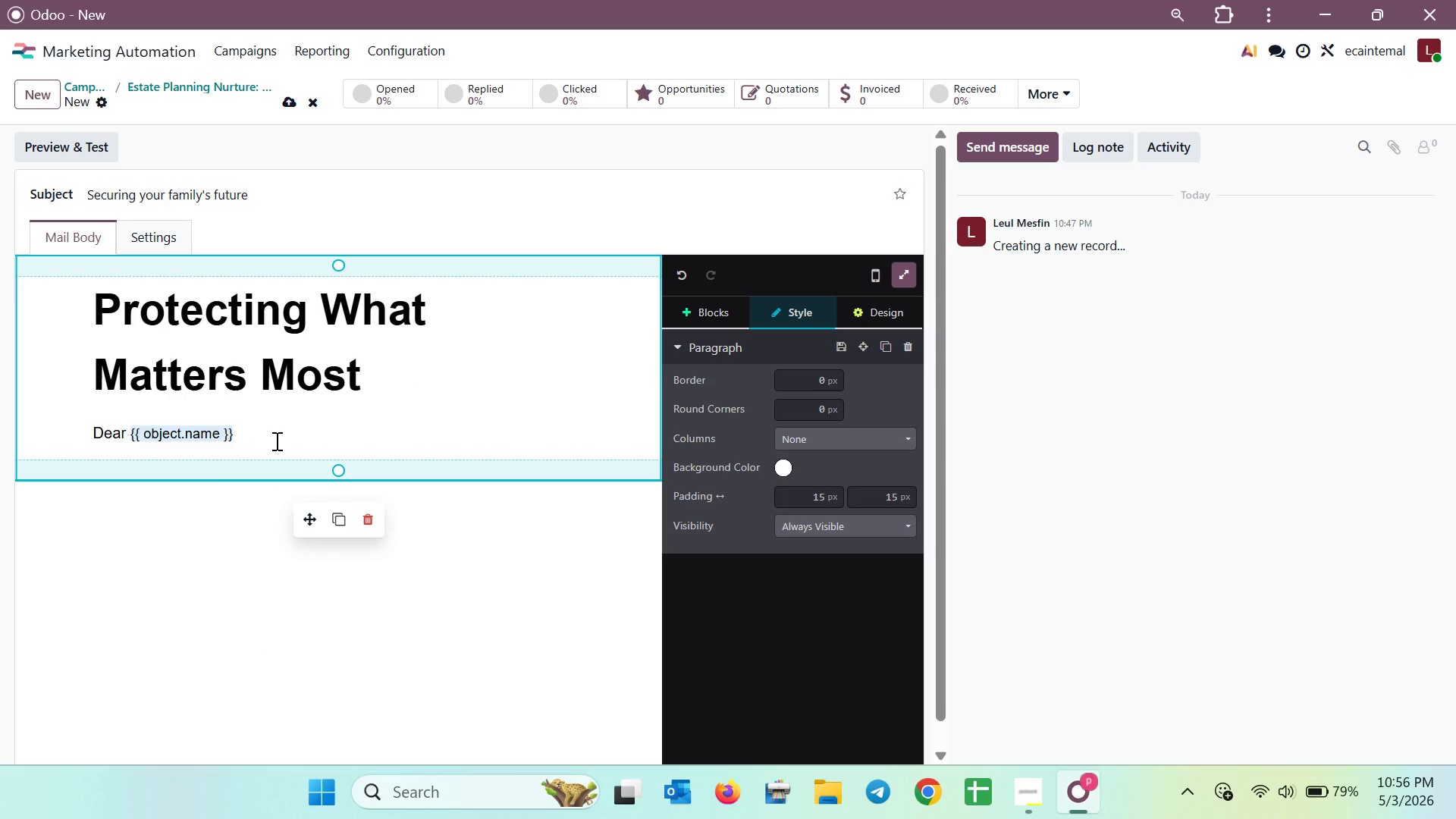 
left_click([275, 441])
 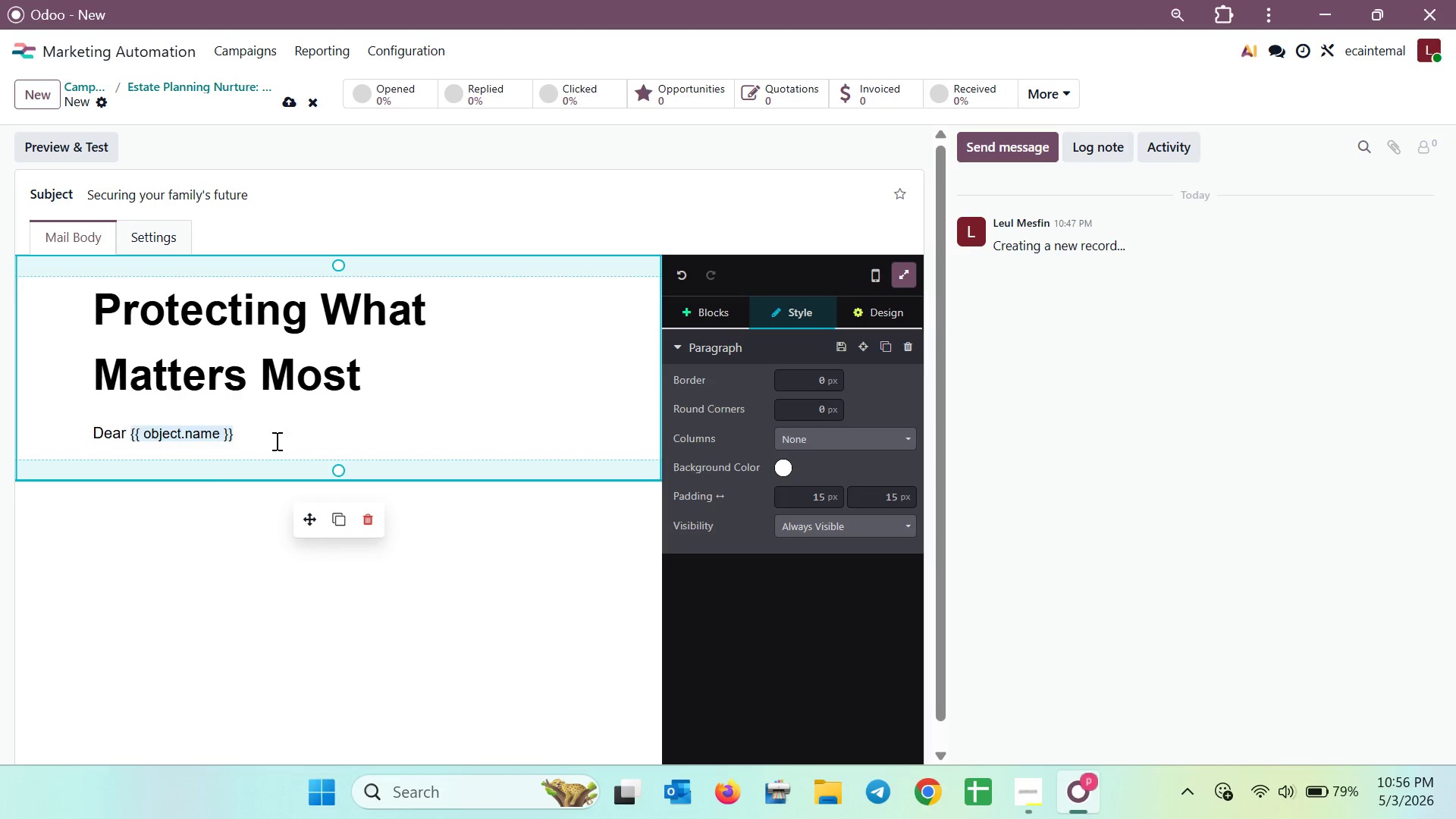 
left_click([278, 436])
 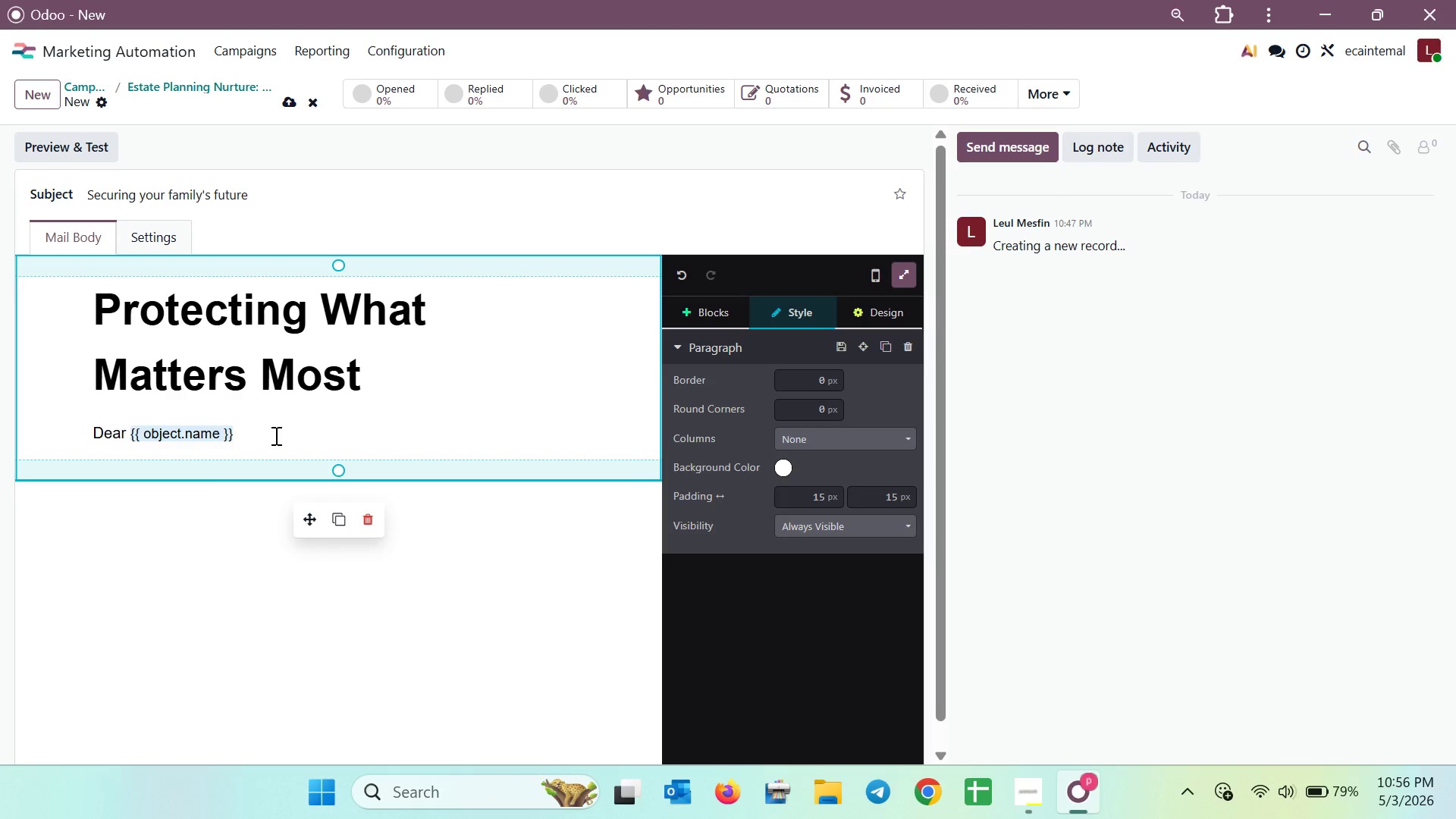 
left_click([275, 435])
 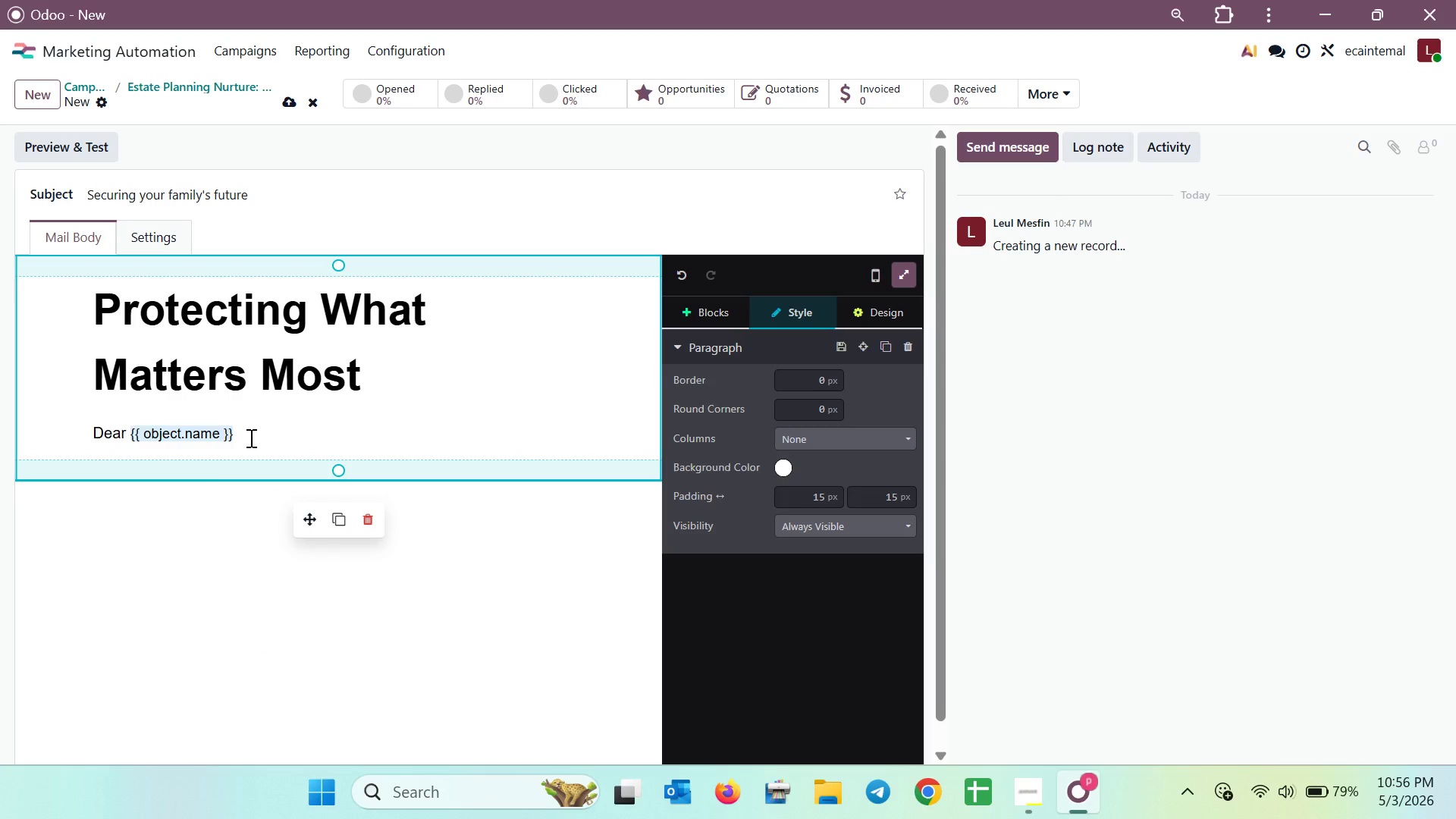 
double_click([249, 438])
 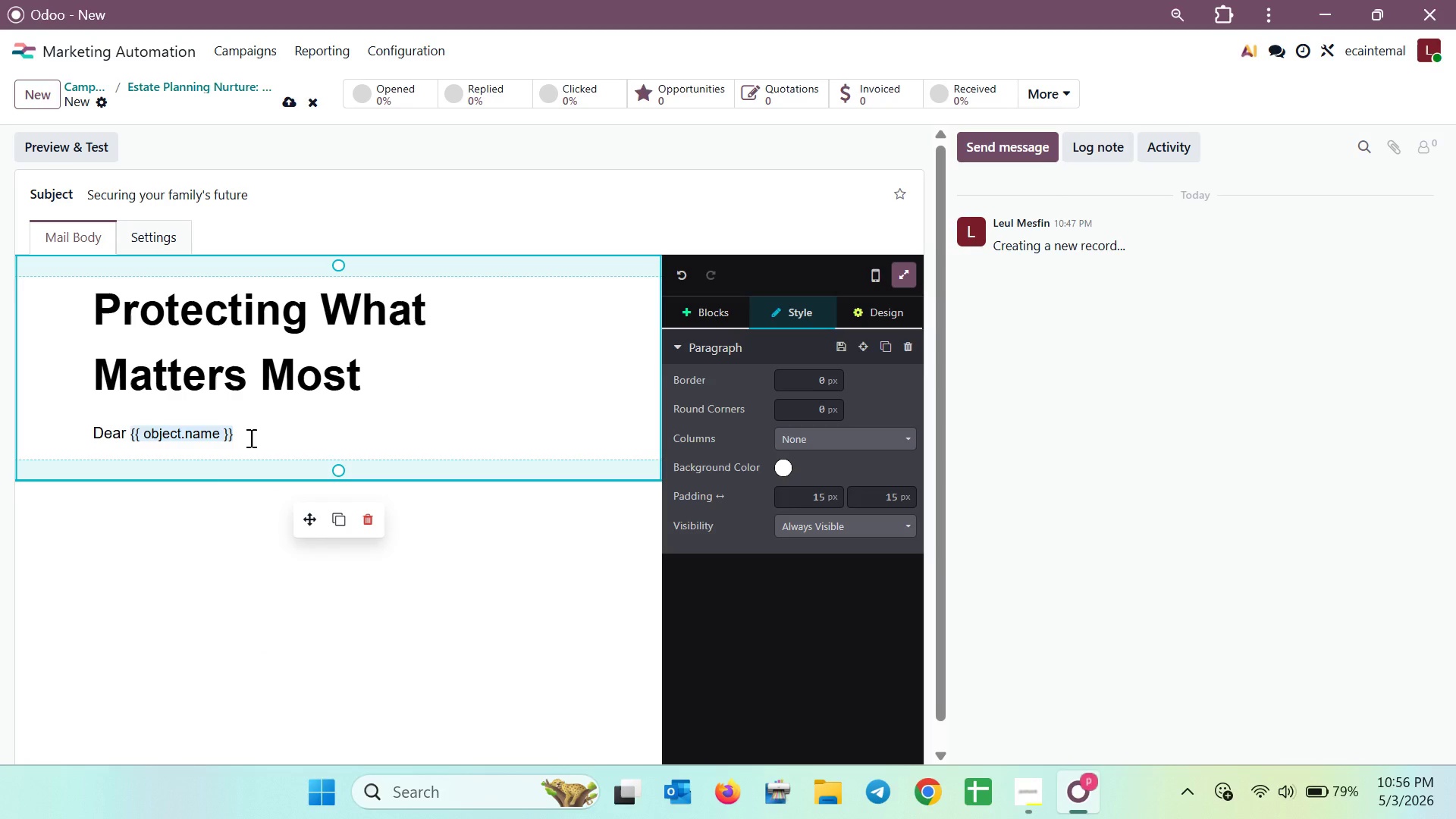 
key(Enter)
 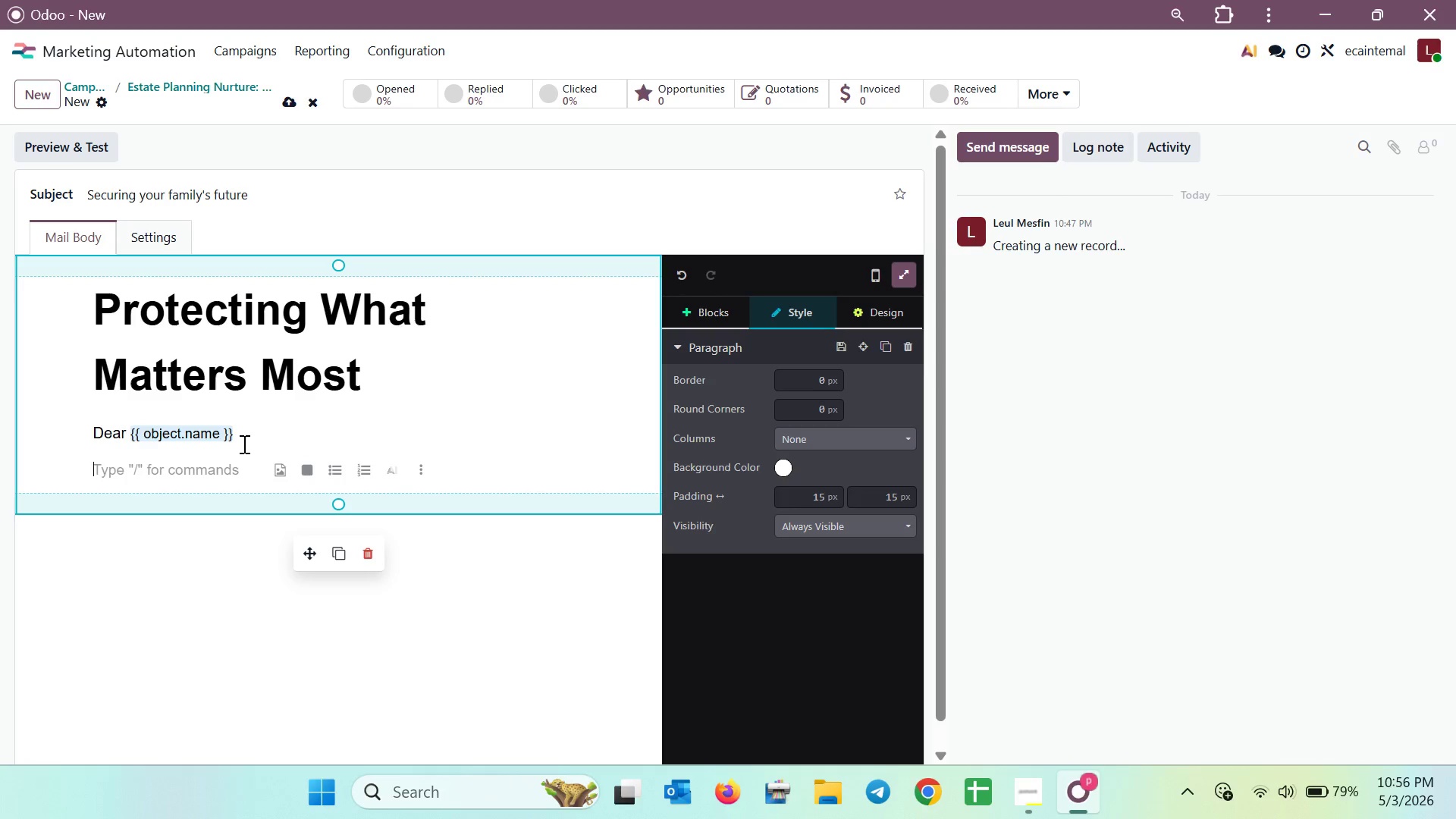 
wait(16.06)
 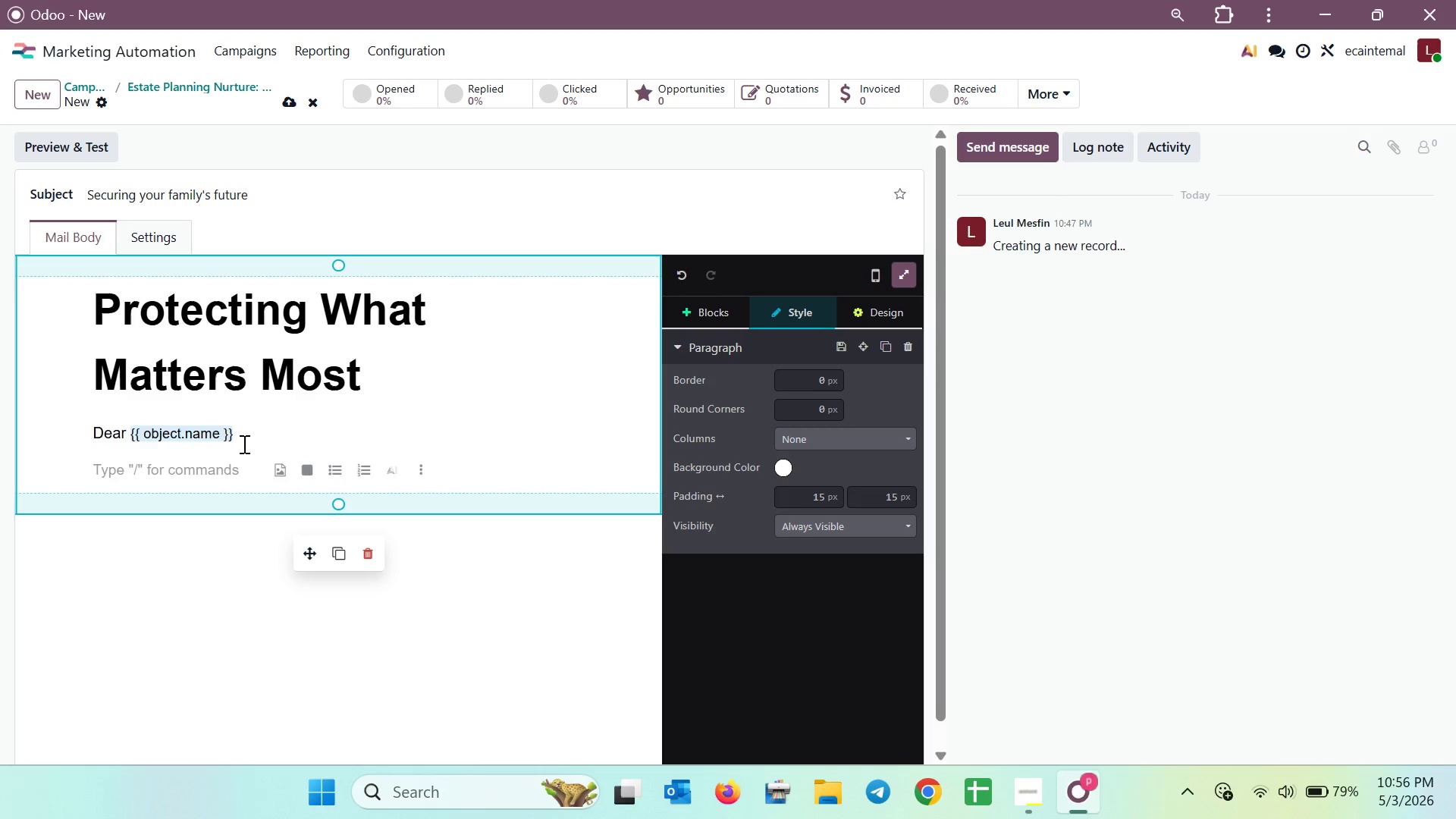 
type(Thank you for )
 